 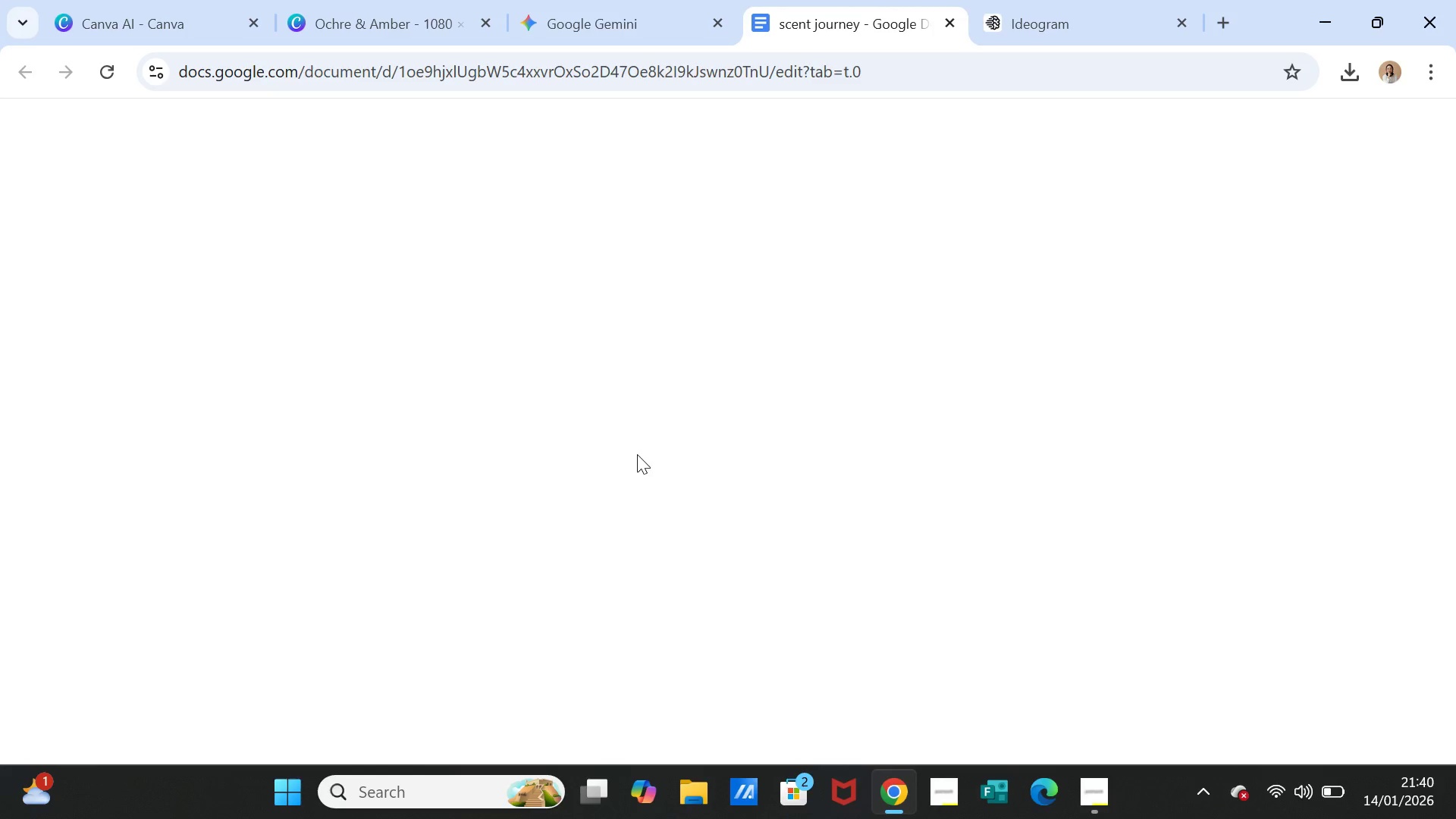 
left_click_drag(start_coordinate=[499, 312], to_coordinate=[635, 312])
 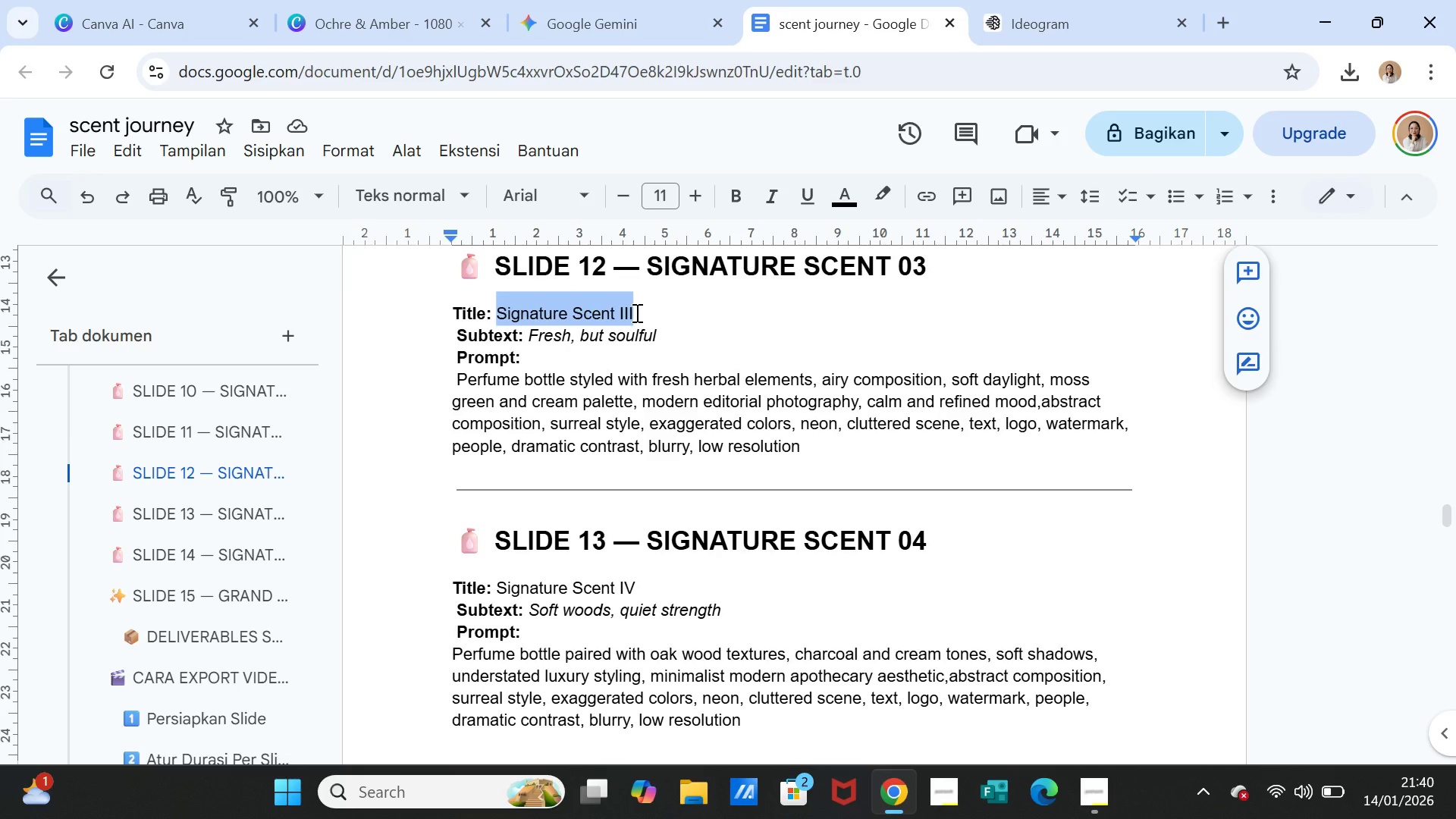 
key(Control+C)
 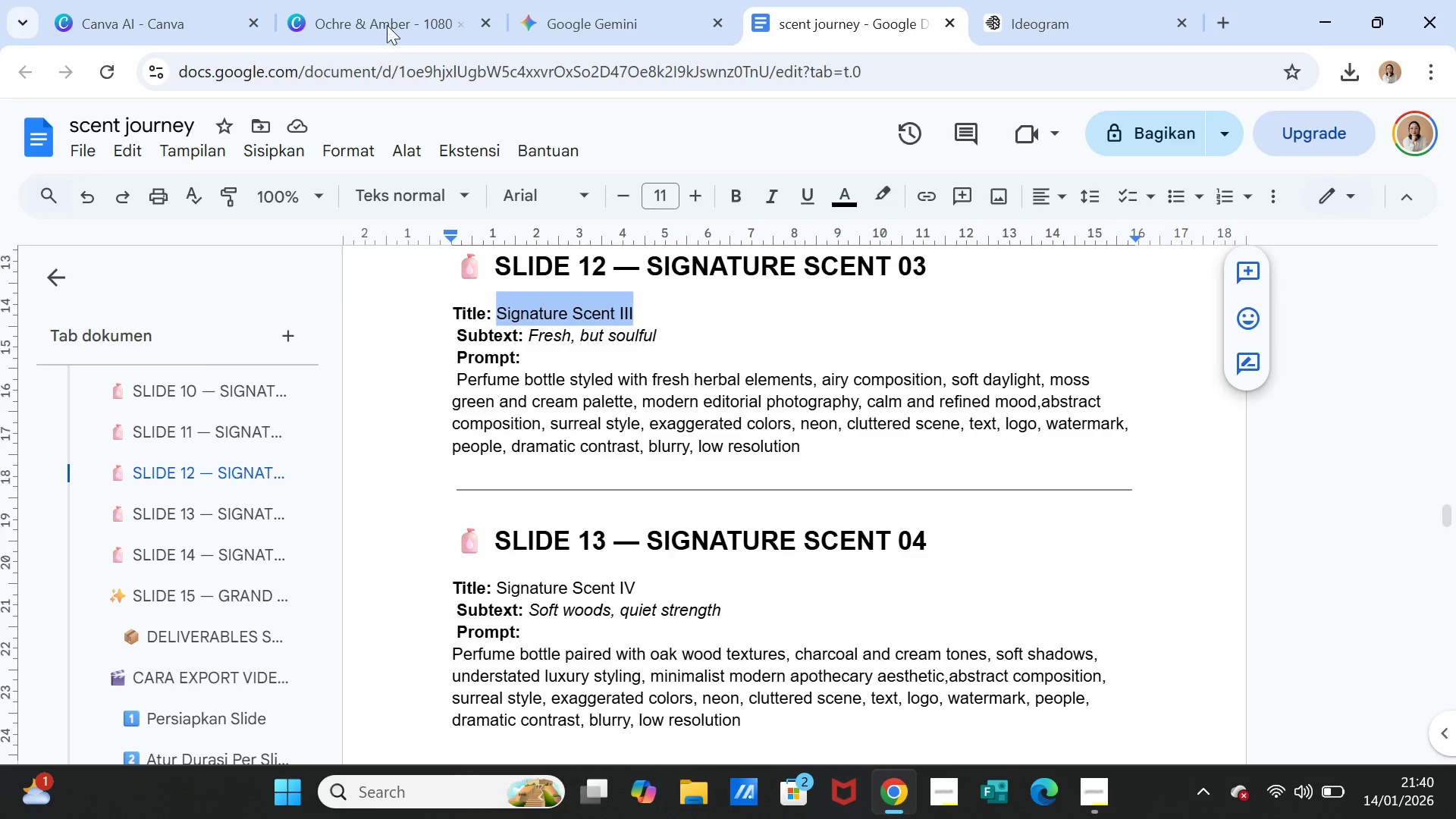 
left_click([387, 25])
 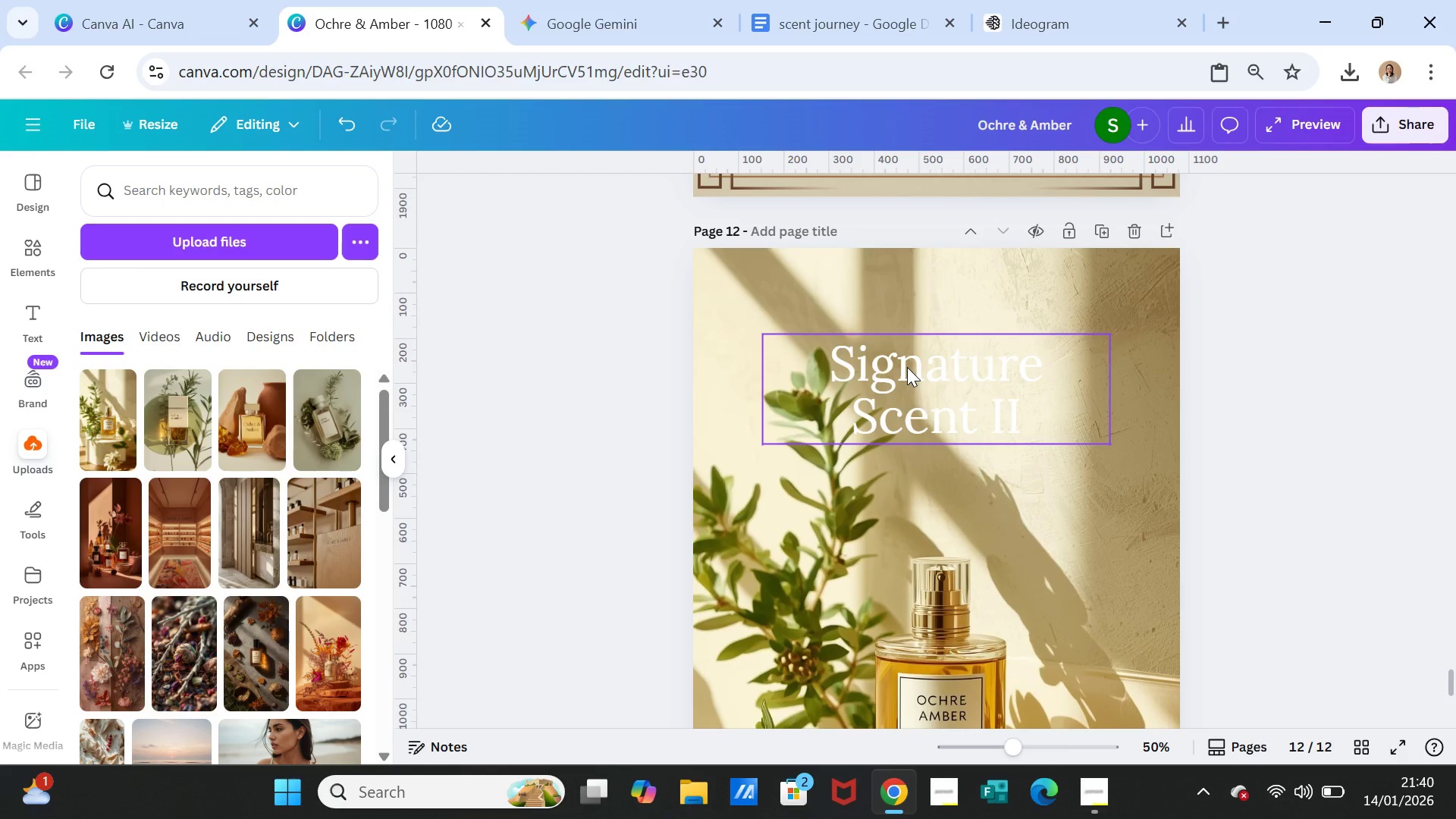 
double_click([907, 367])
 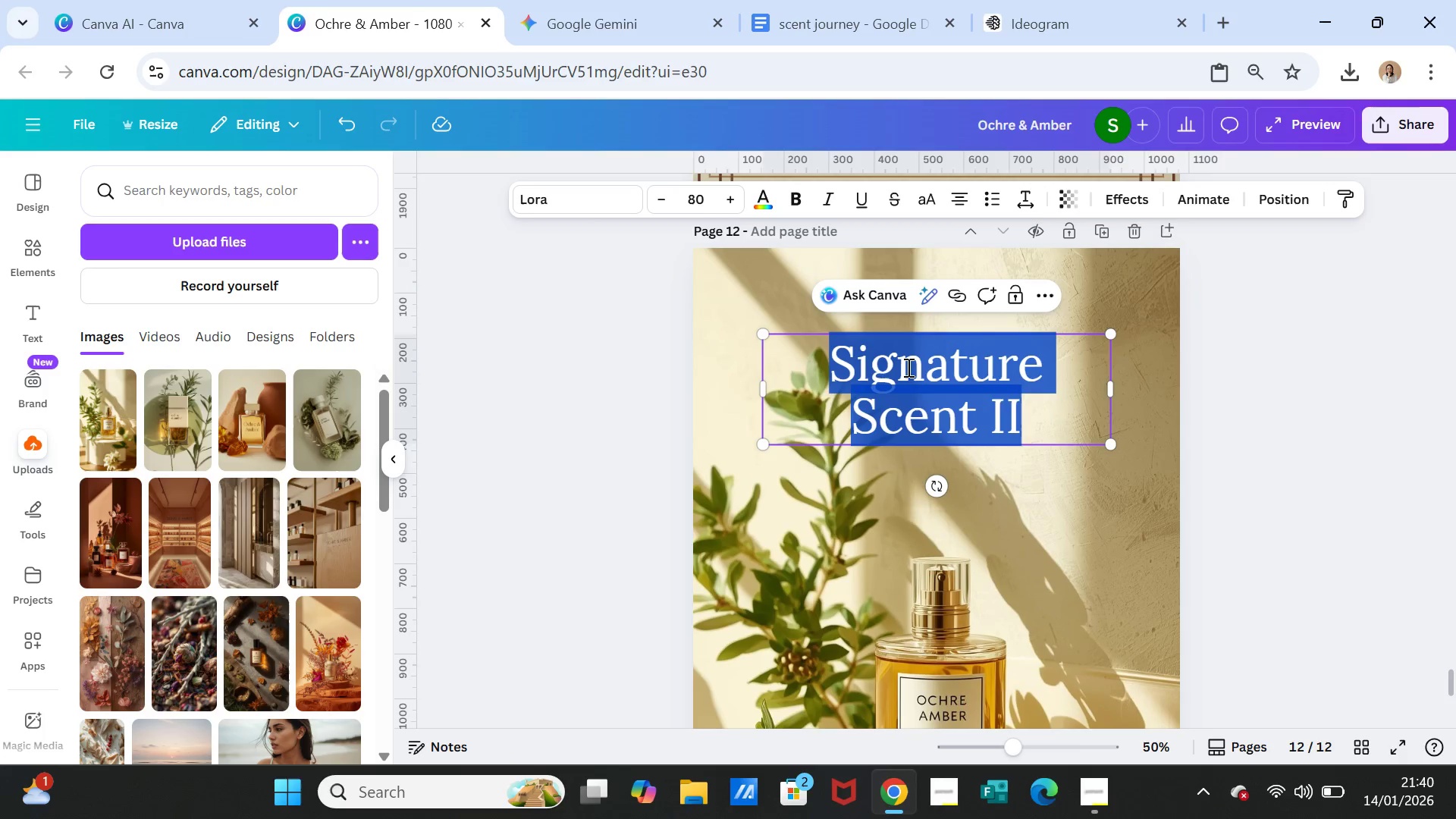 
triple_click([907, 367])
 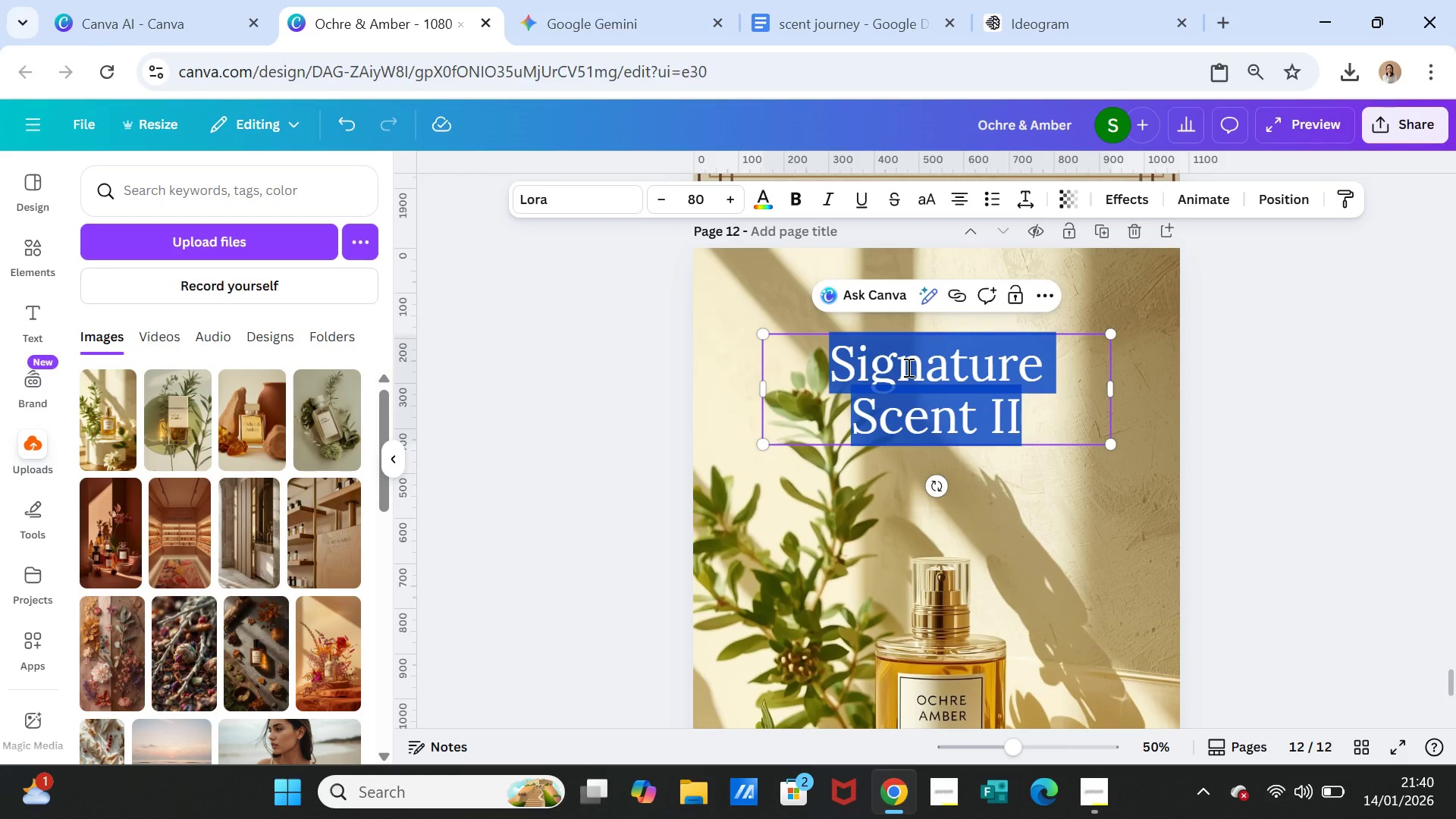 
key(Control+V)
 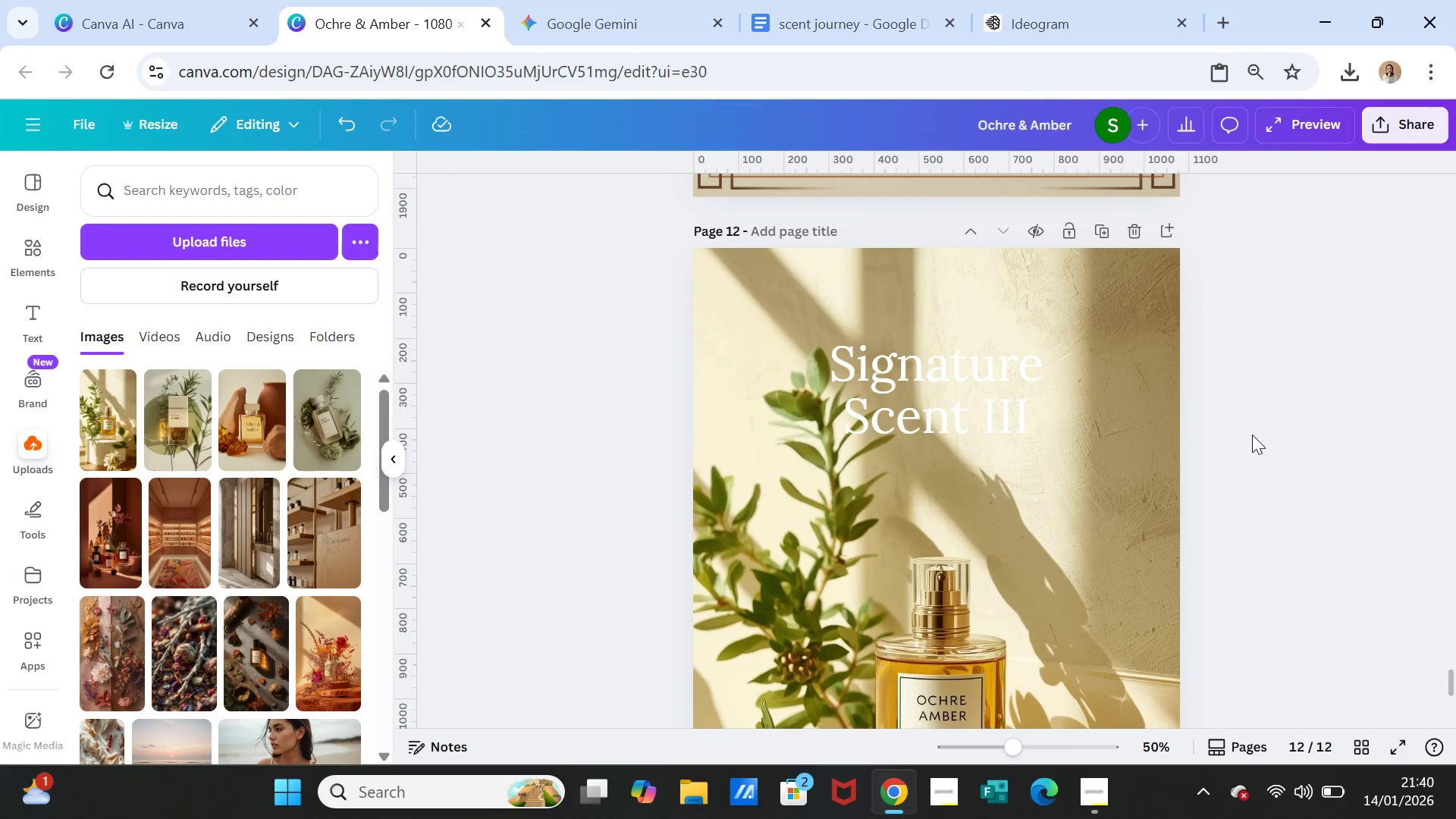 
left_click([1241, 444])
 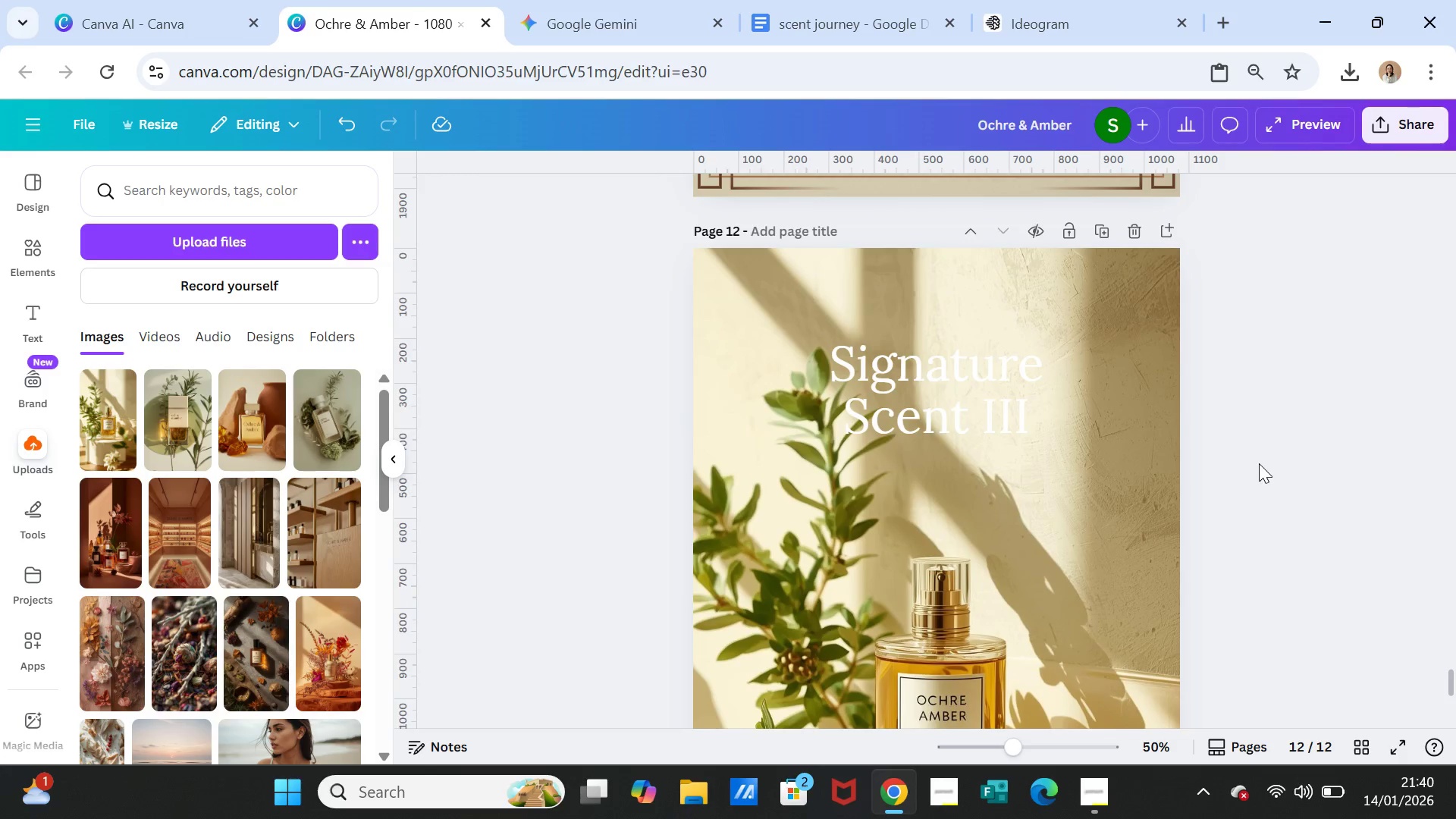 
scroll: coordinate [1259, 466], scroll_direction: down, amount: 1.0
 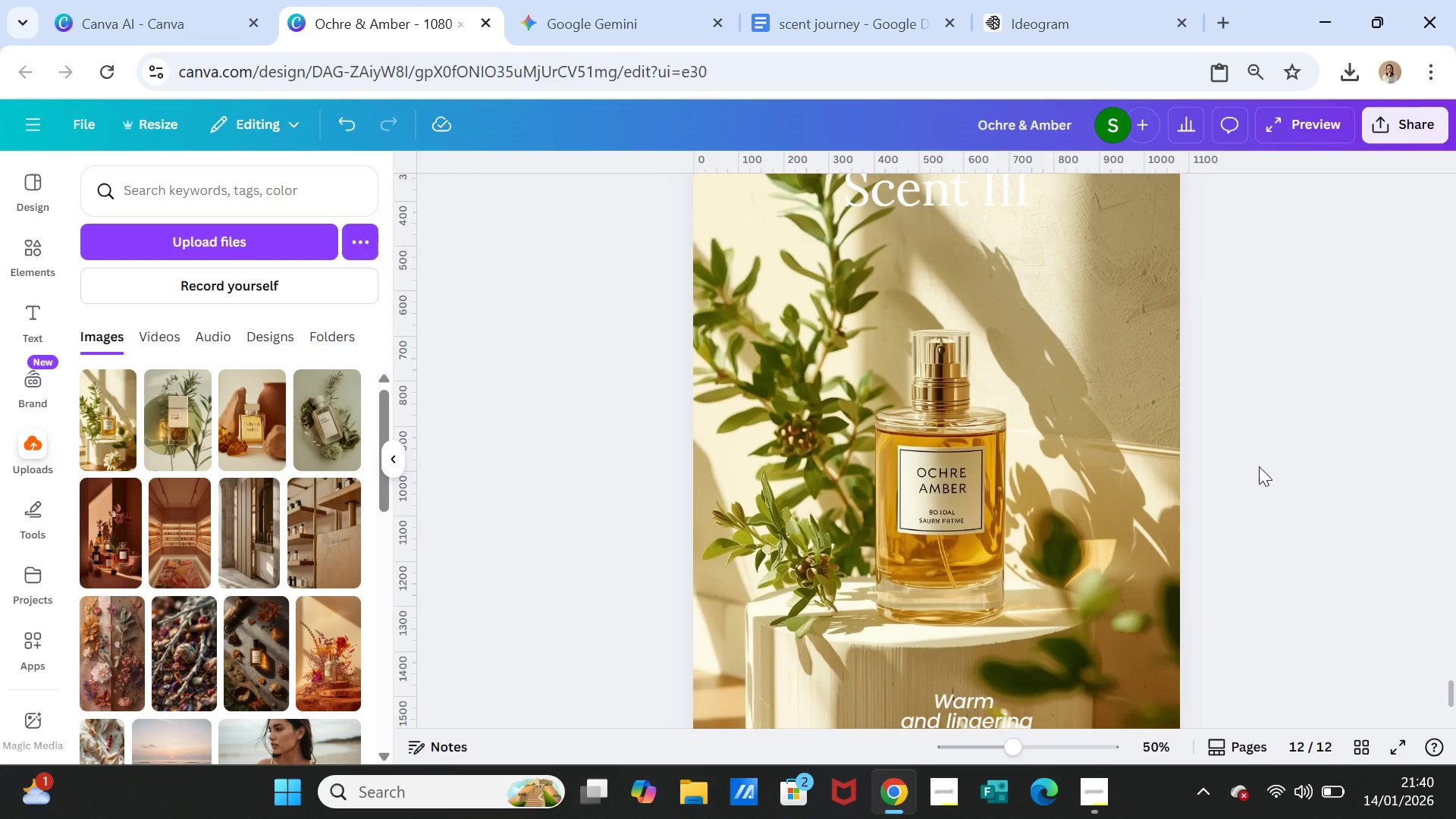 
scroll: coordinate [1259, 466], scroll_direction: none, amount: 0.0
 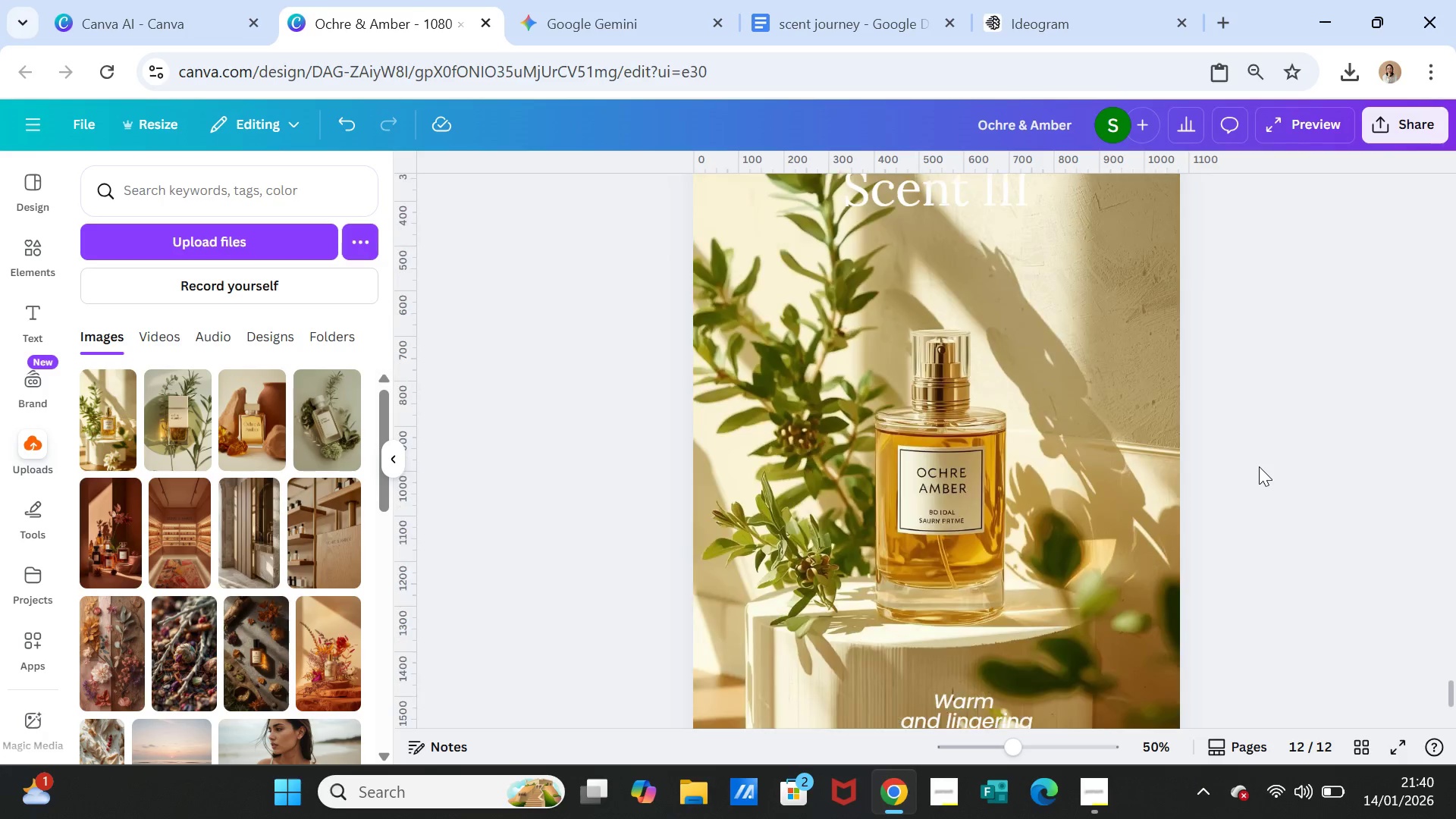 
scroll: coordinate [1259, 466], scroll_direction: down, amount: 1.0
 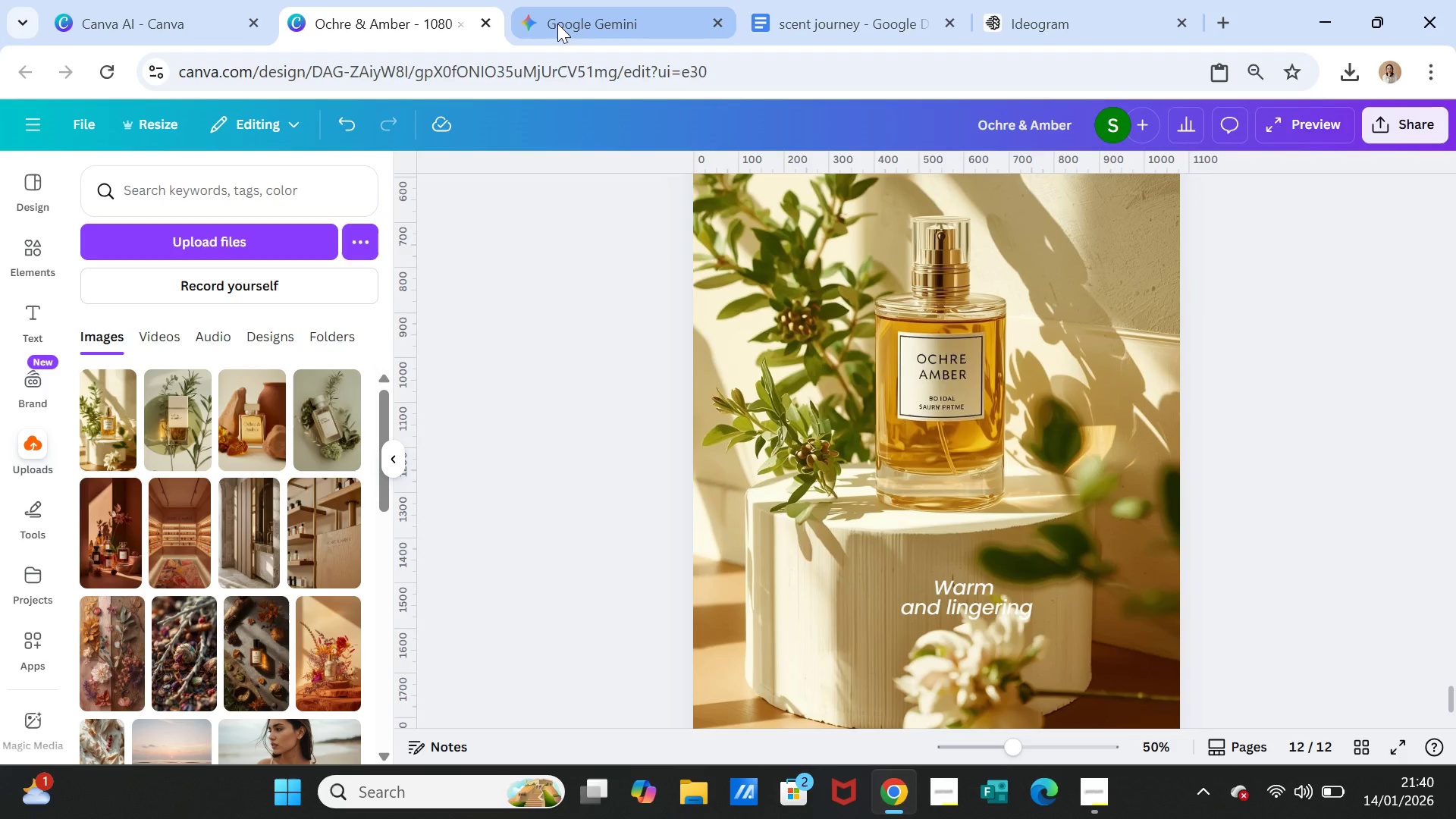 
left_click([797, 20])
 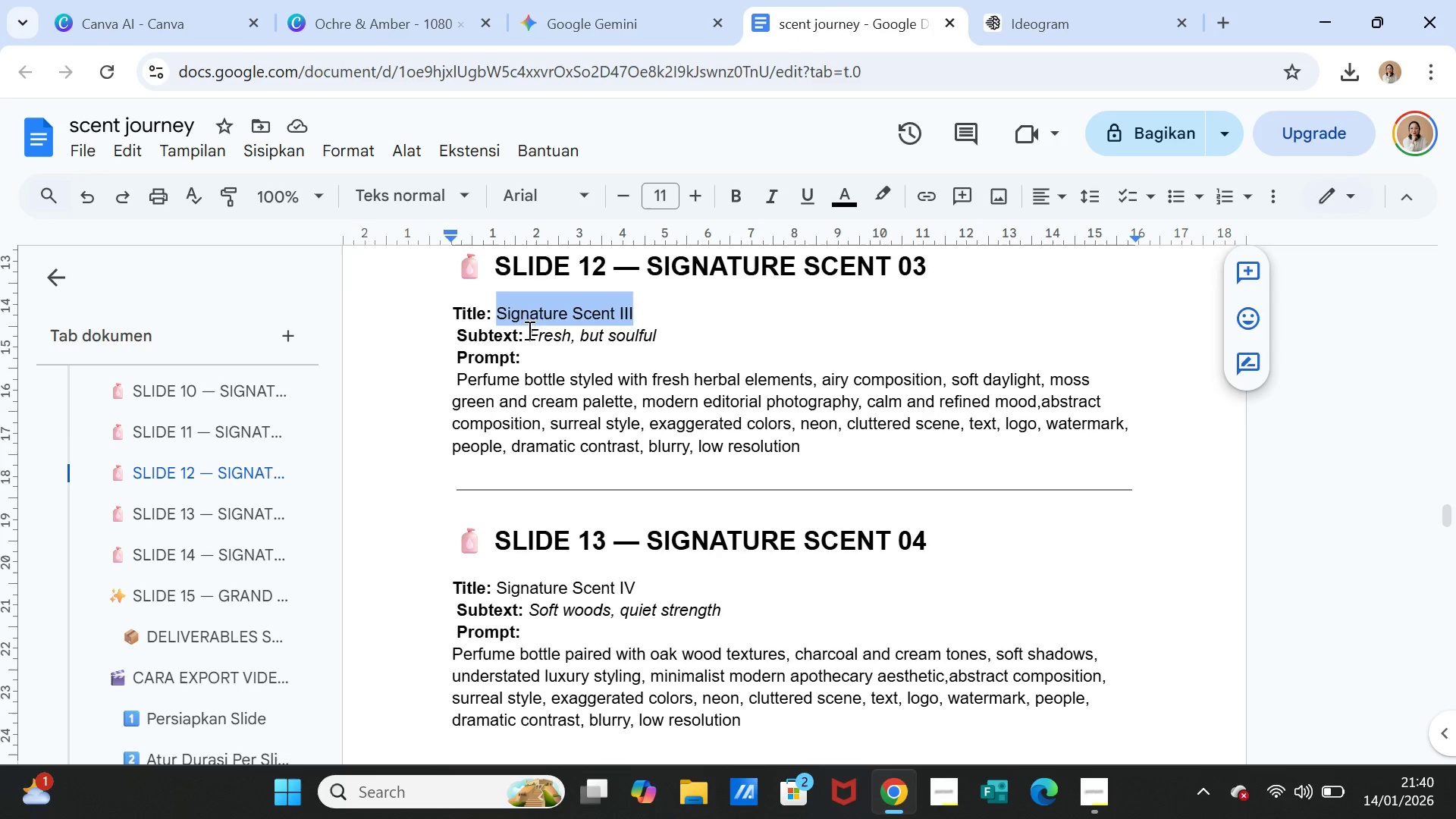 
left_click_drag(start_coordinate=[530, 333], to_coordinate=[654, 340])
 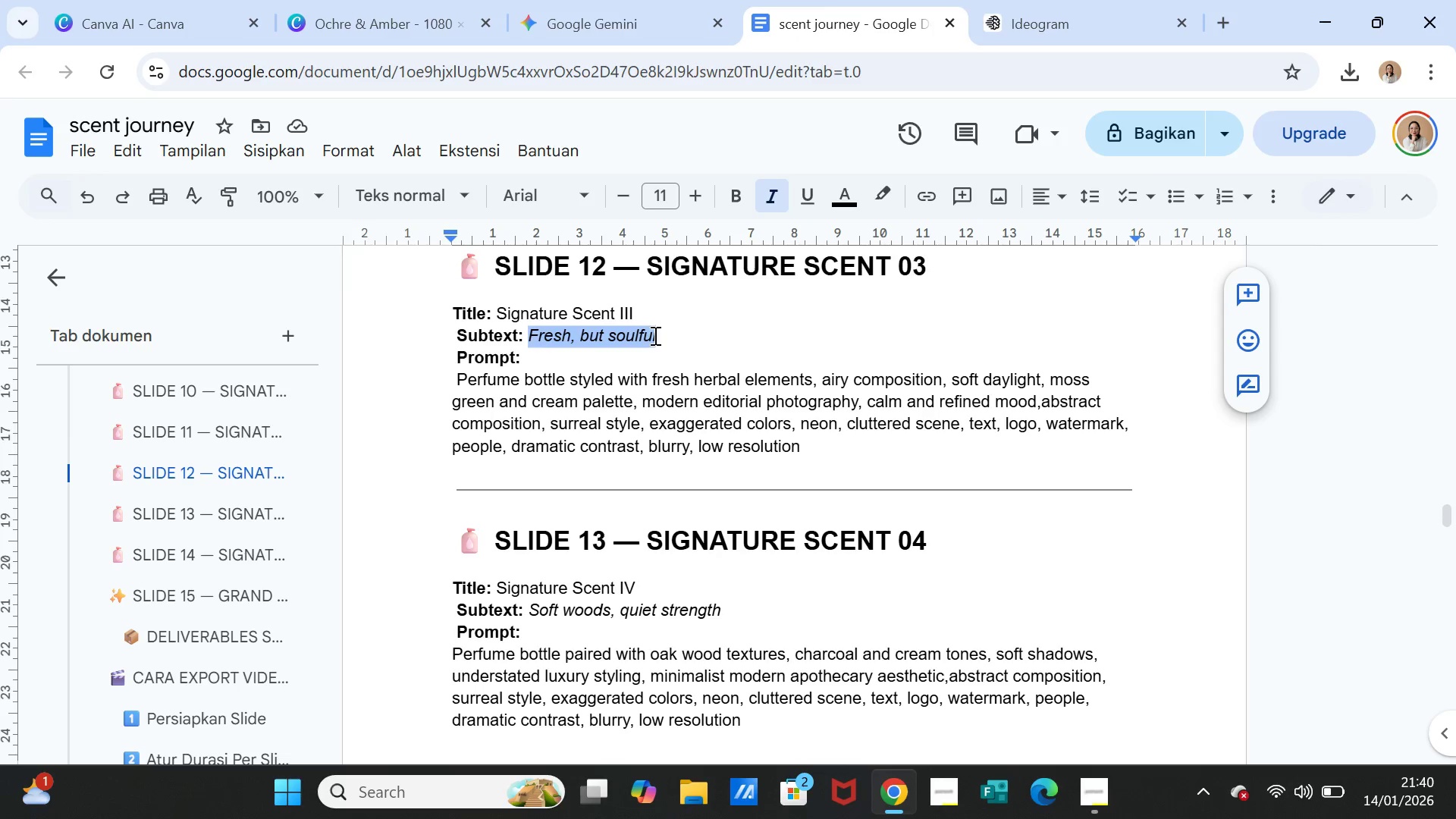 
key(Control+C)
 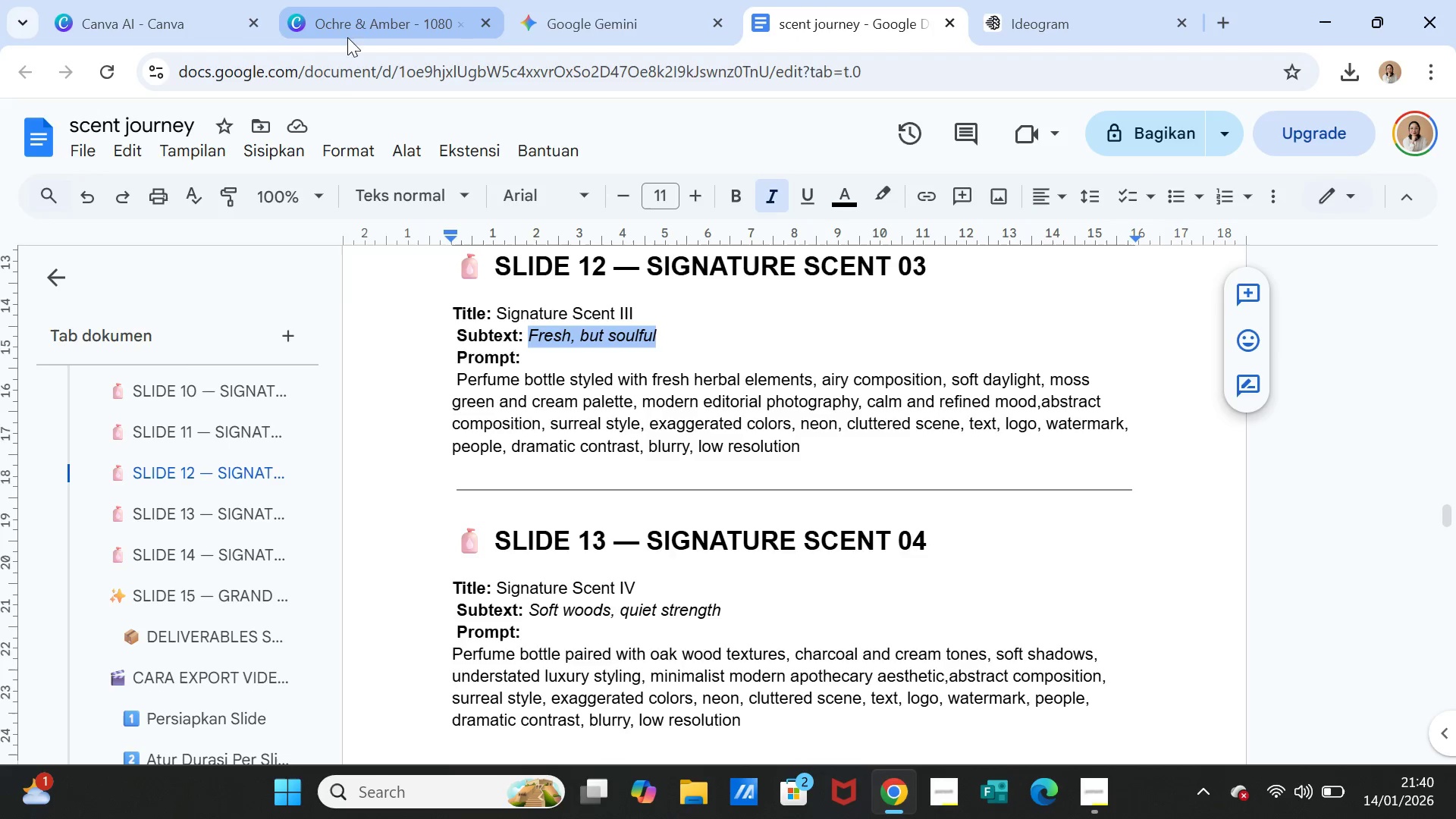 
left_click([350, 22])
 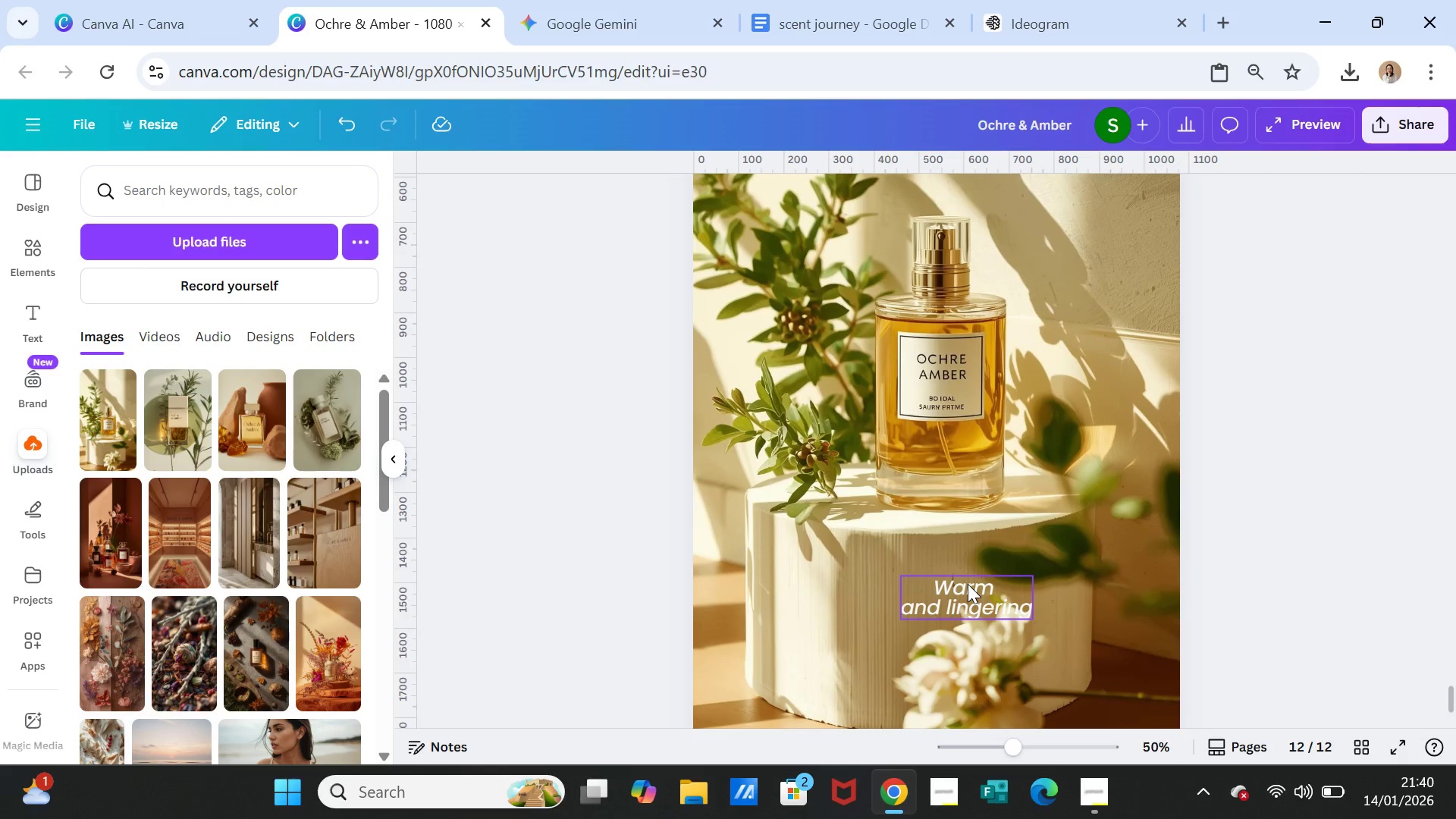 
double_click([968, 584])
 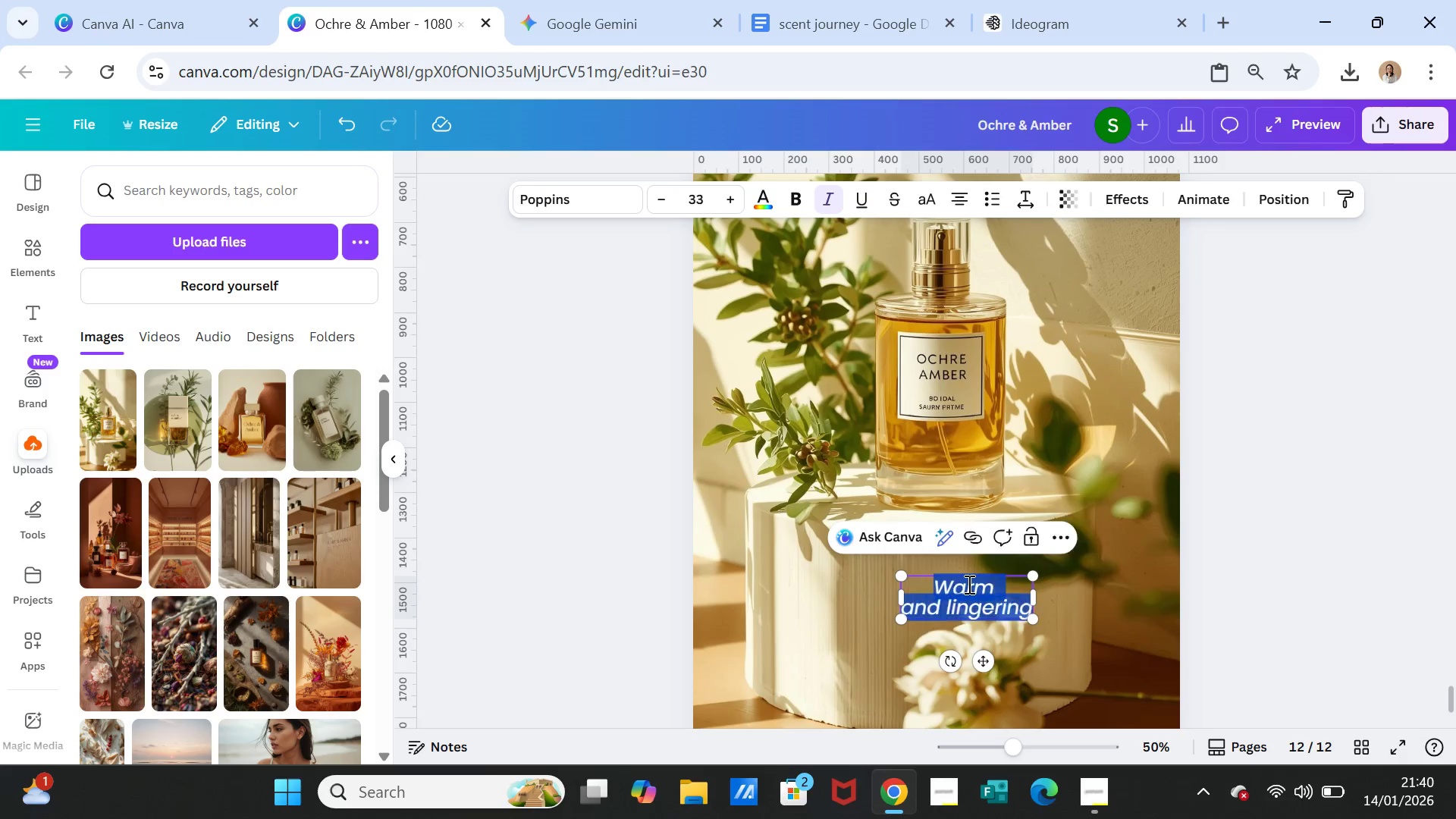 
triple_click([968, 584])
 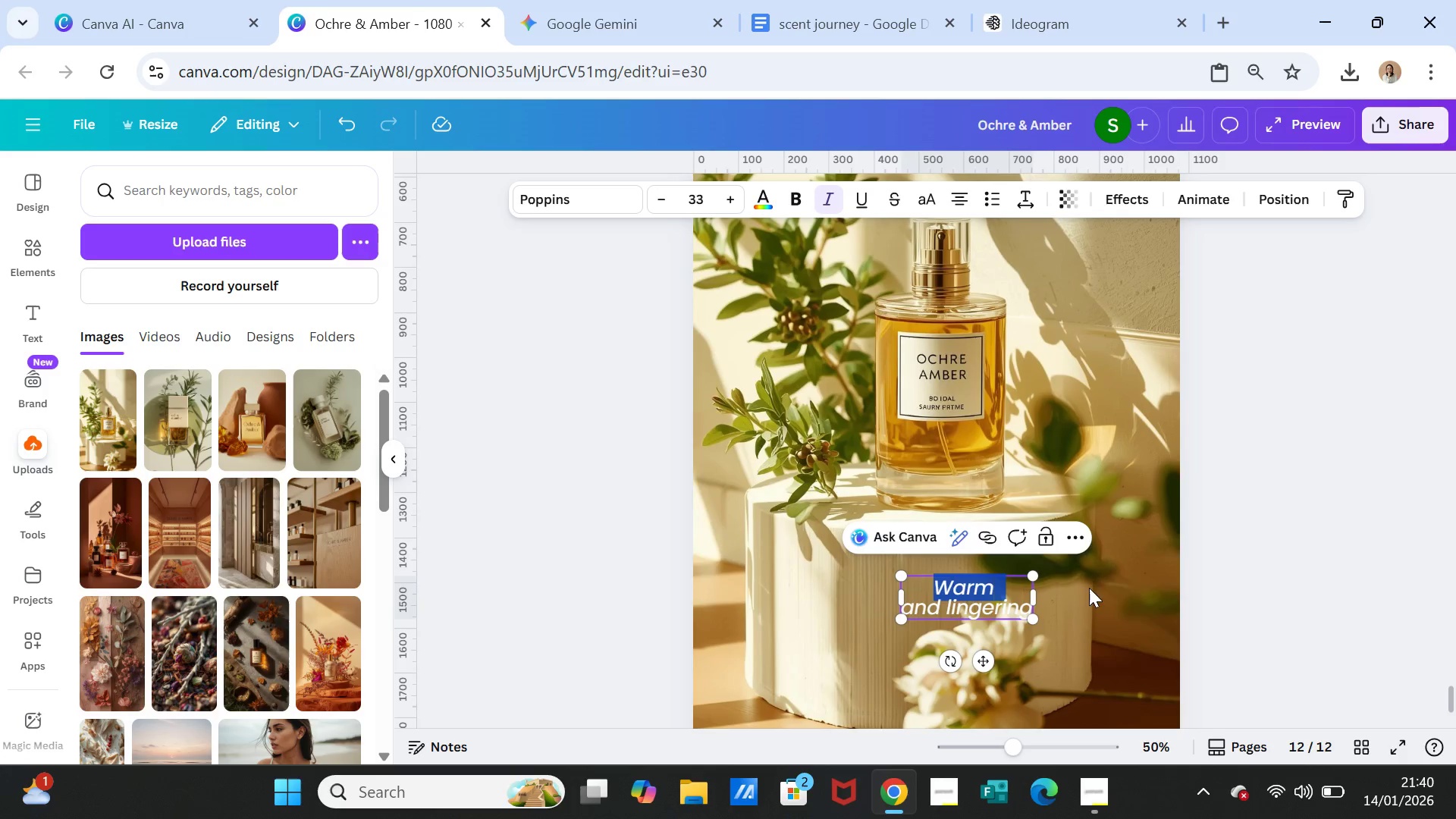 
key(Control+ControlLeft)
 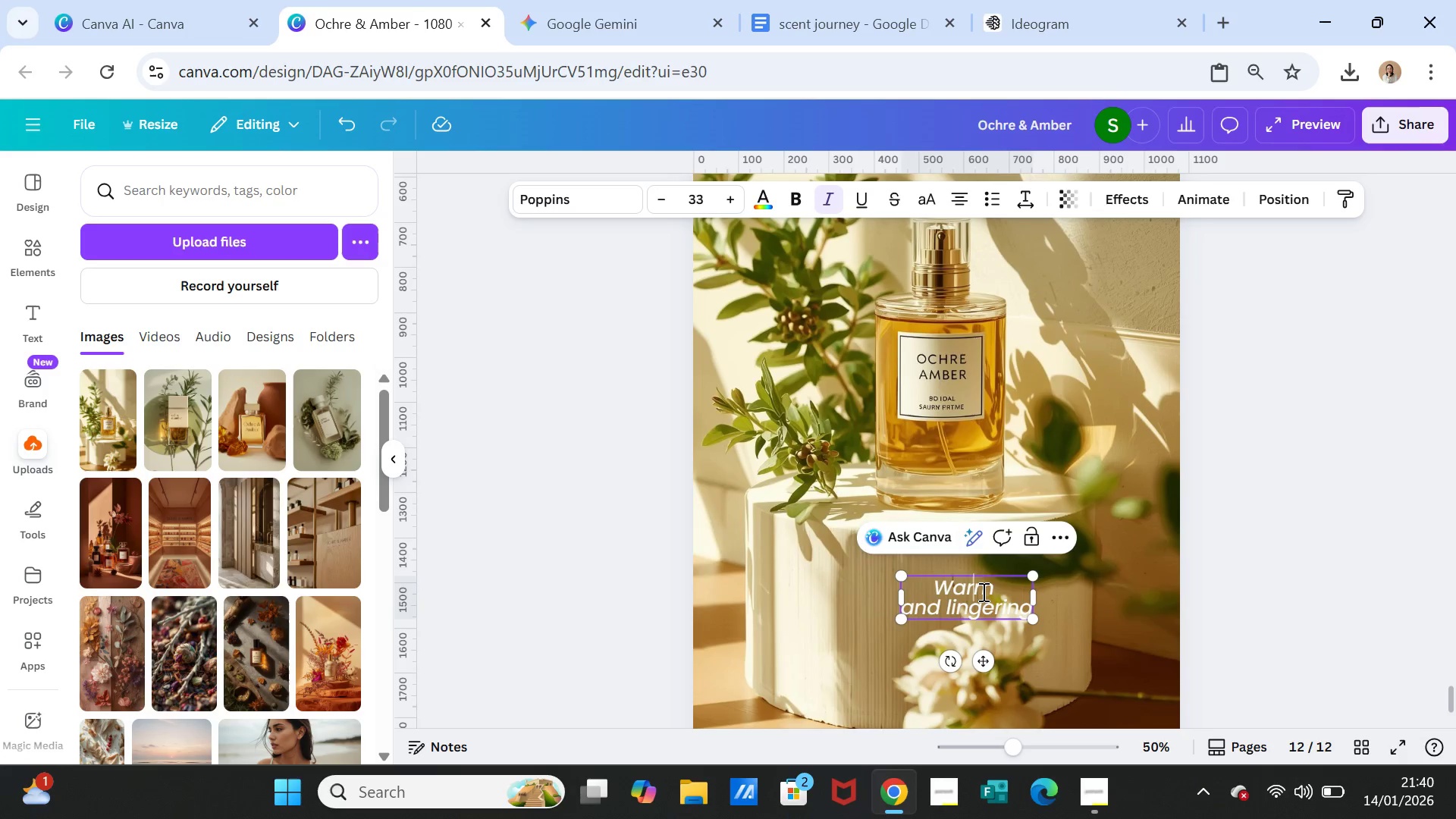 
double_click([982, 592])
 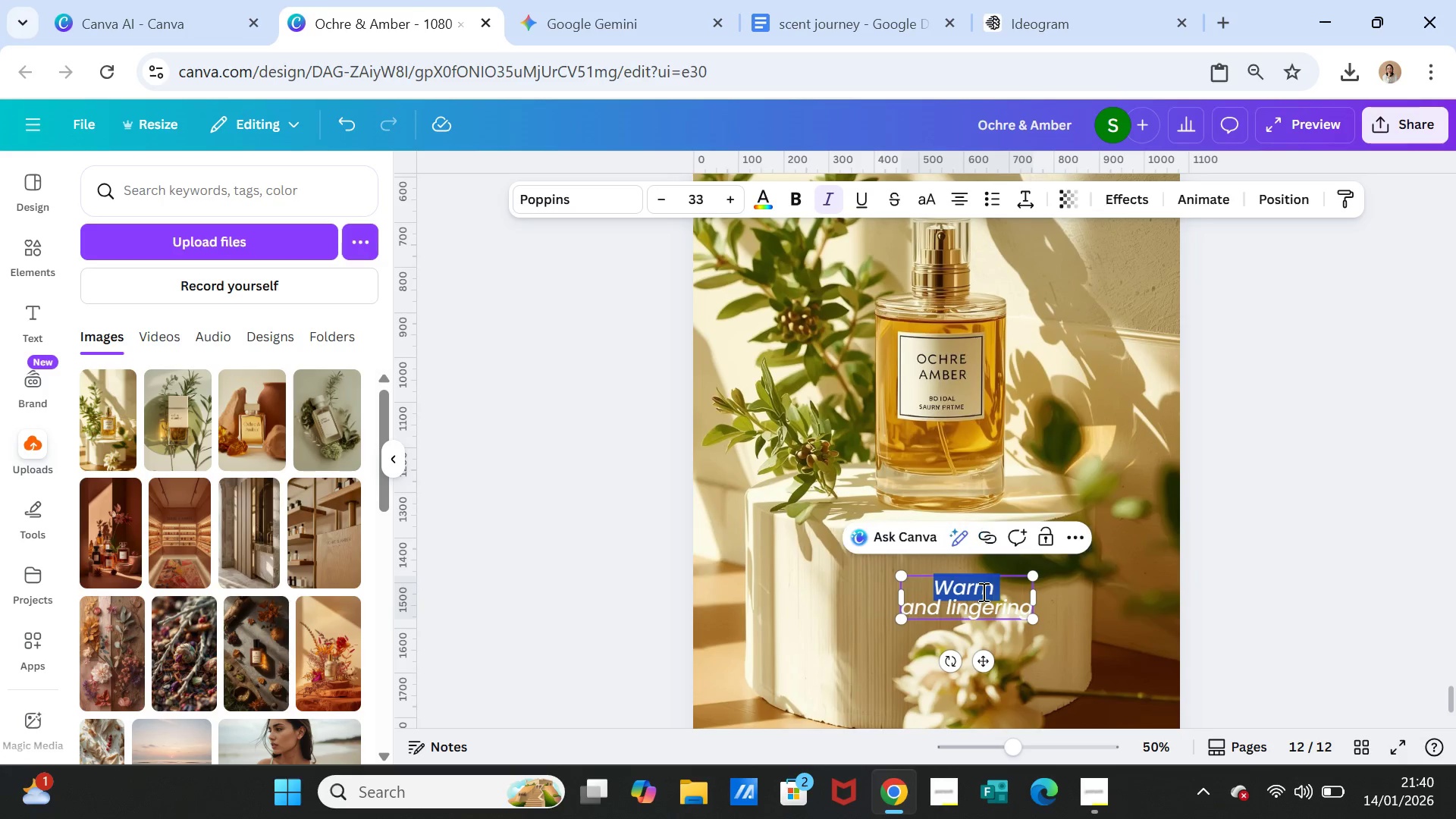 
triple_click([982, 592])
 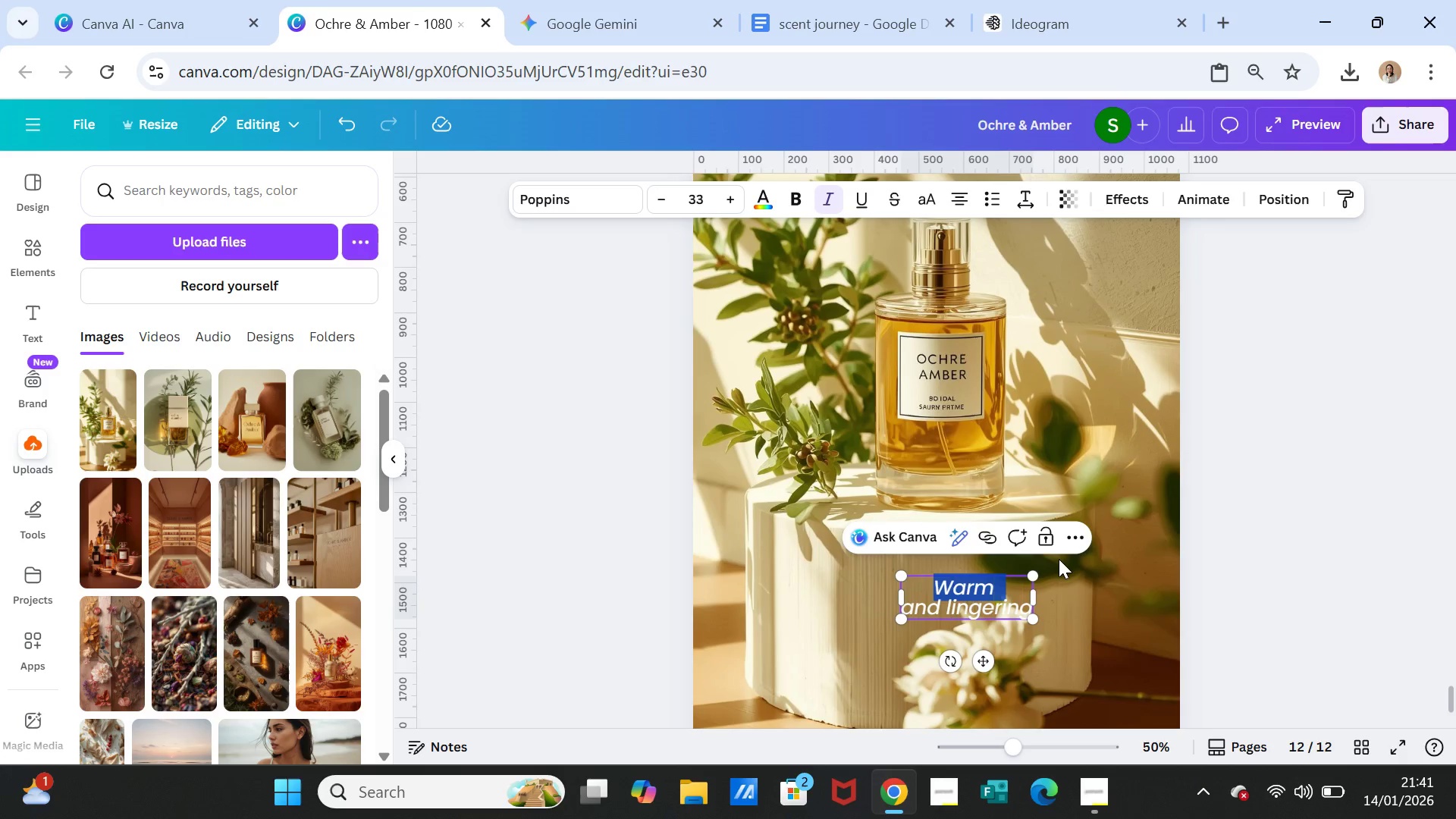 
key(Shift+ArrowDown)
 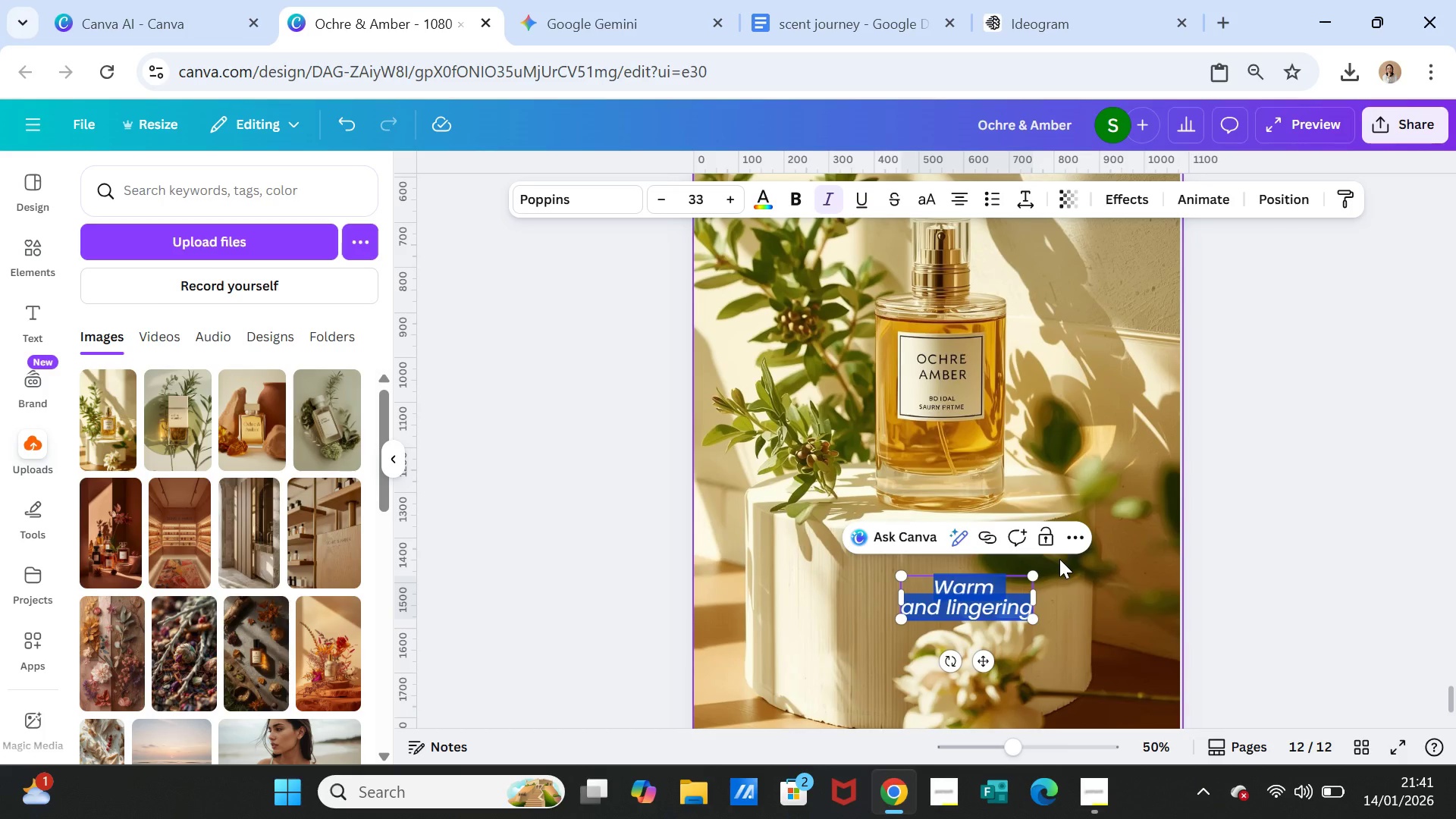 
key(Control+V)
 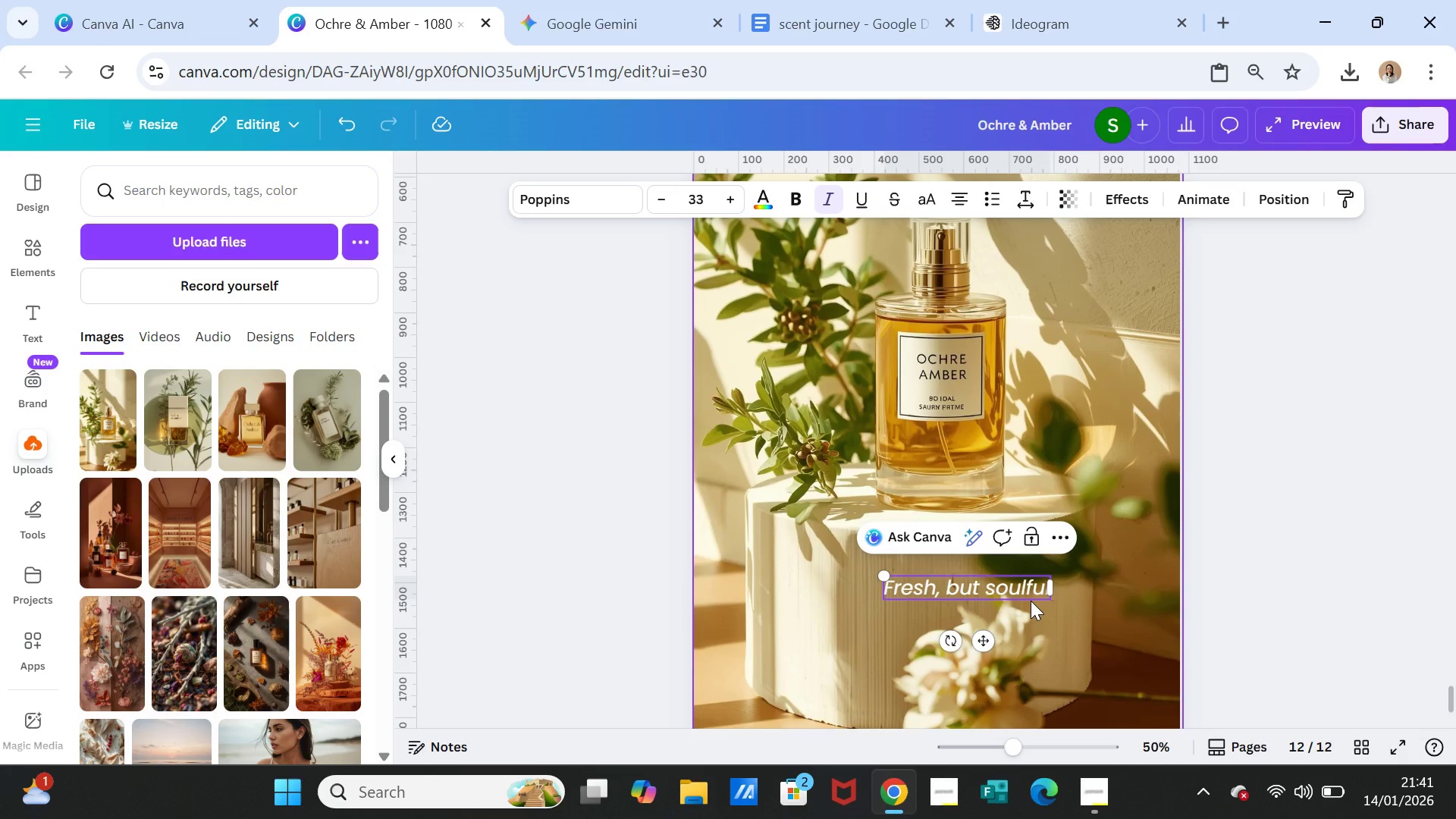 
key(Enter)
 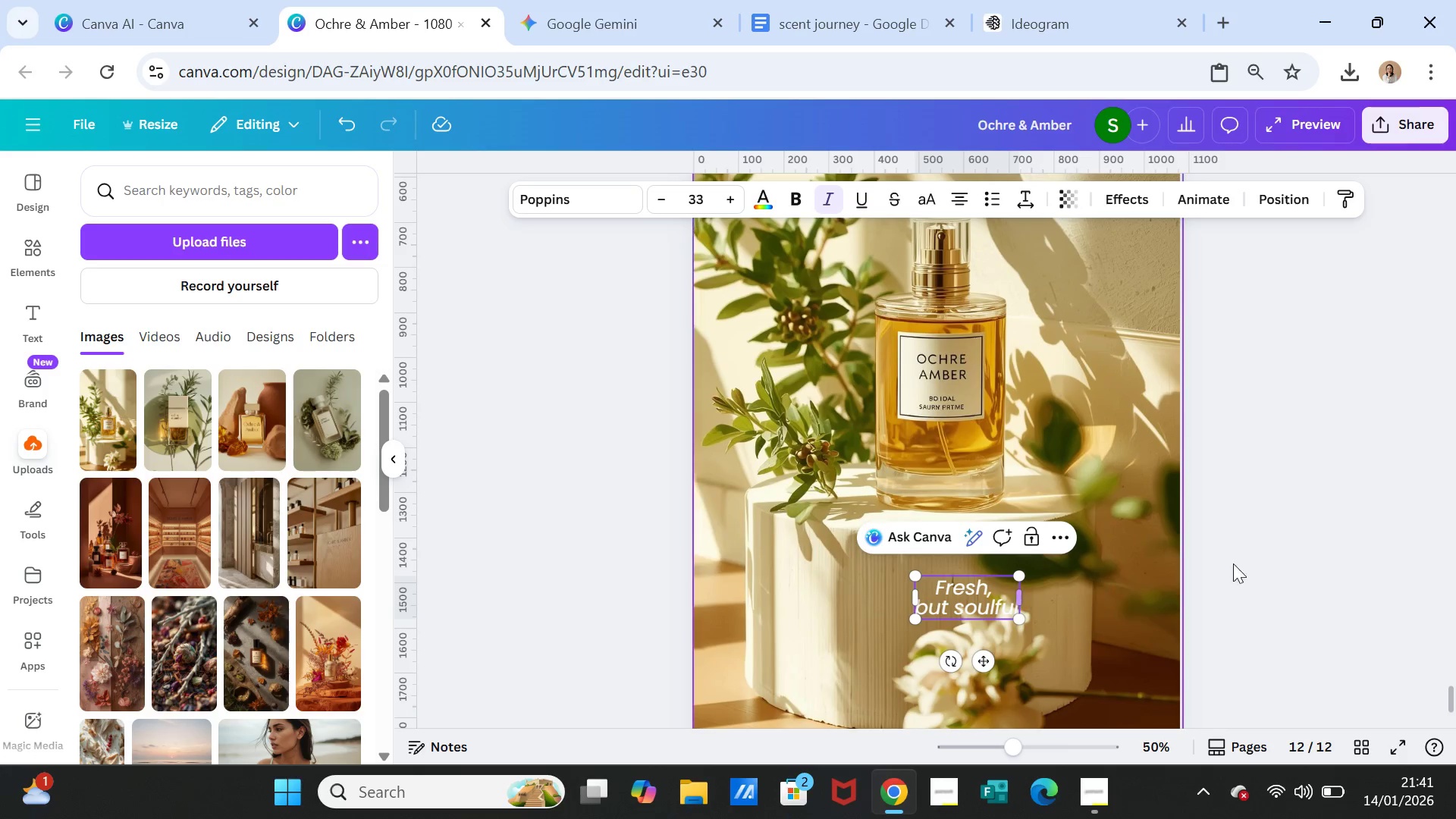 
left_click([1260, 560])
 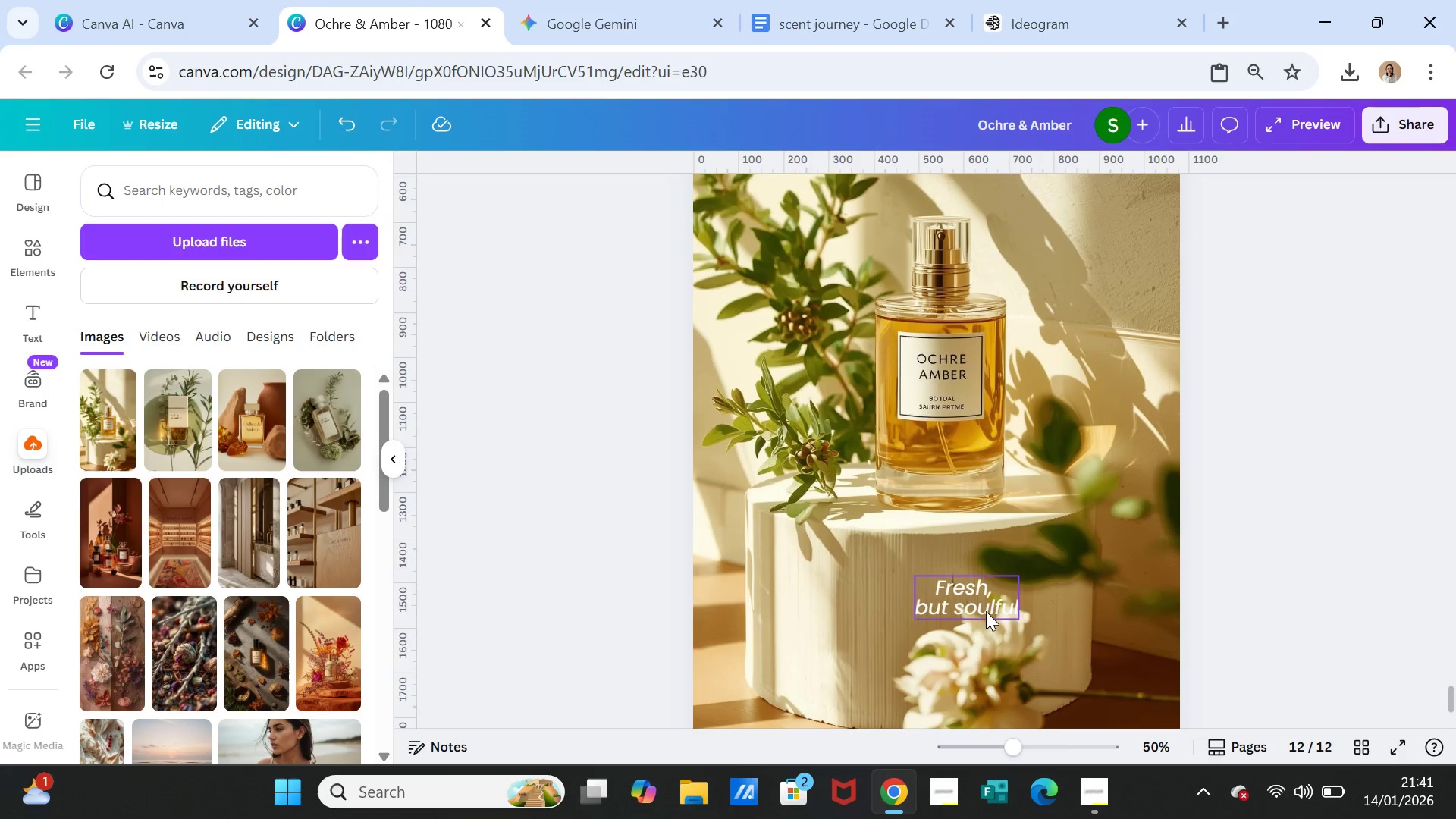 
left_click_drag(start_coordinate=[986, 611], to_coordinate=[837, 441])
 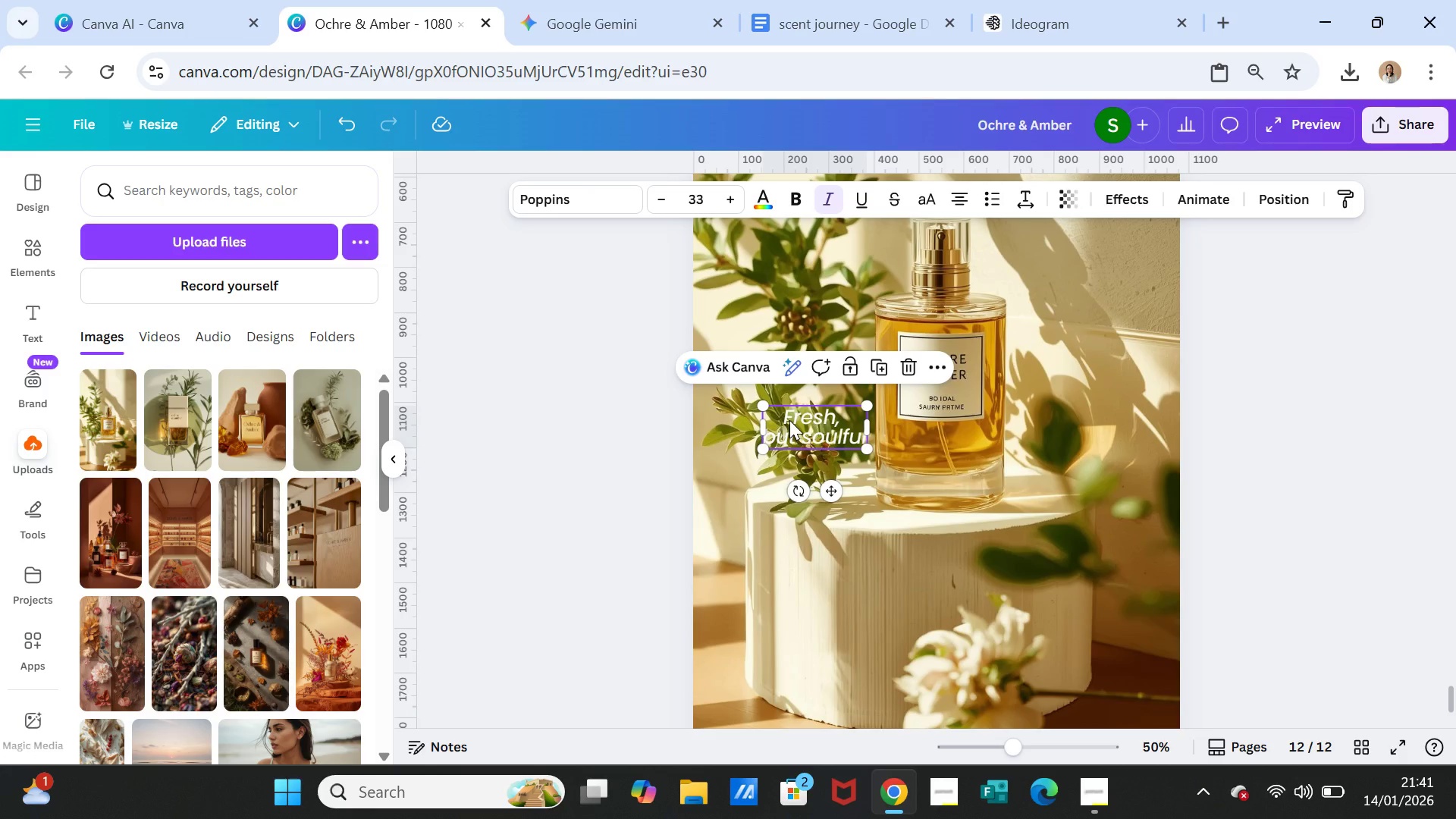 
left_click_drag(start_coordinate=[789, 420], to_coordinate=[872, 557])
 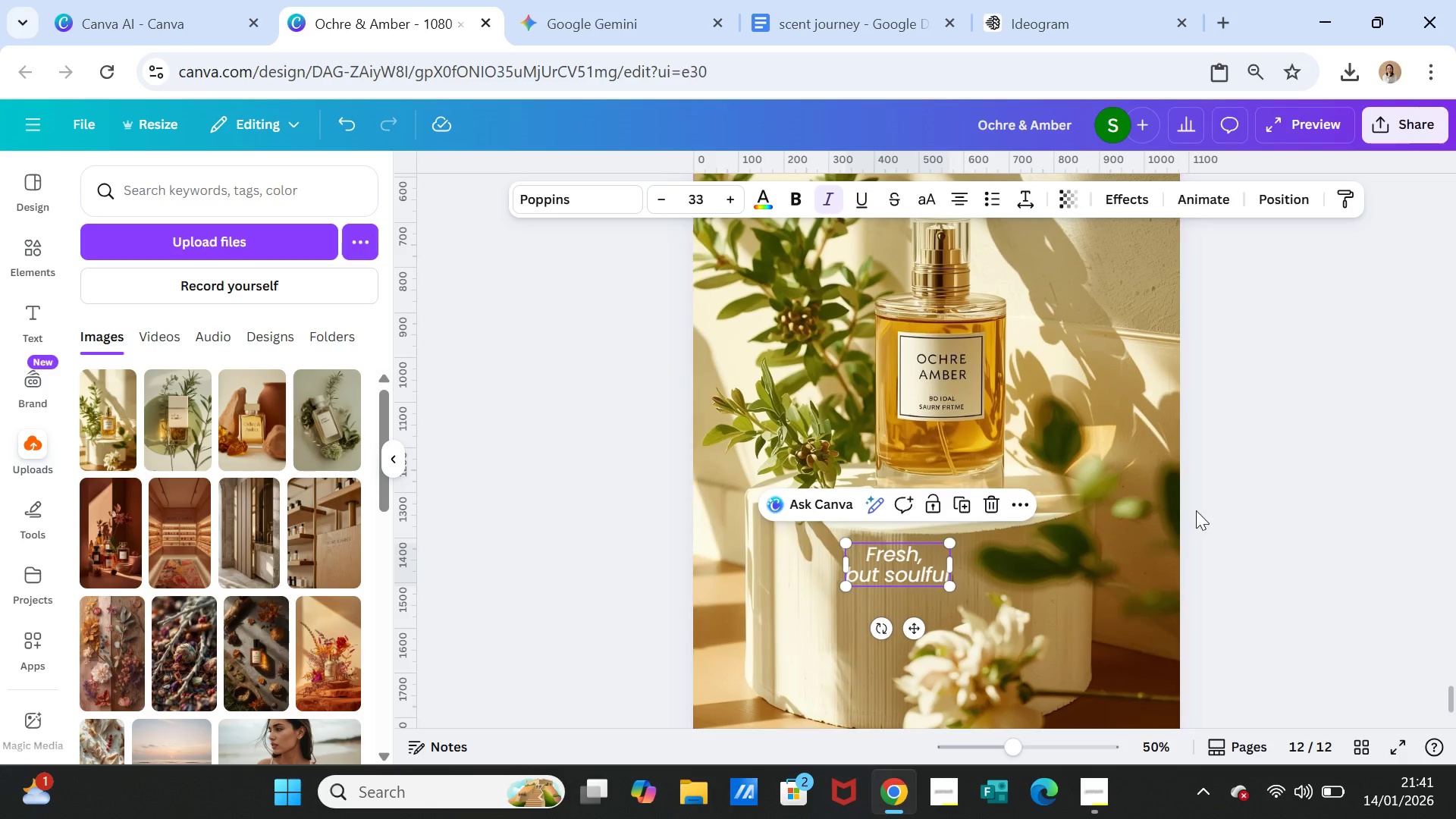 
left_click([1196, 510])
 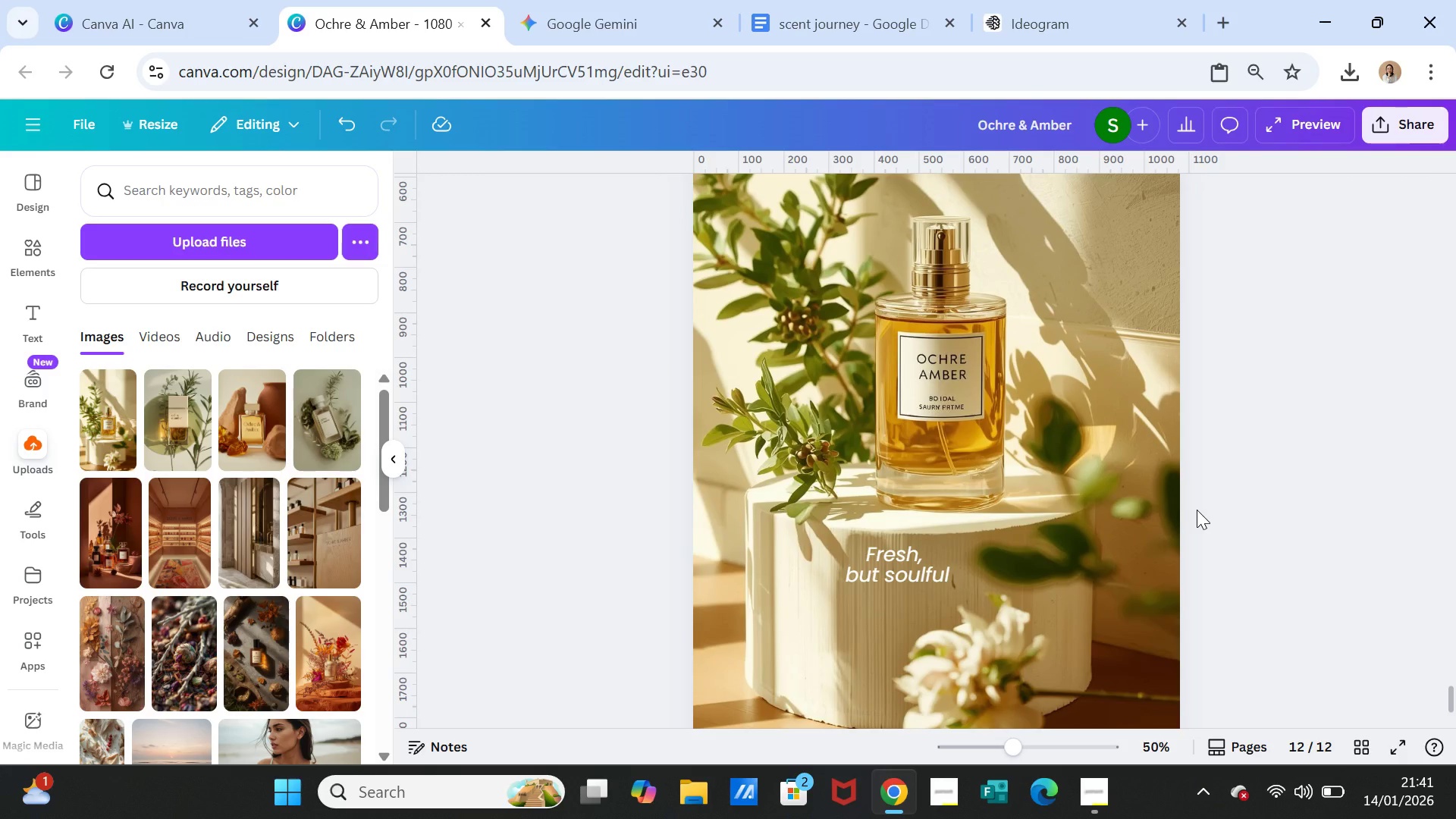 
scroll: coordinate [1347, 527], scroll_direction: up, amount: 4.0
 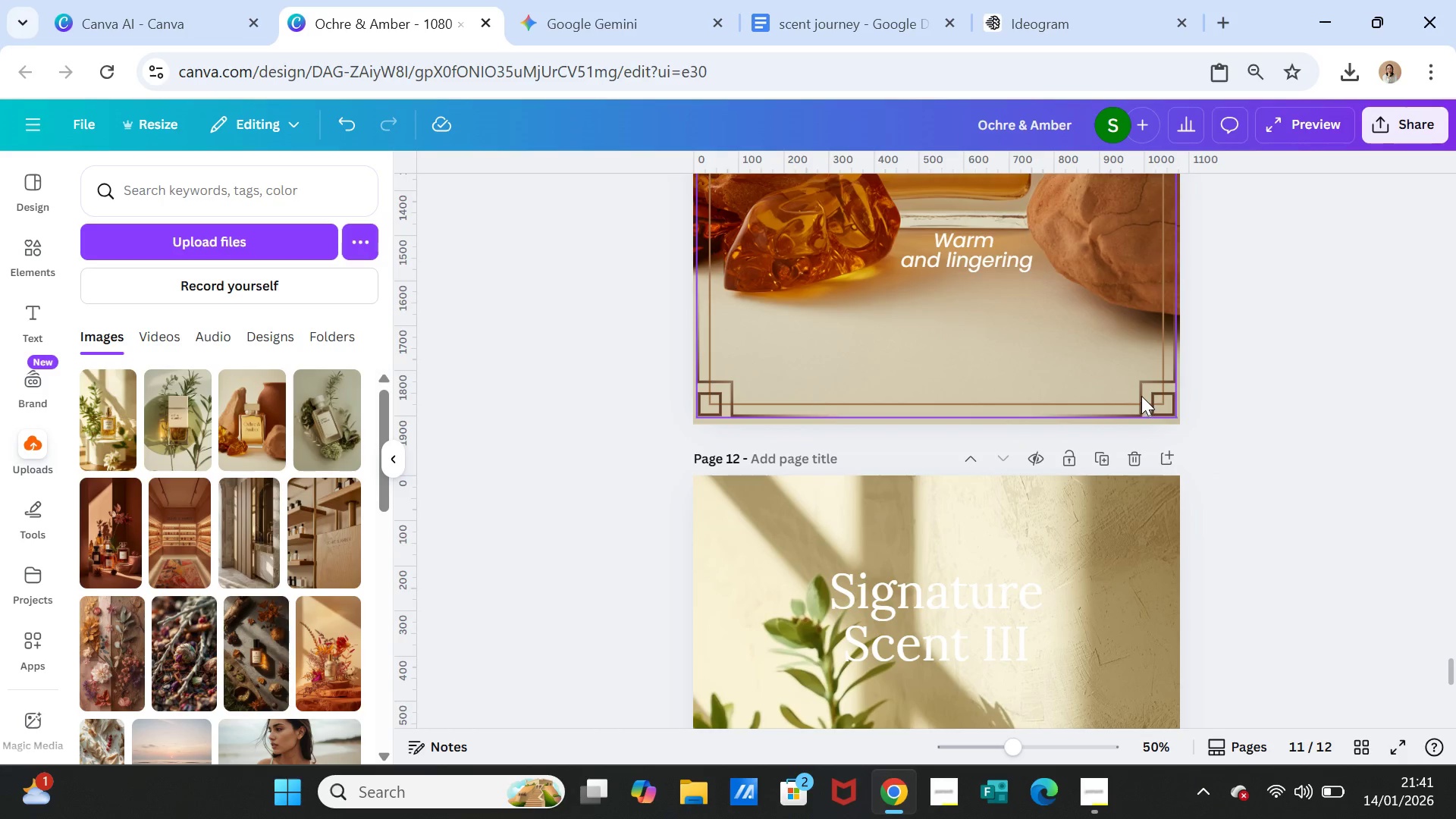 
left_click([1141, 396])
 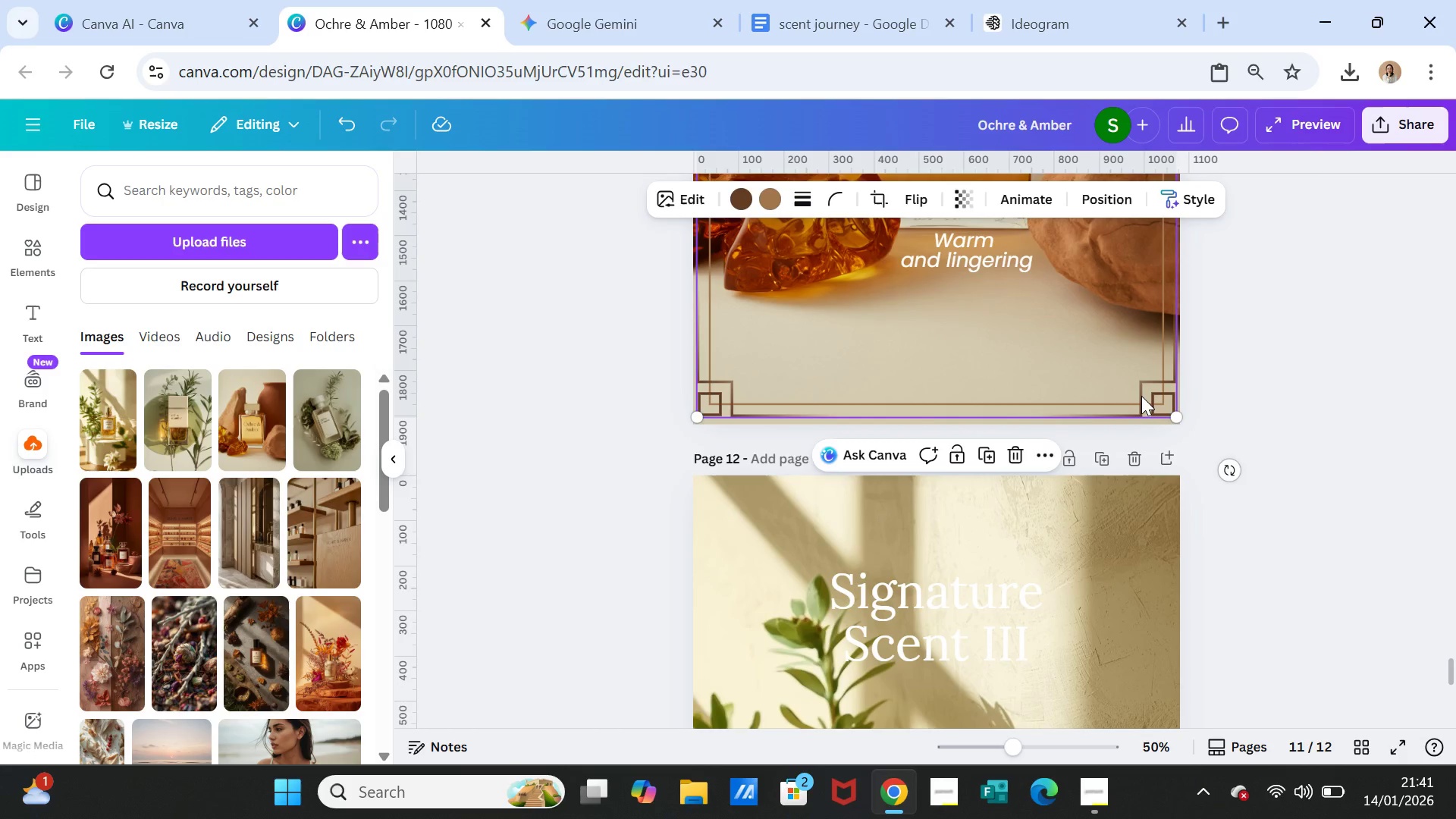 
key(Control+C)
 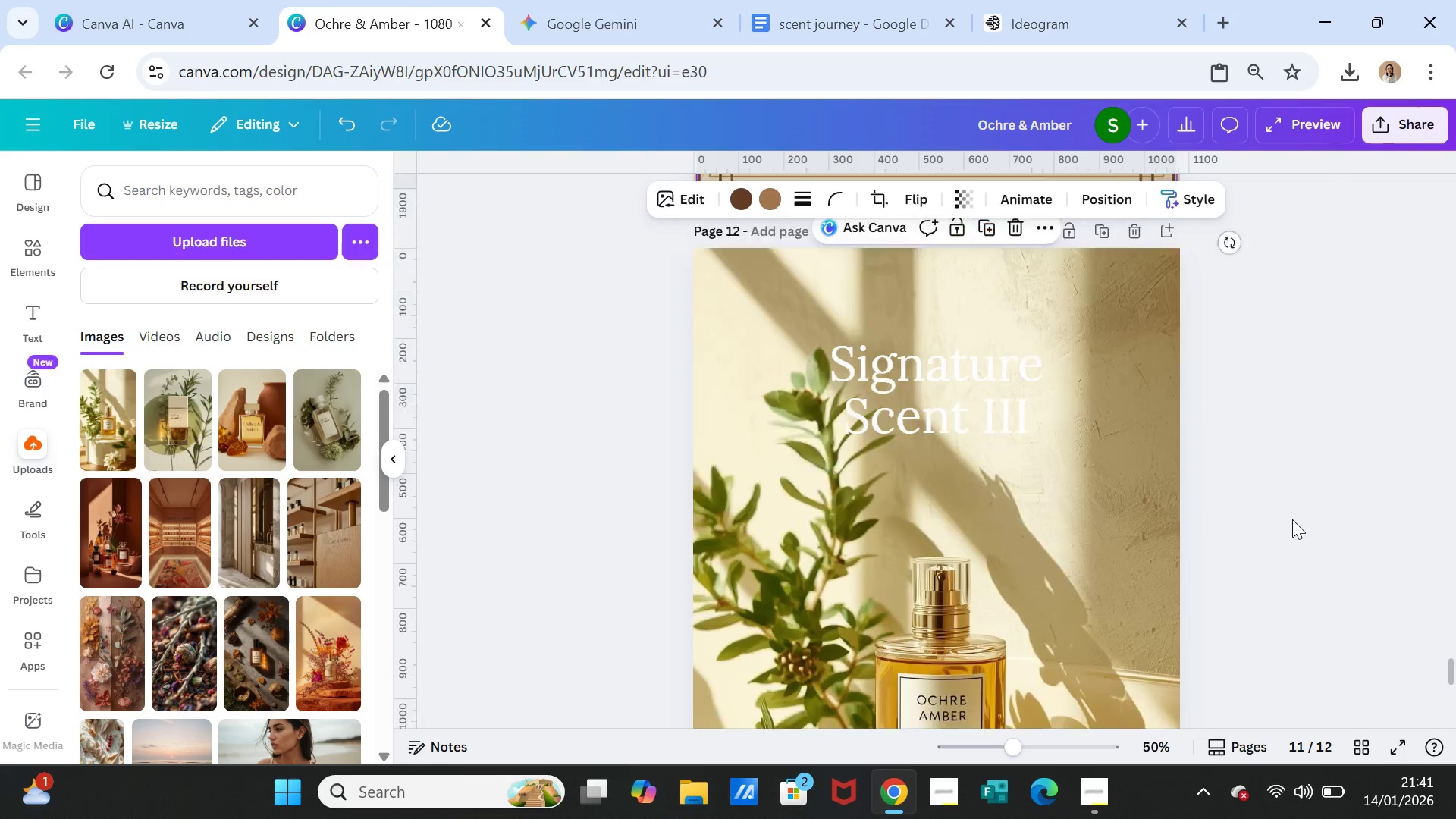 
scroll: coordinate [1292, 519], scroll_direction: down, amount: 3.0
 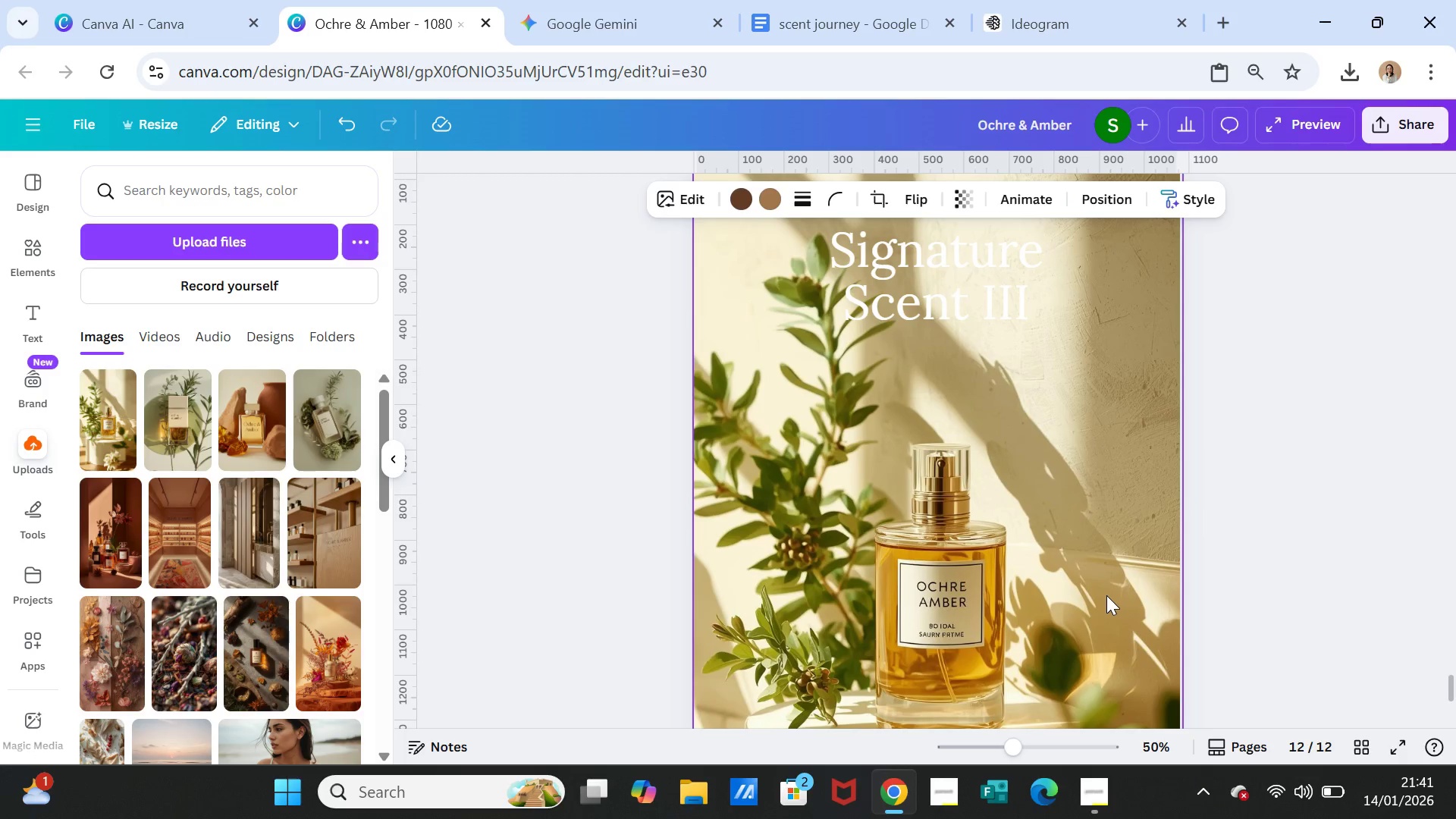 
left_click([1106, 595])
 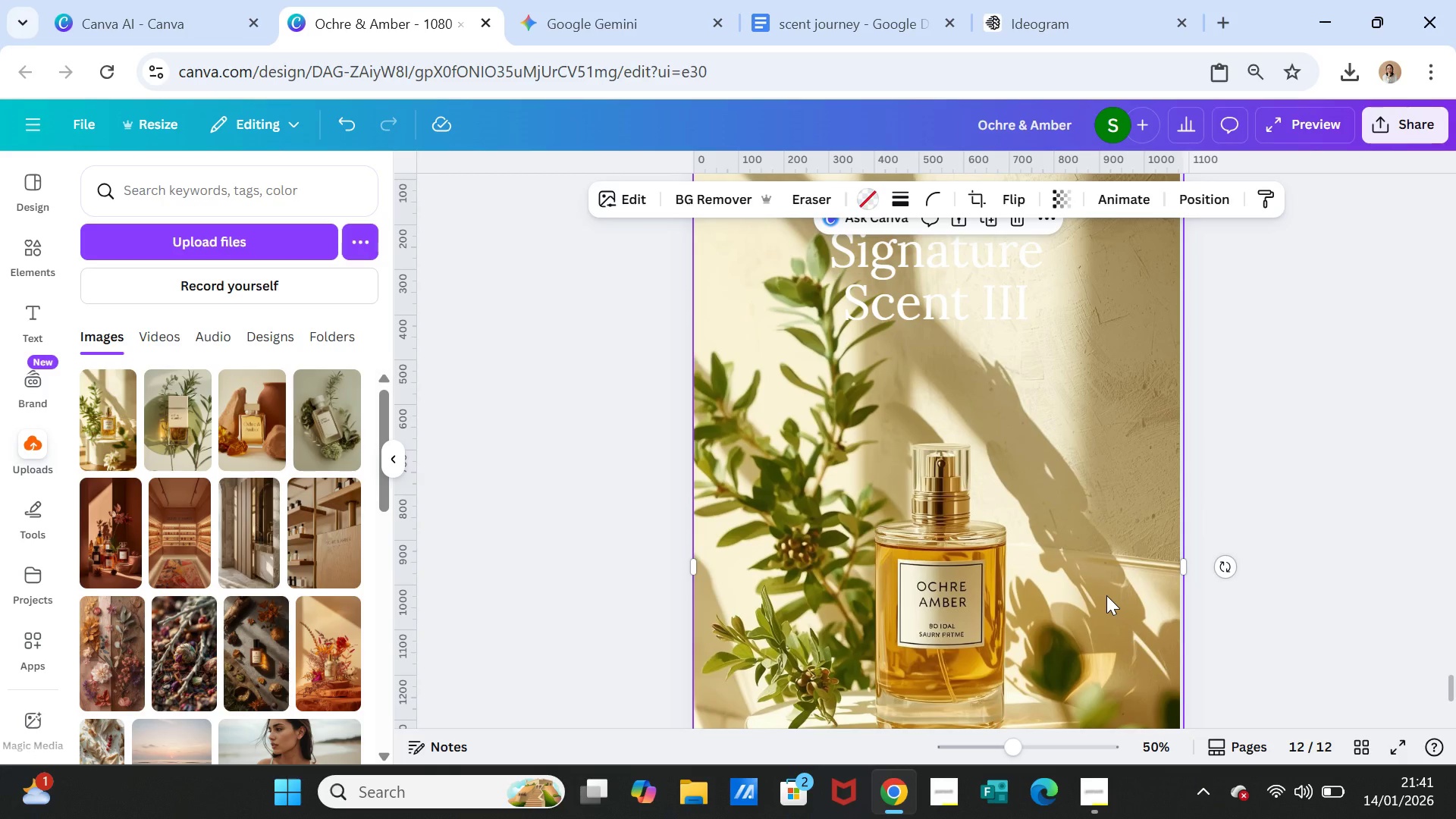 
key(Control+V)
 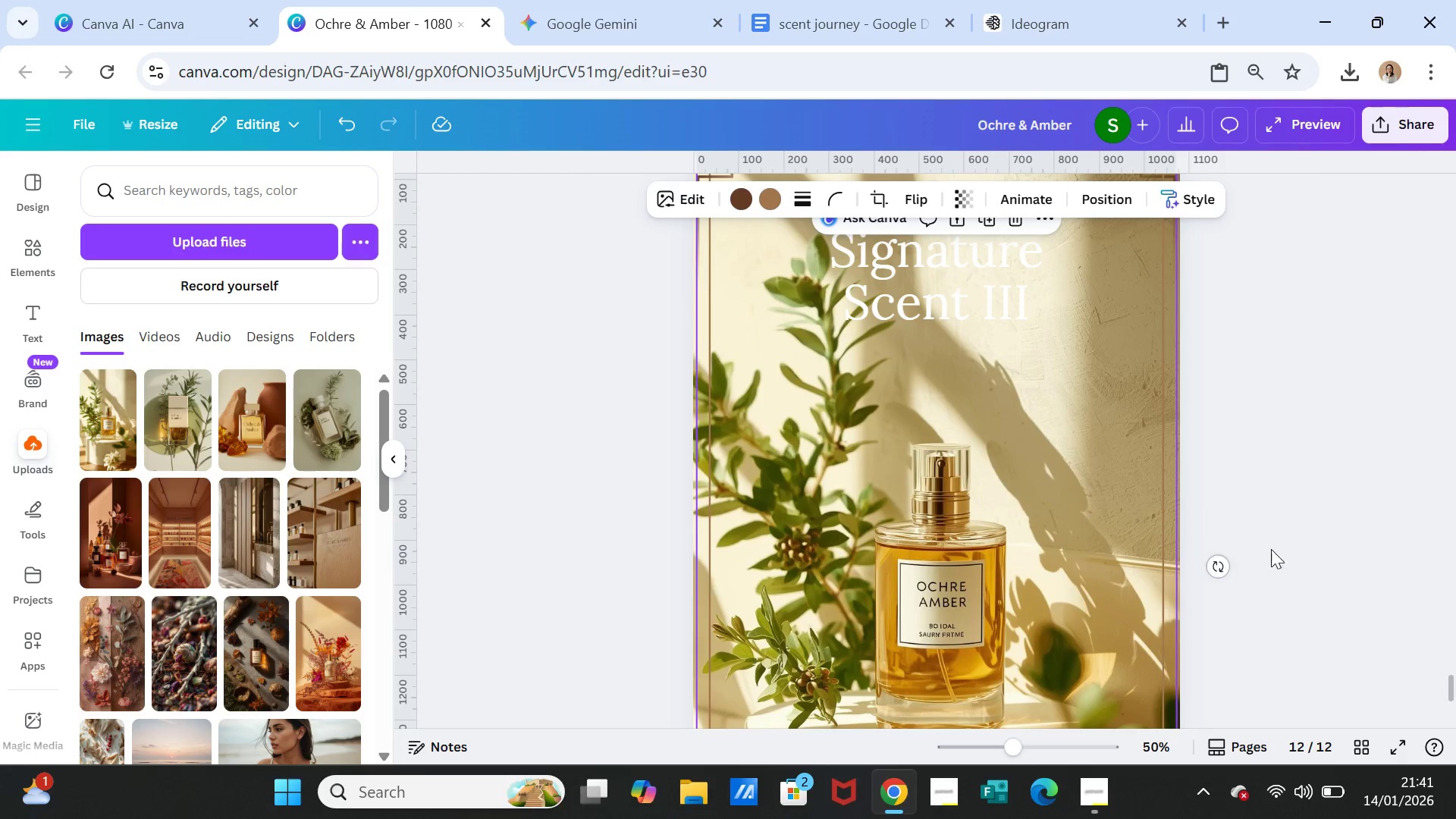 
left_click([1272, 548])
 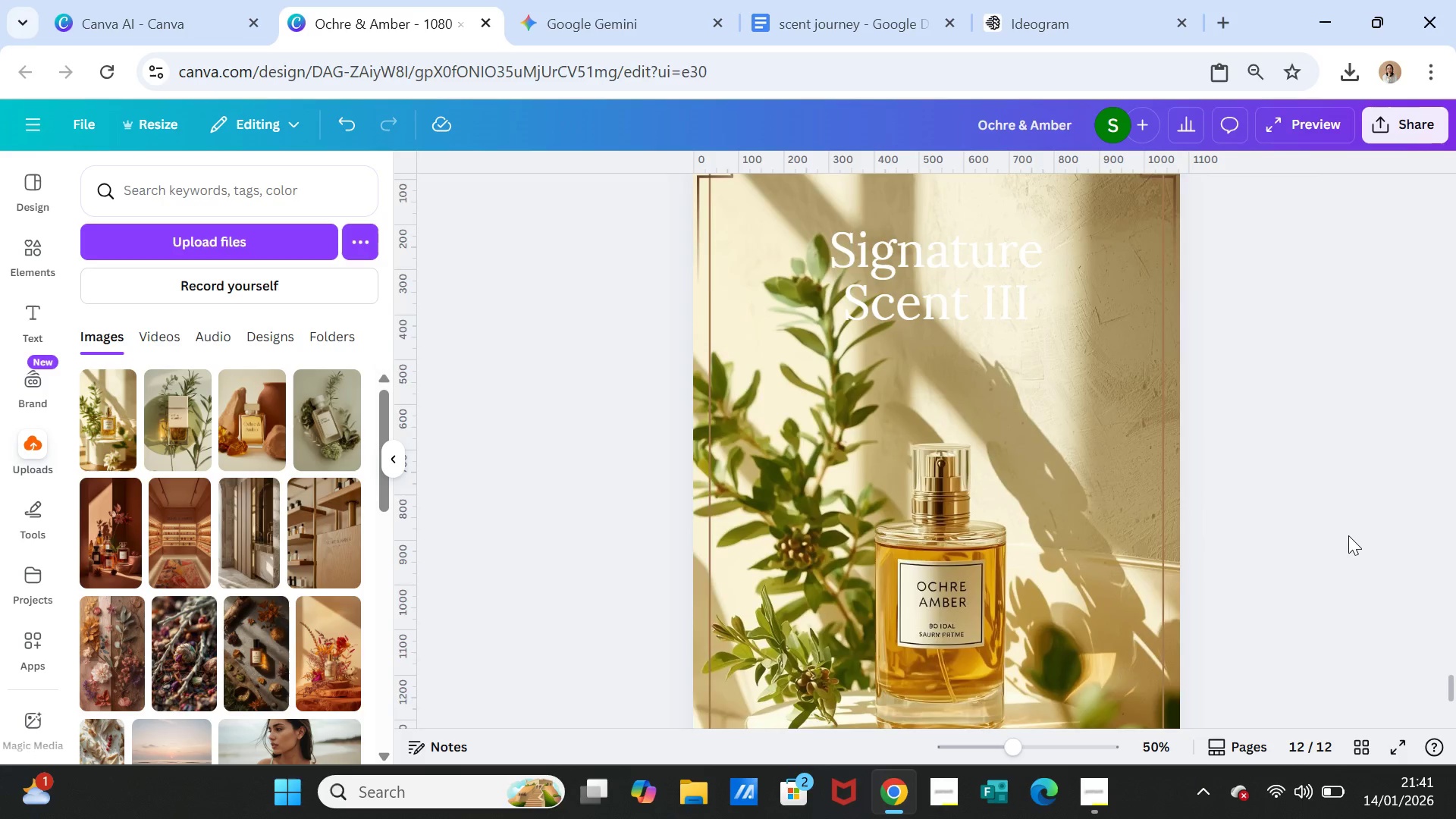 
scroll: coordinate [1348, 535], scroll_direction: up, amount: 1.0
 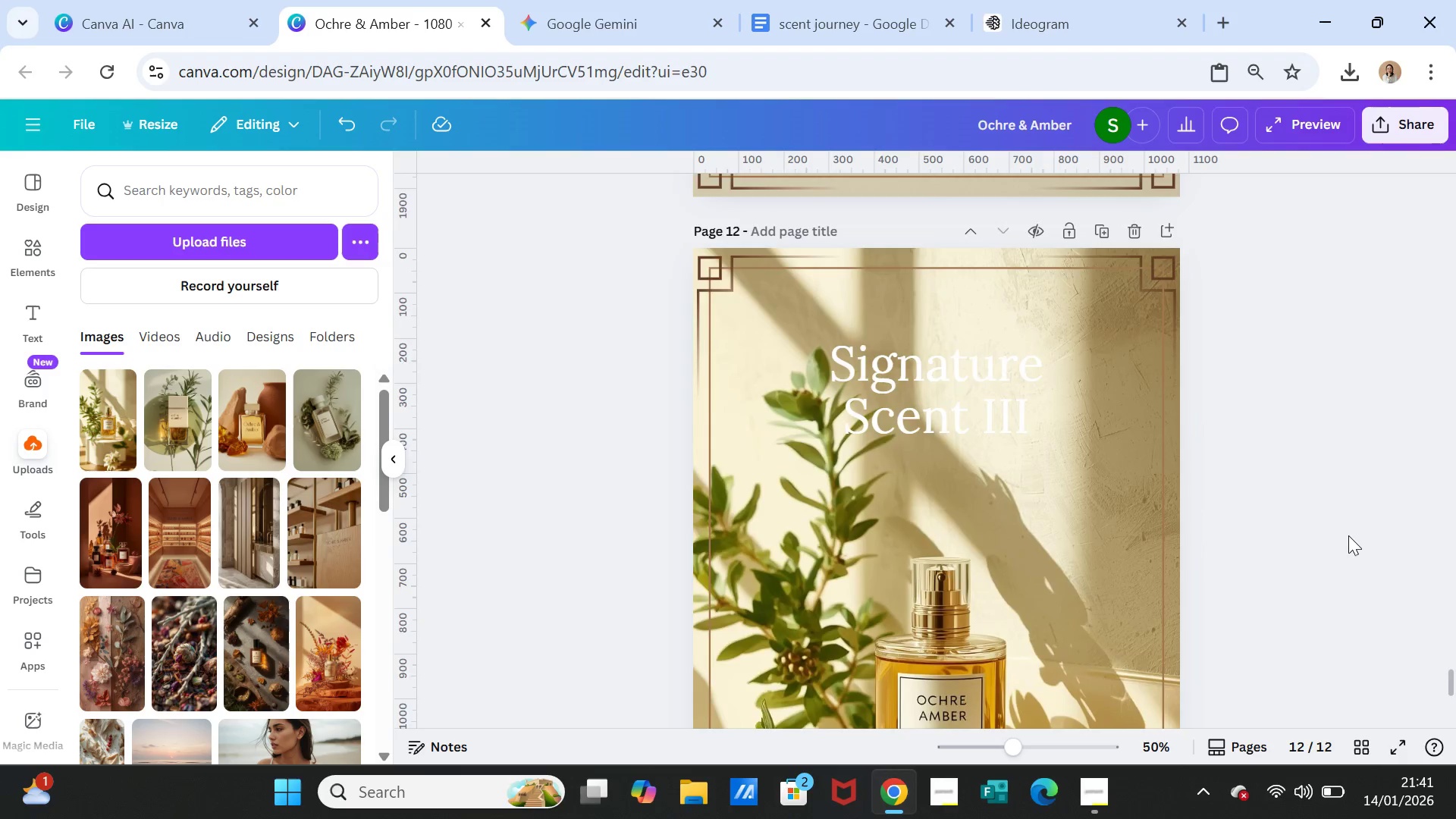 
scroll: coordinate [1348, 535], scroll_direction: down, amount: 4.0
 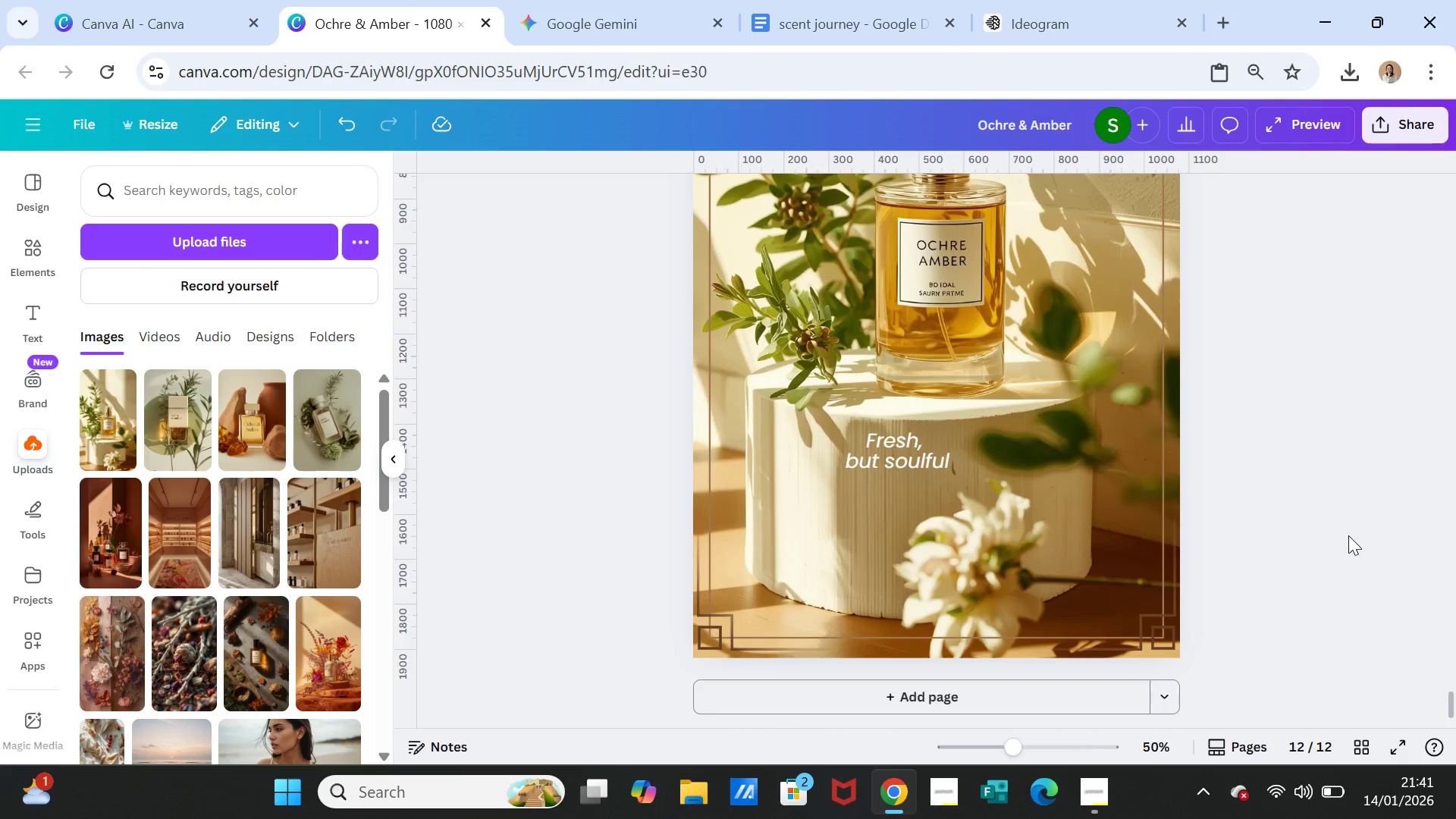 
scroll: coordinate [1332, 477], scroll_direction: up, amount: 5.0
 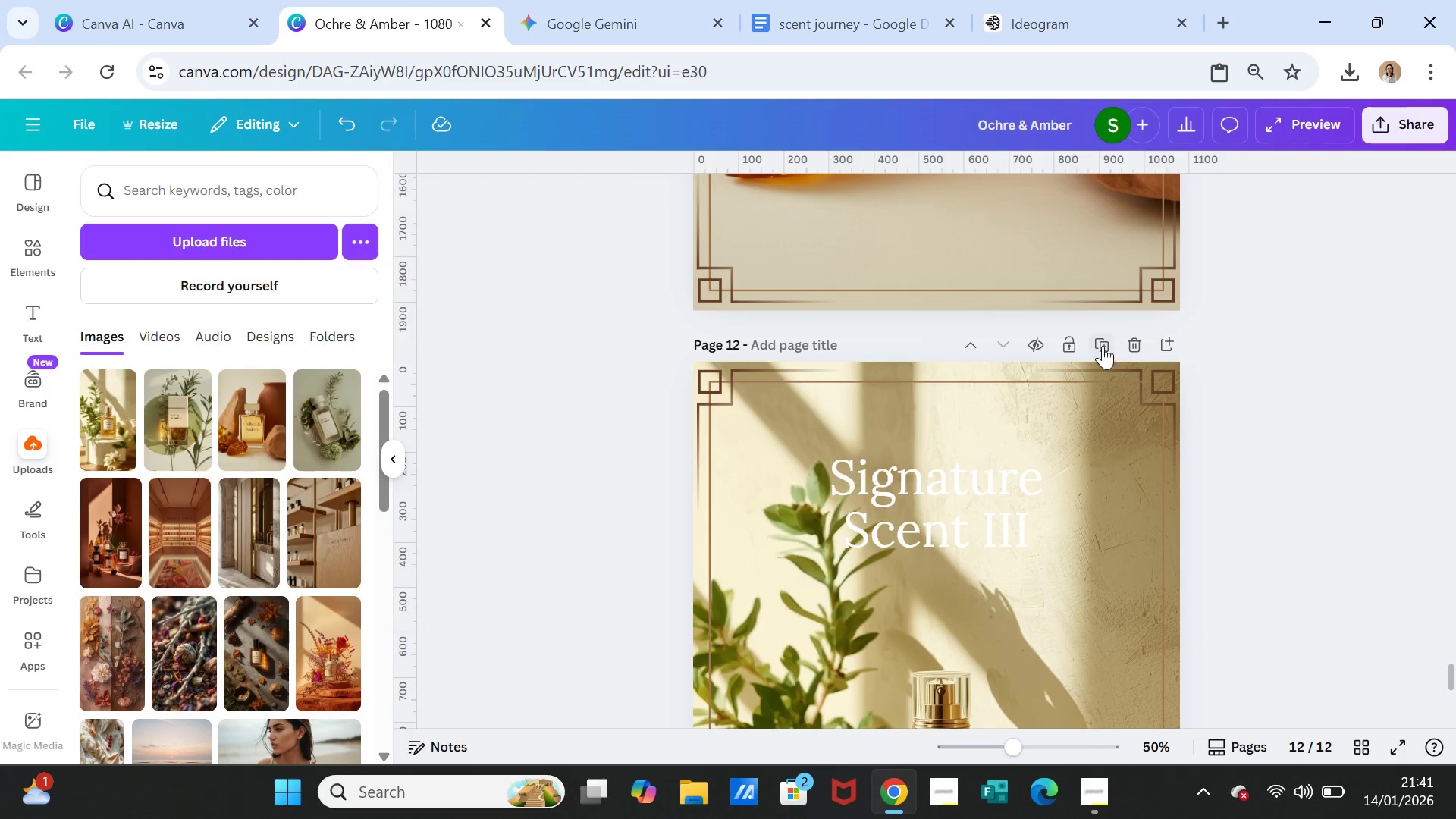 
left_click([1103, 346])
 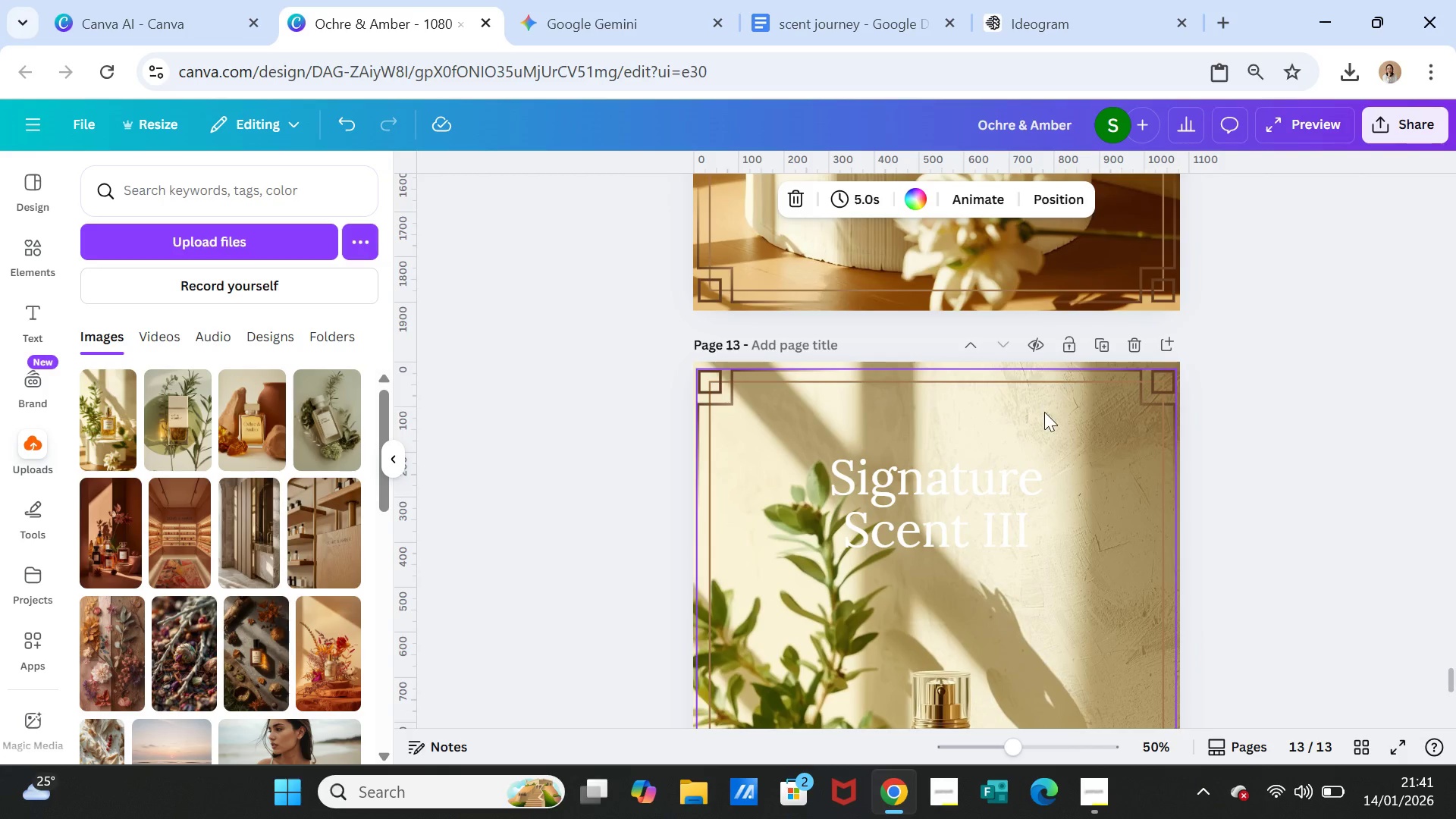 
scroll: coordinate [1234, 497], scroll_direction: down, amount: 2.0
 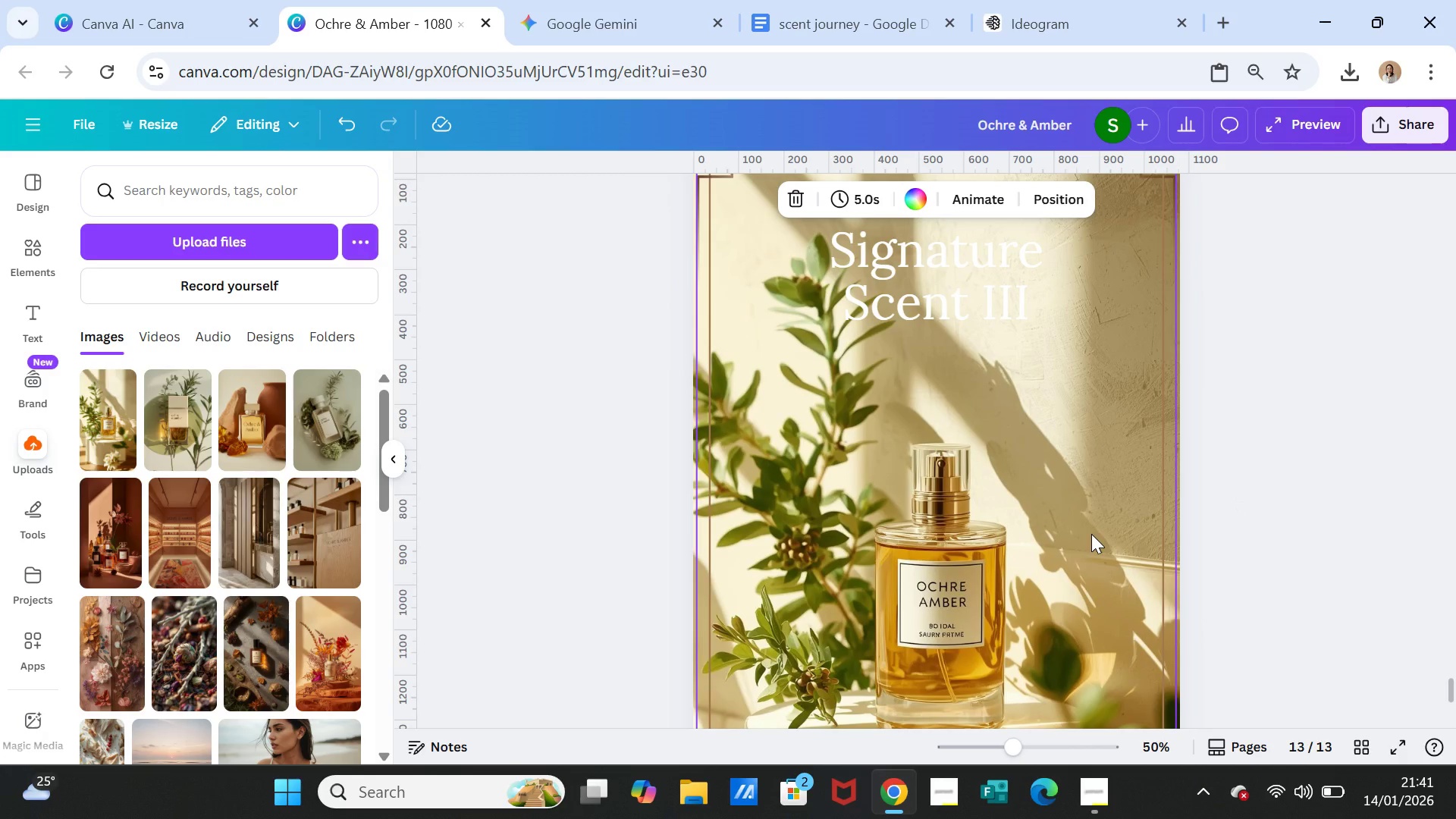 
left_click([1091, 534])
 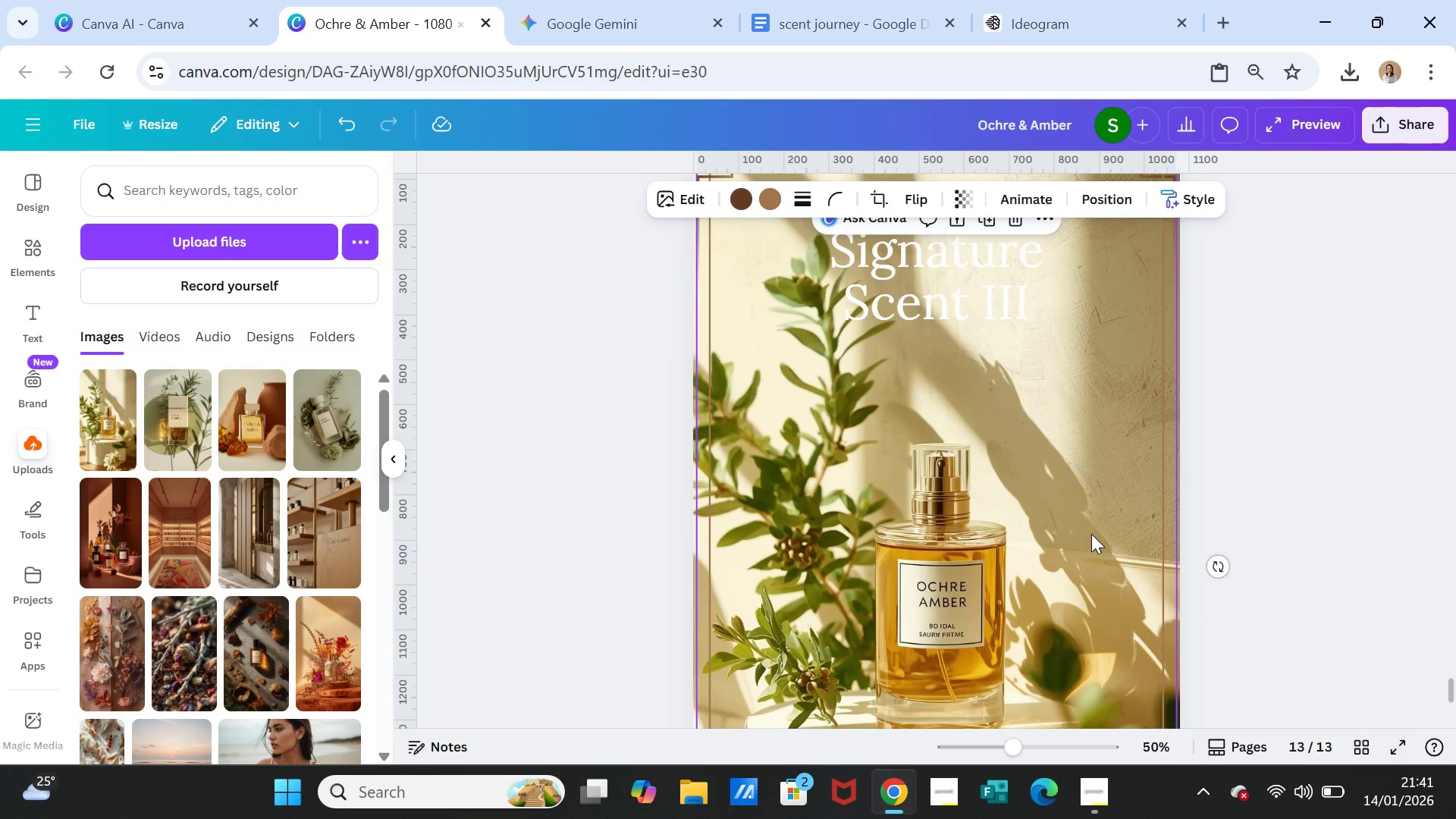 
key(Delete)
 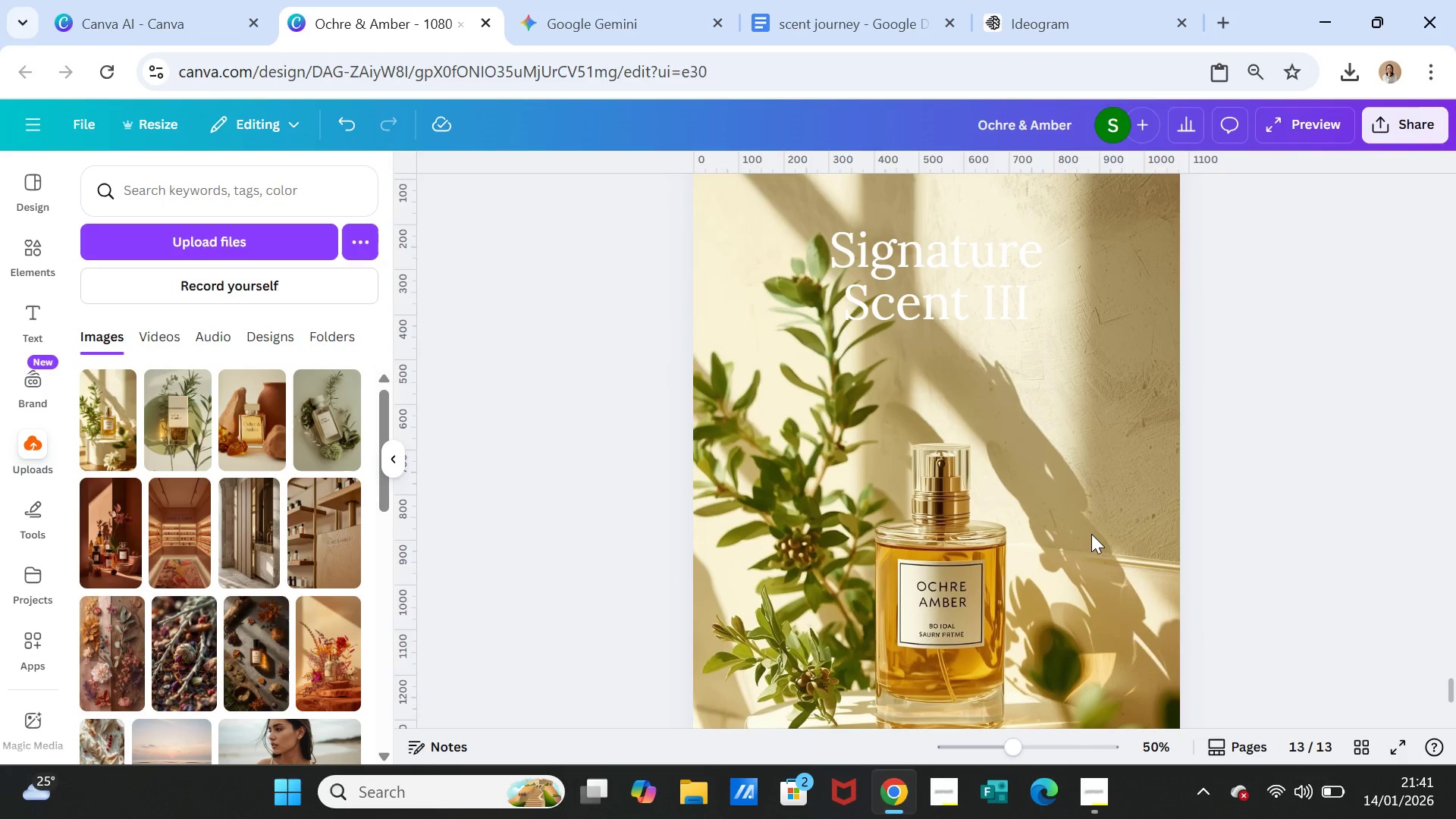 
left_click([1091, 534])
 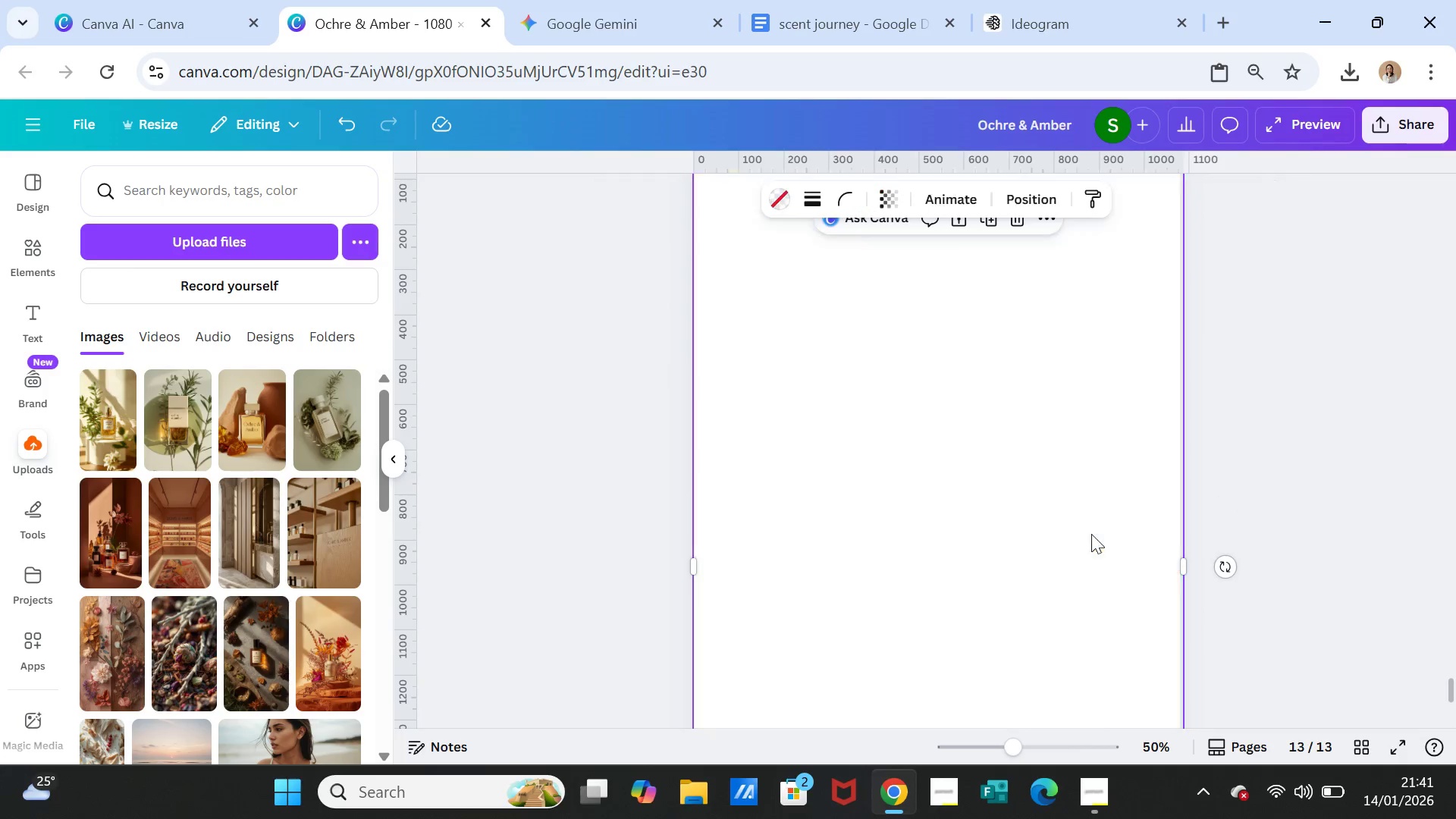 
key(Delete)
 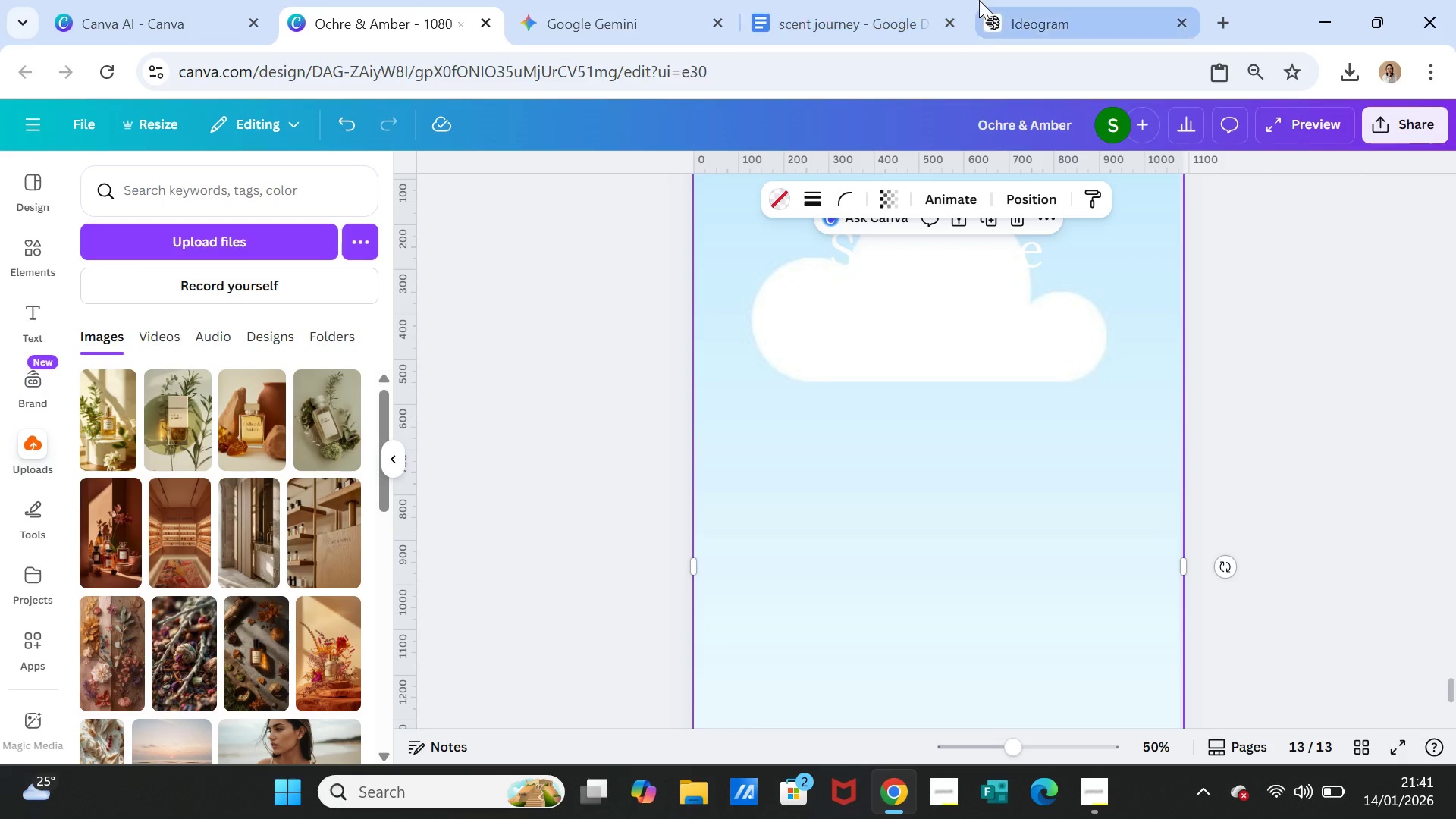 
left_click([874, 14])
 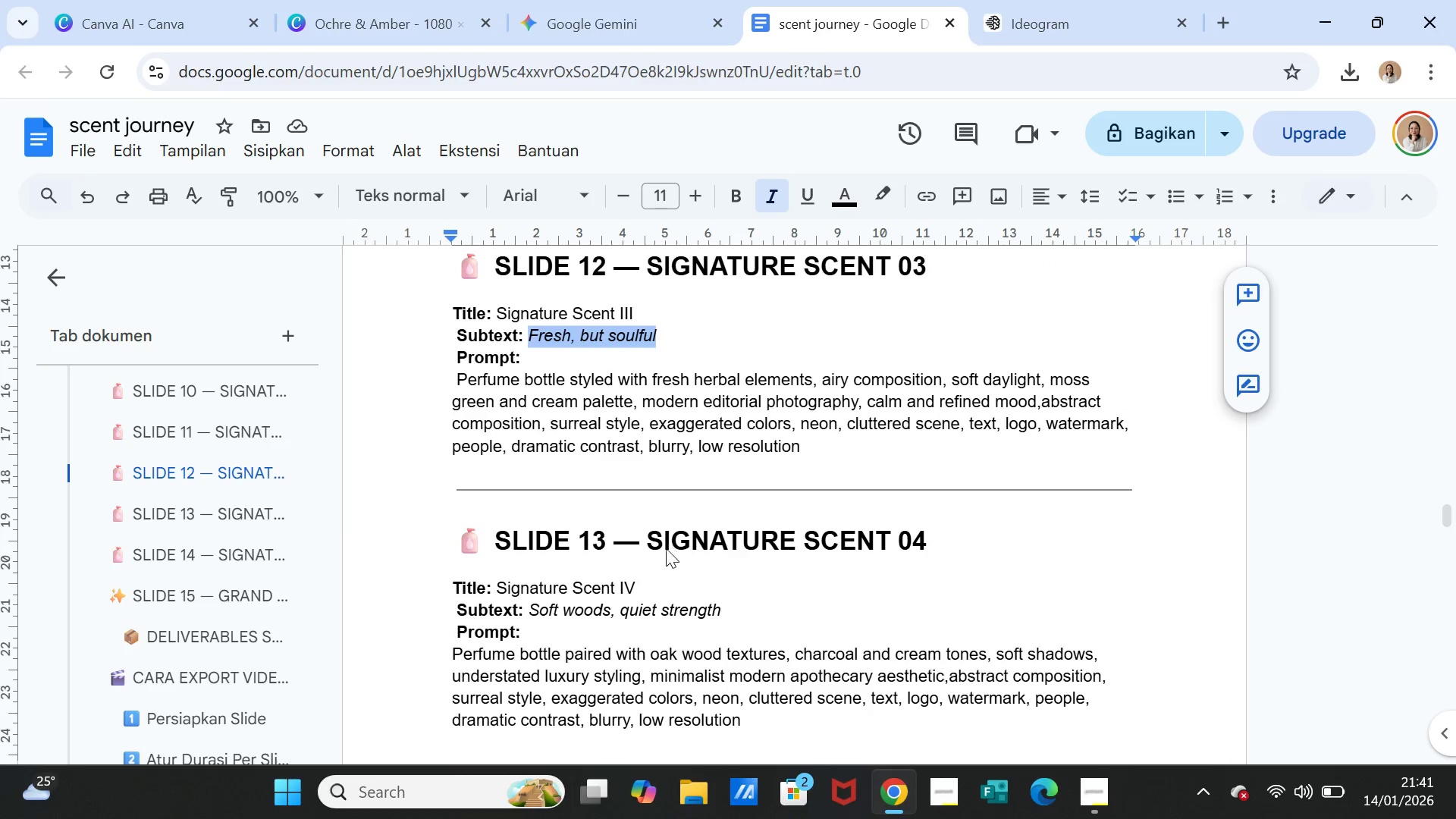 
scroll: coordinate [650, 578], scroll_direction: down, amount: 3.0
 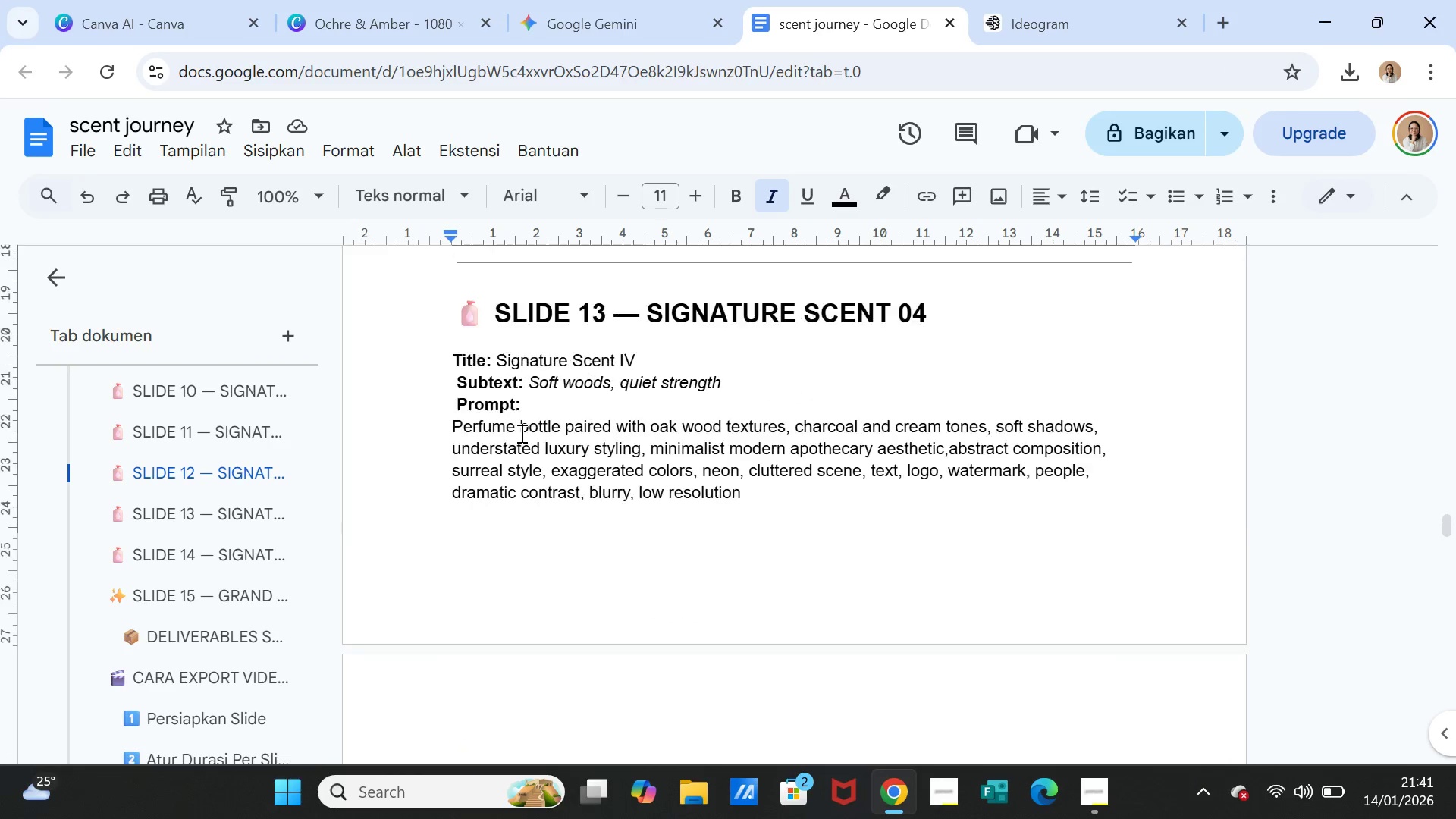 
scroll: coordinate [520, 433], scroll_direction: up, amount: 1.0
 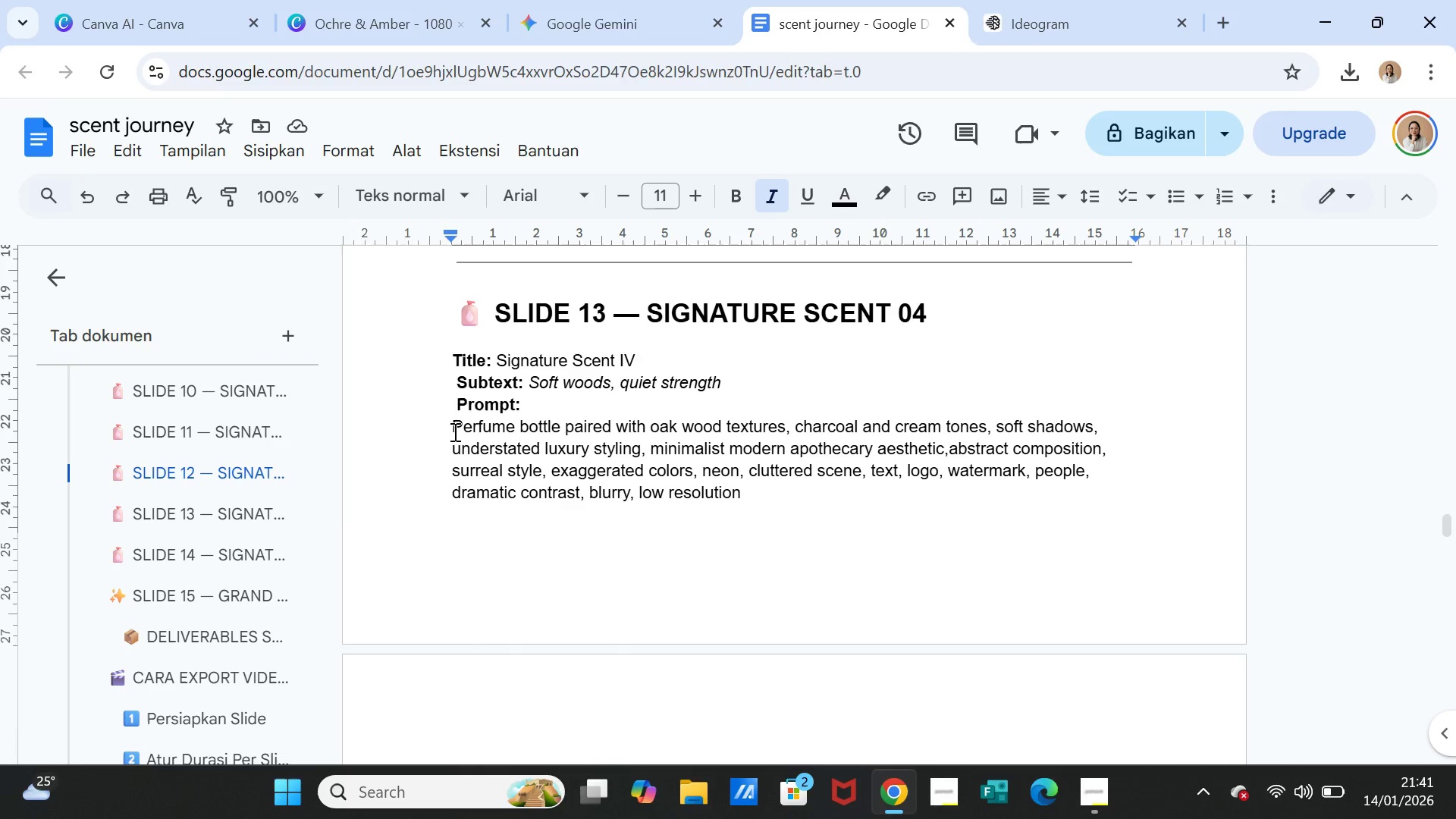 
left_click_drag(start_coordinate=[453, 431], to_coordinate=[739, 488])
 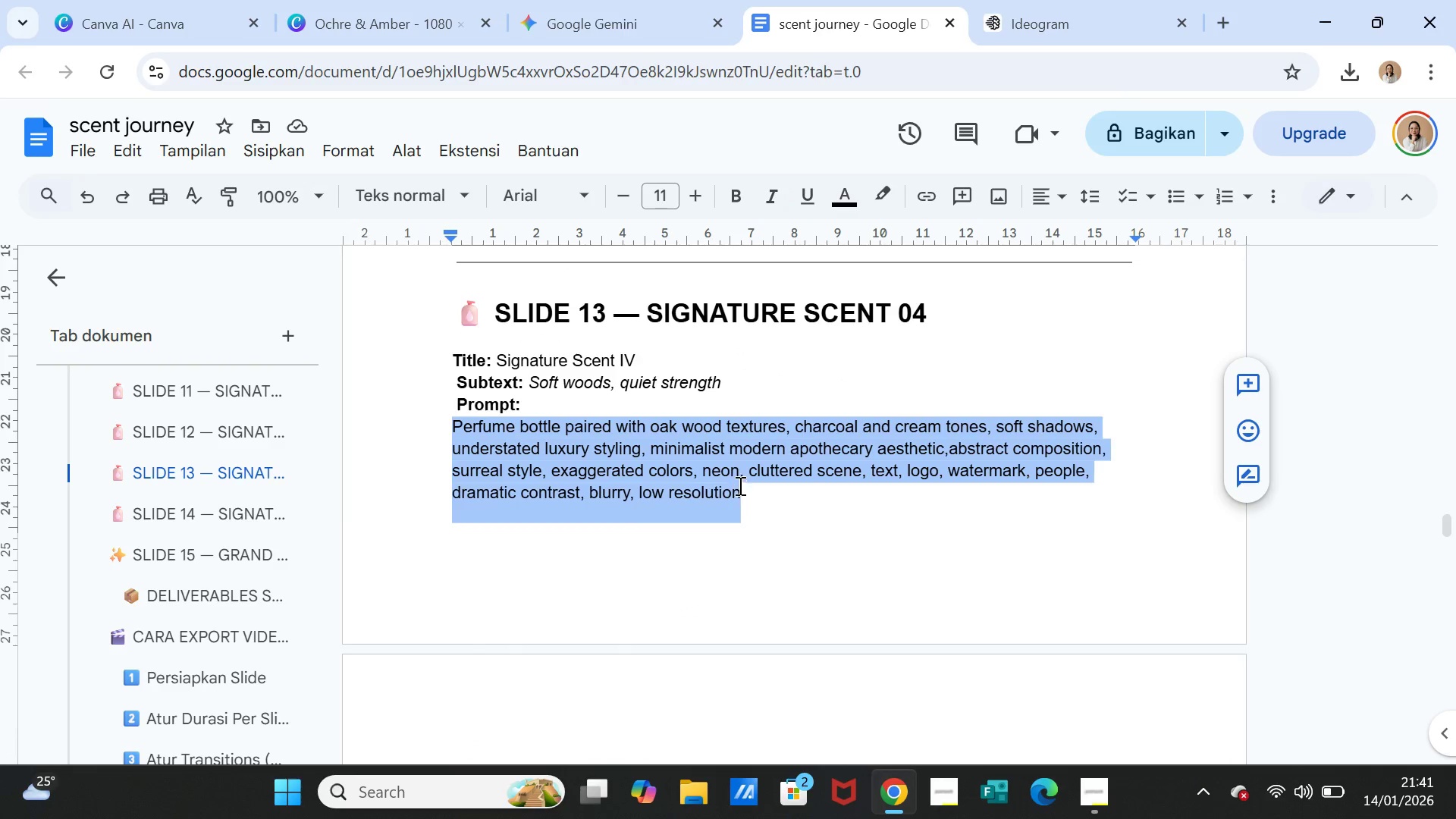 
key(Control+C)
 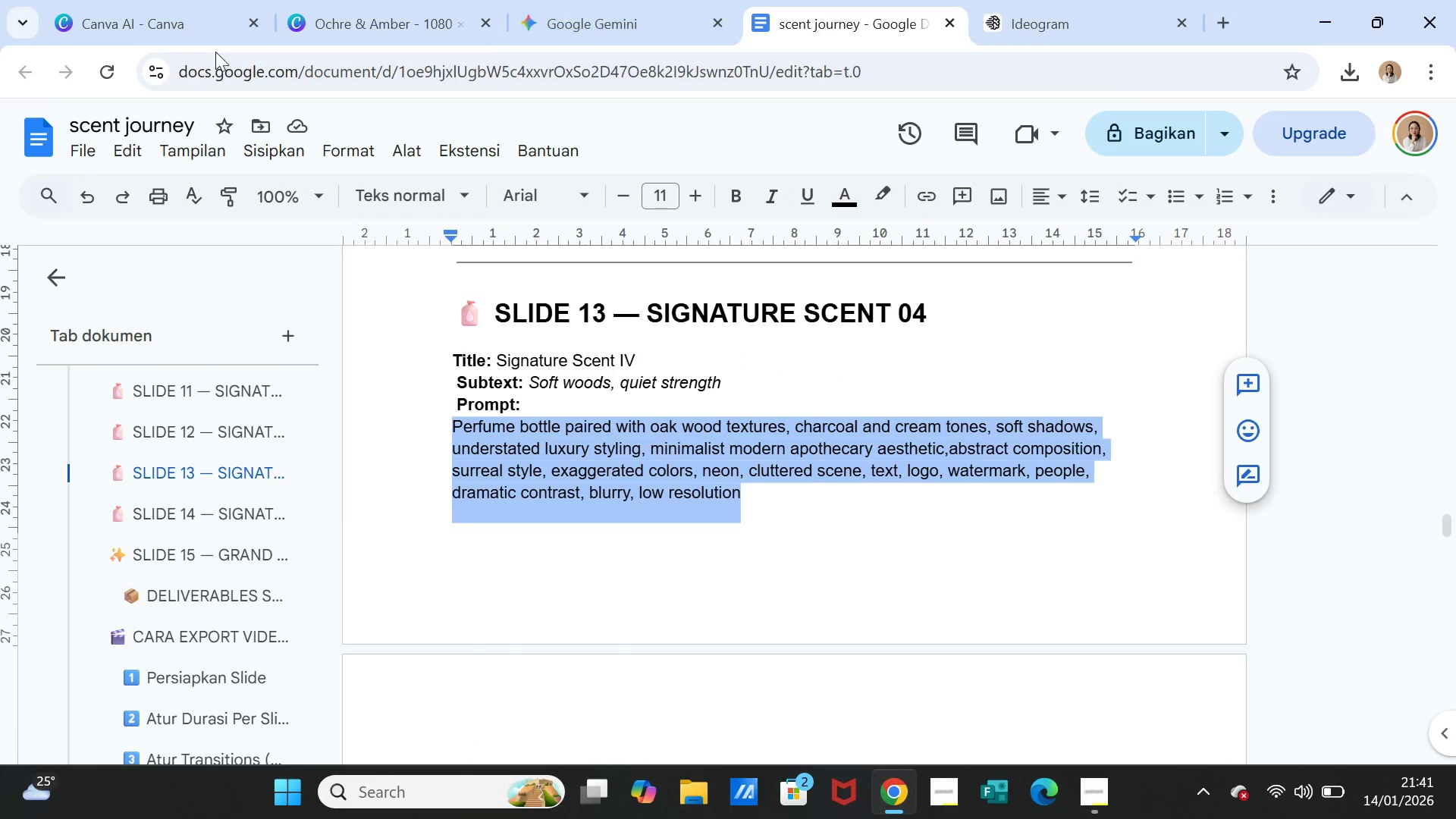 
left_click([91, 30])
 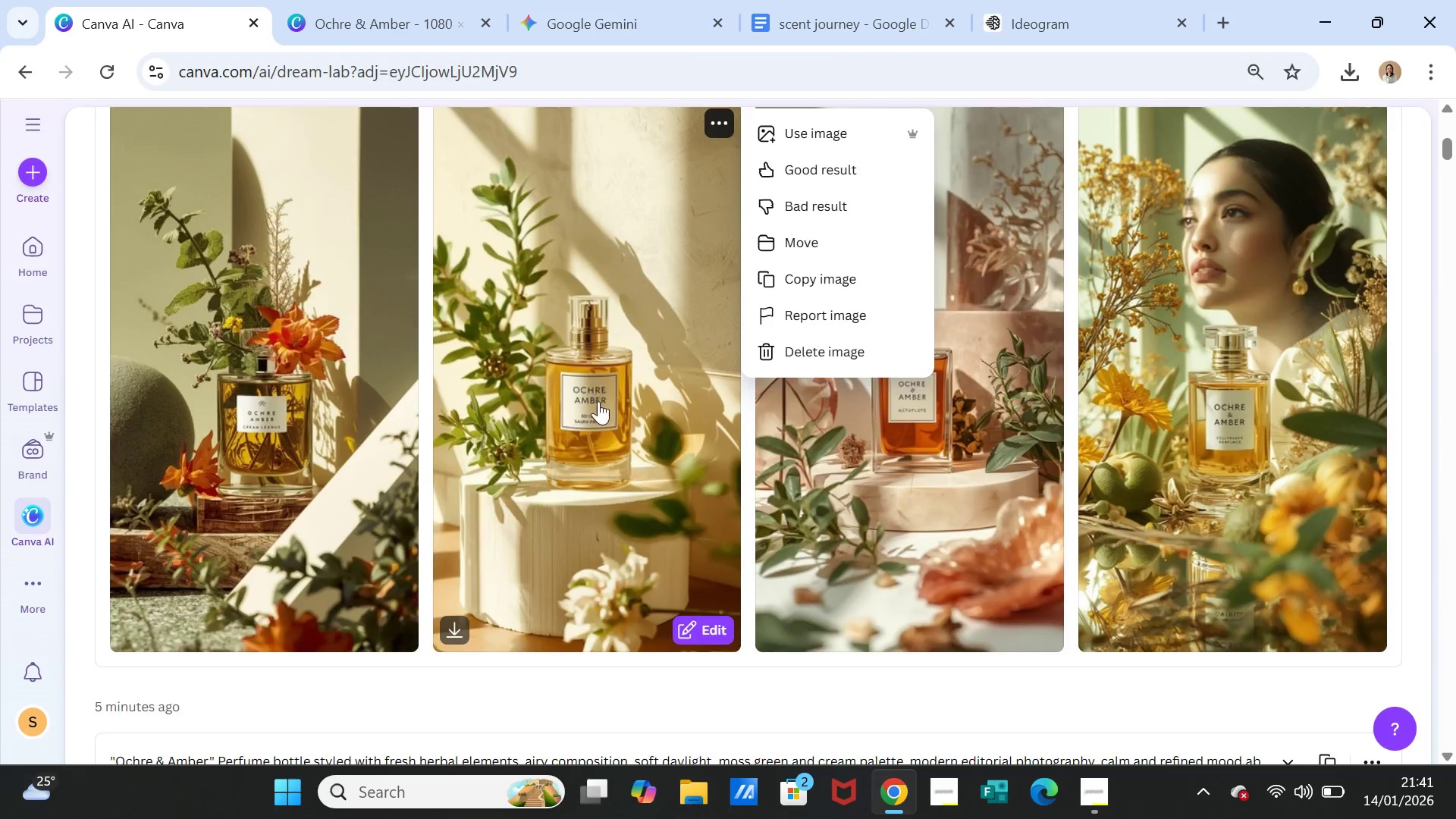 
scroll: coordinate [604, 421], scroll_direction: up, amount: 8.0
 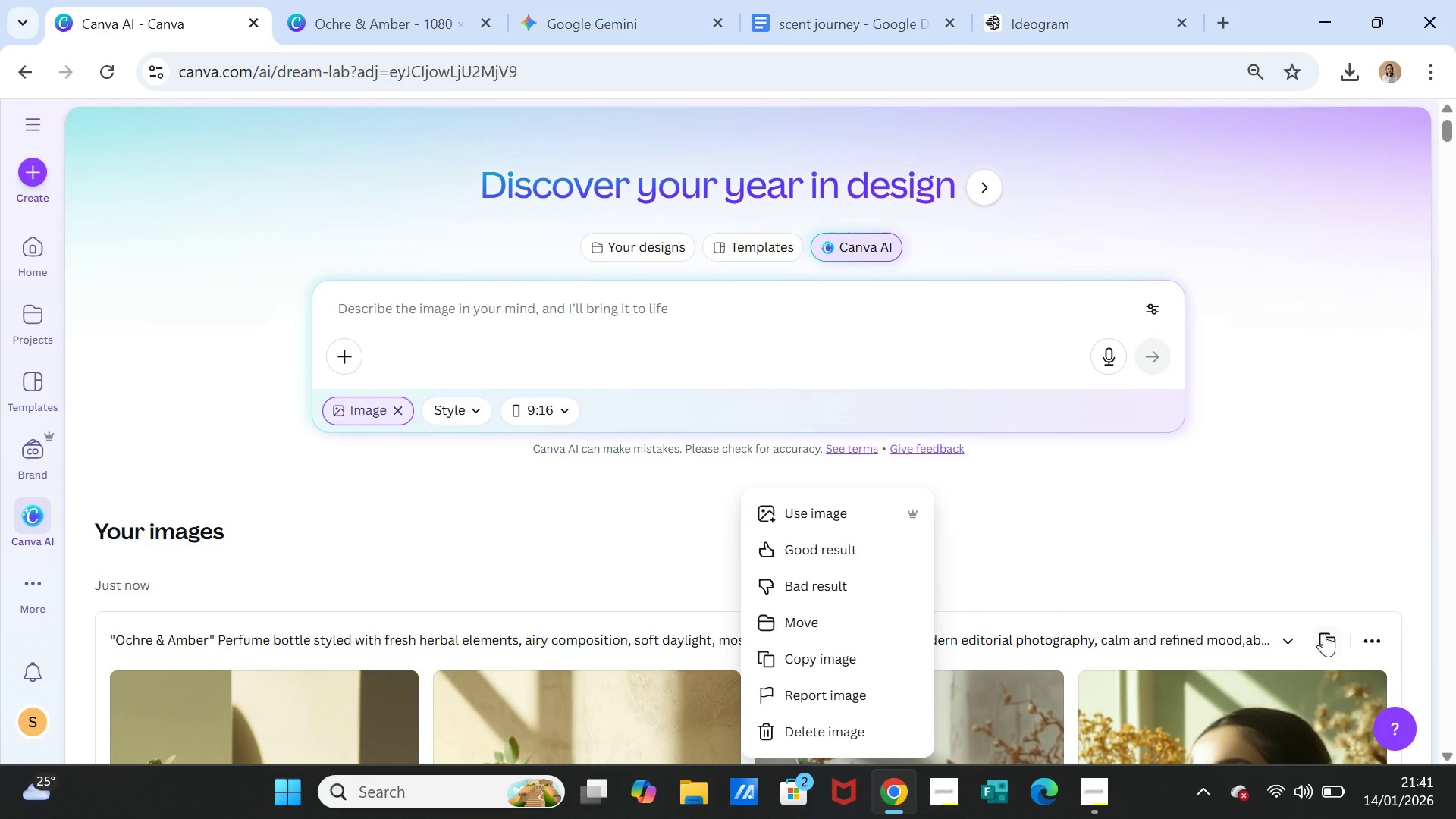 
left_click([1326, 635])
 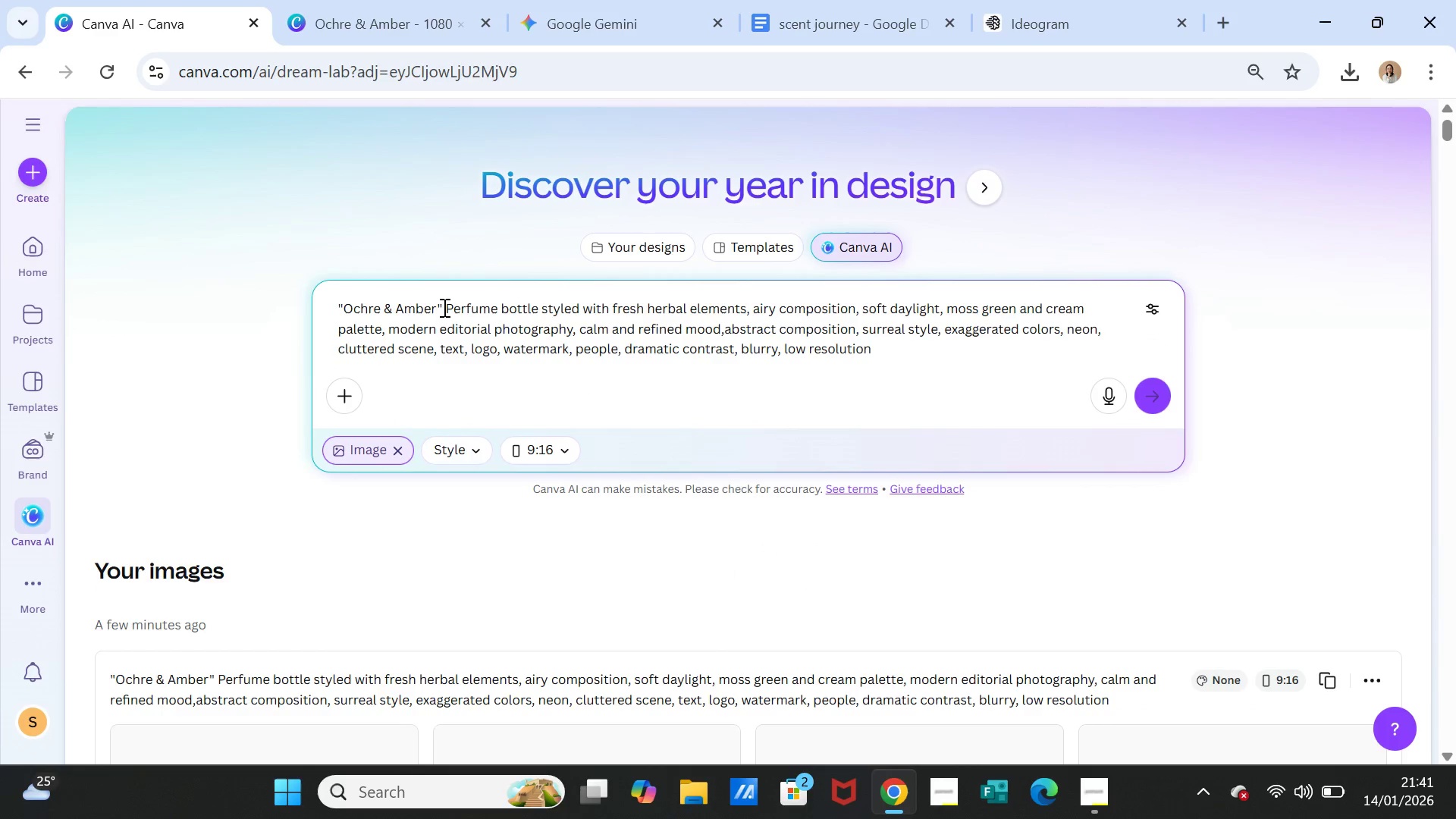 
left_click_drag(start_coordinate=[443, 307], to_coordinate=[915, 340])
 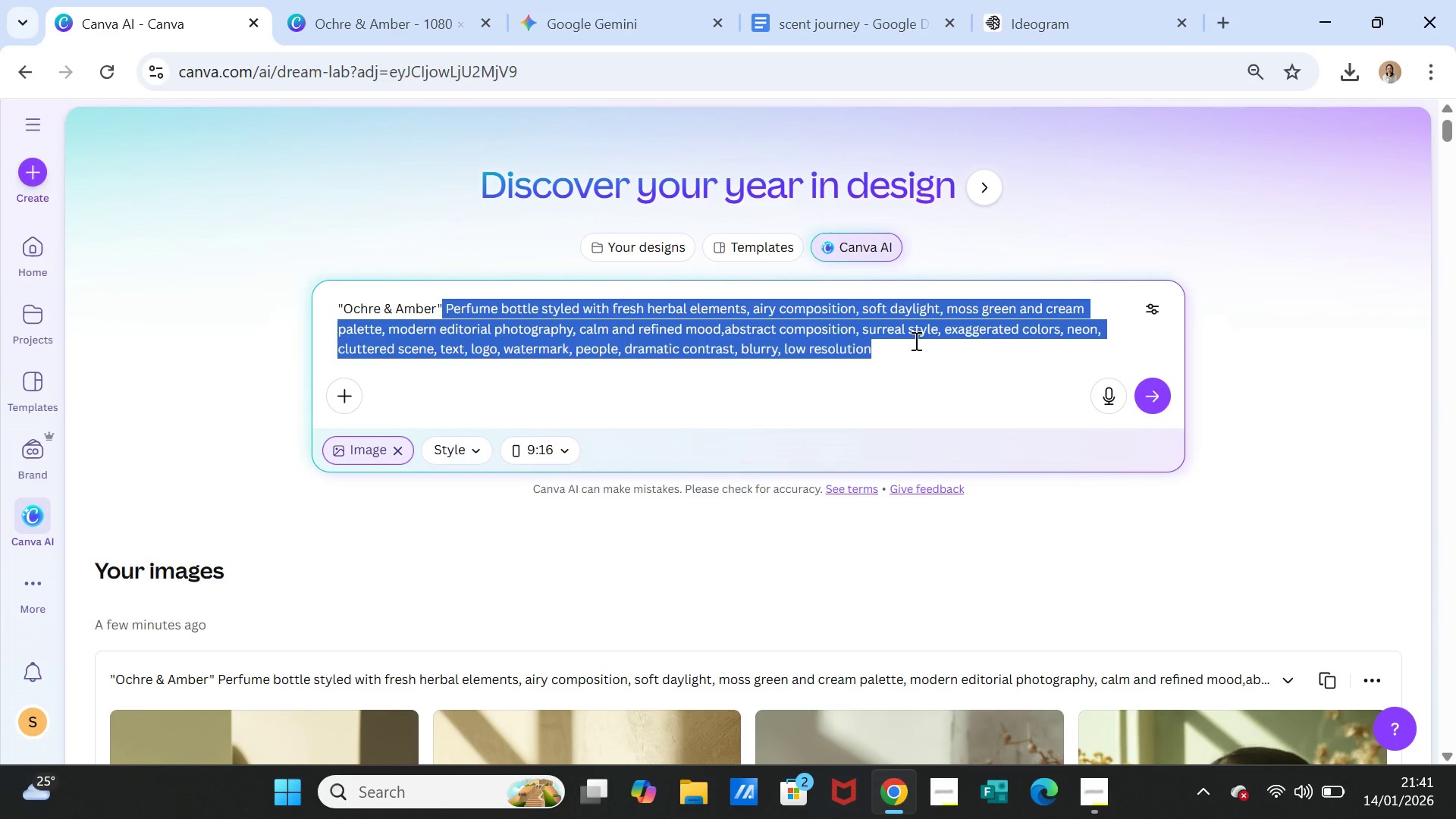 
key(Control+V)
 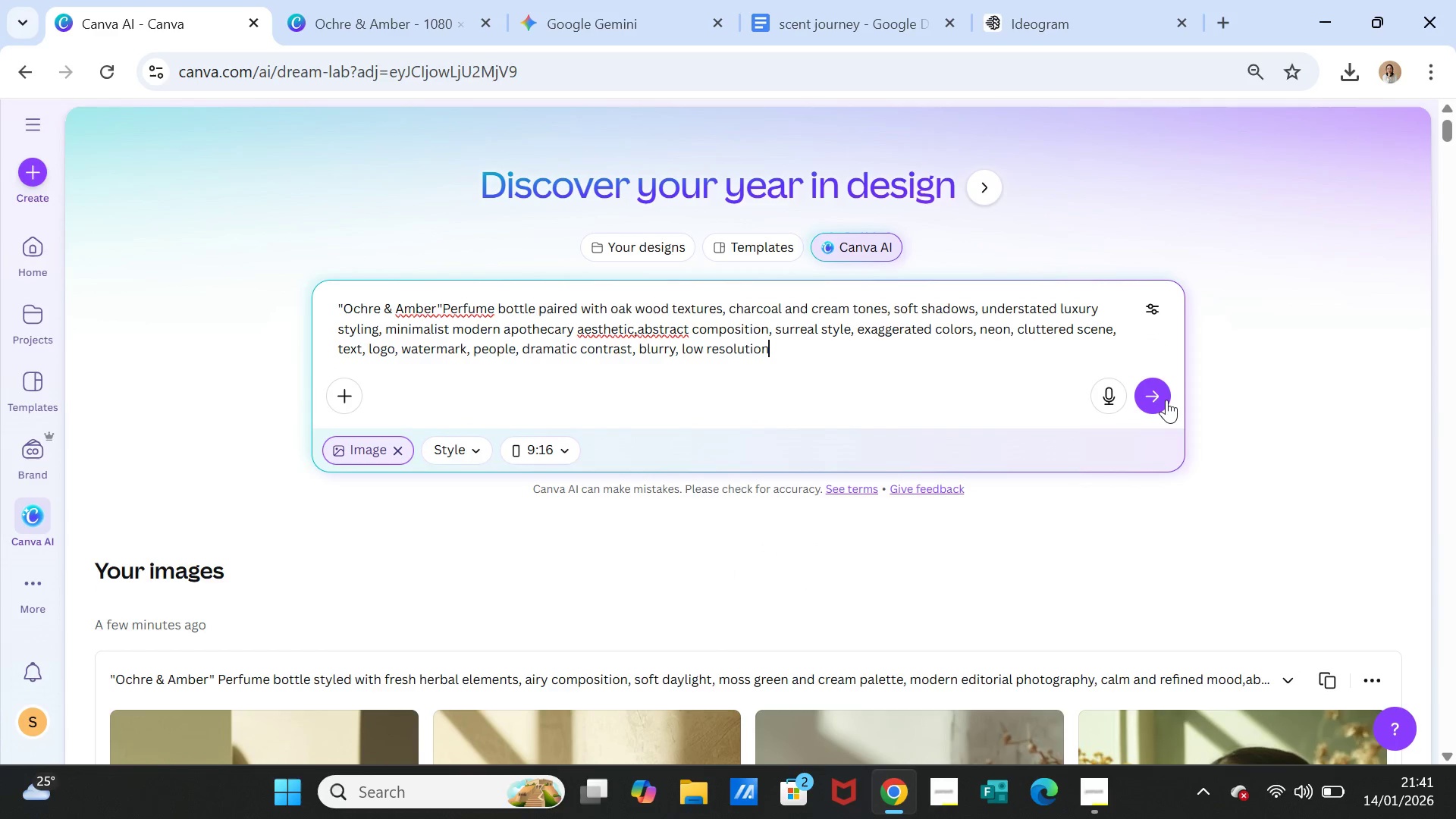 
left_click([1166, 400])
 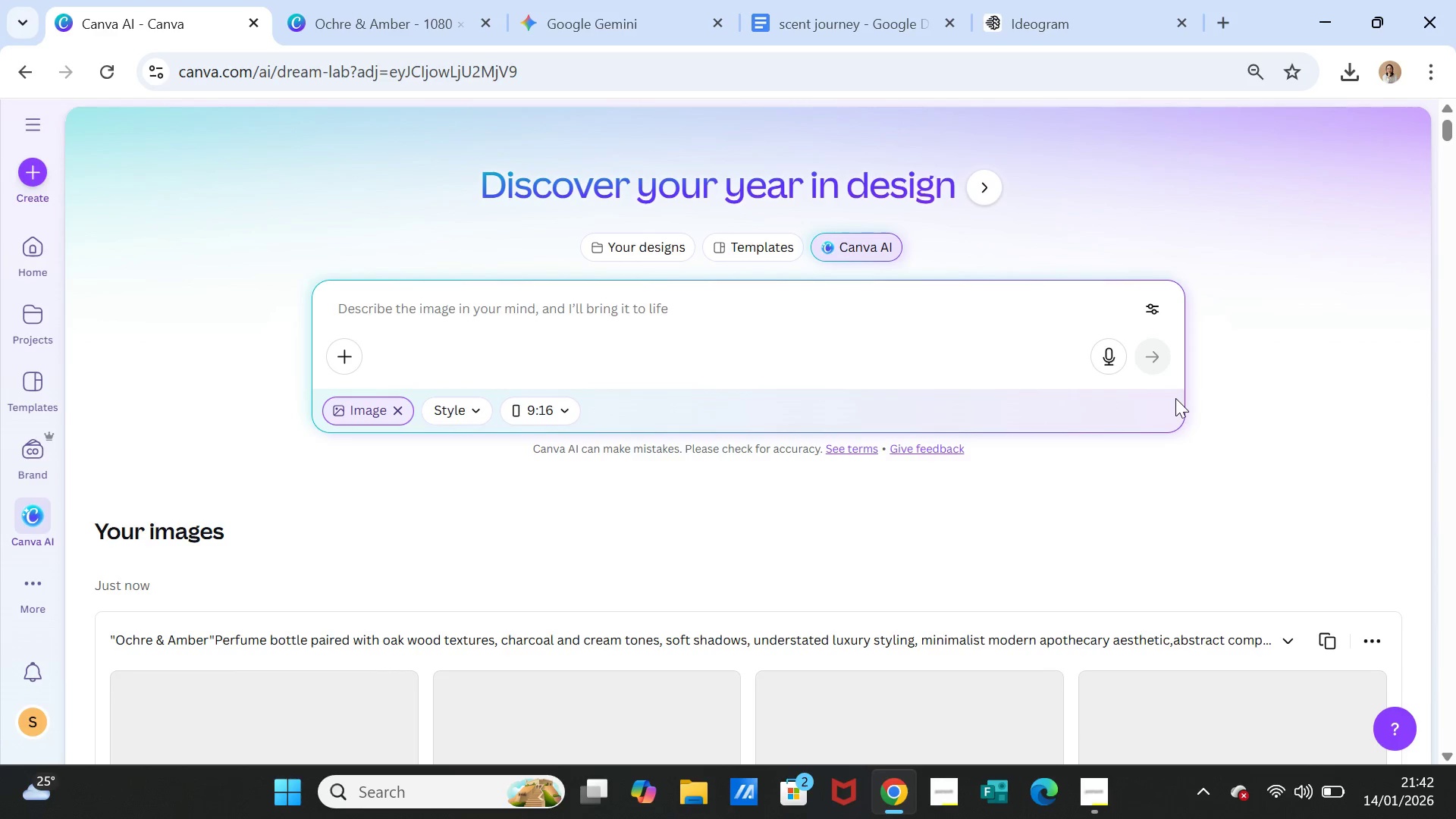 
wait(14.52)
 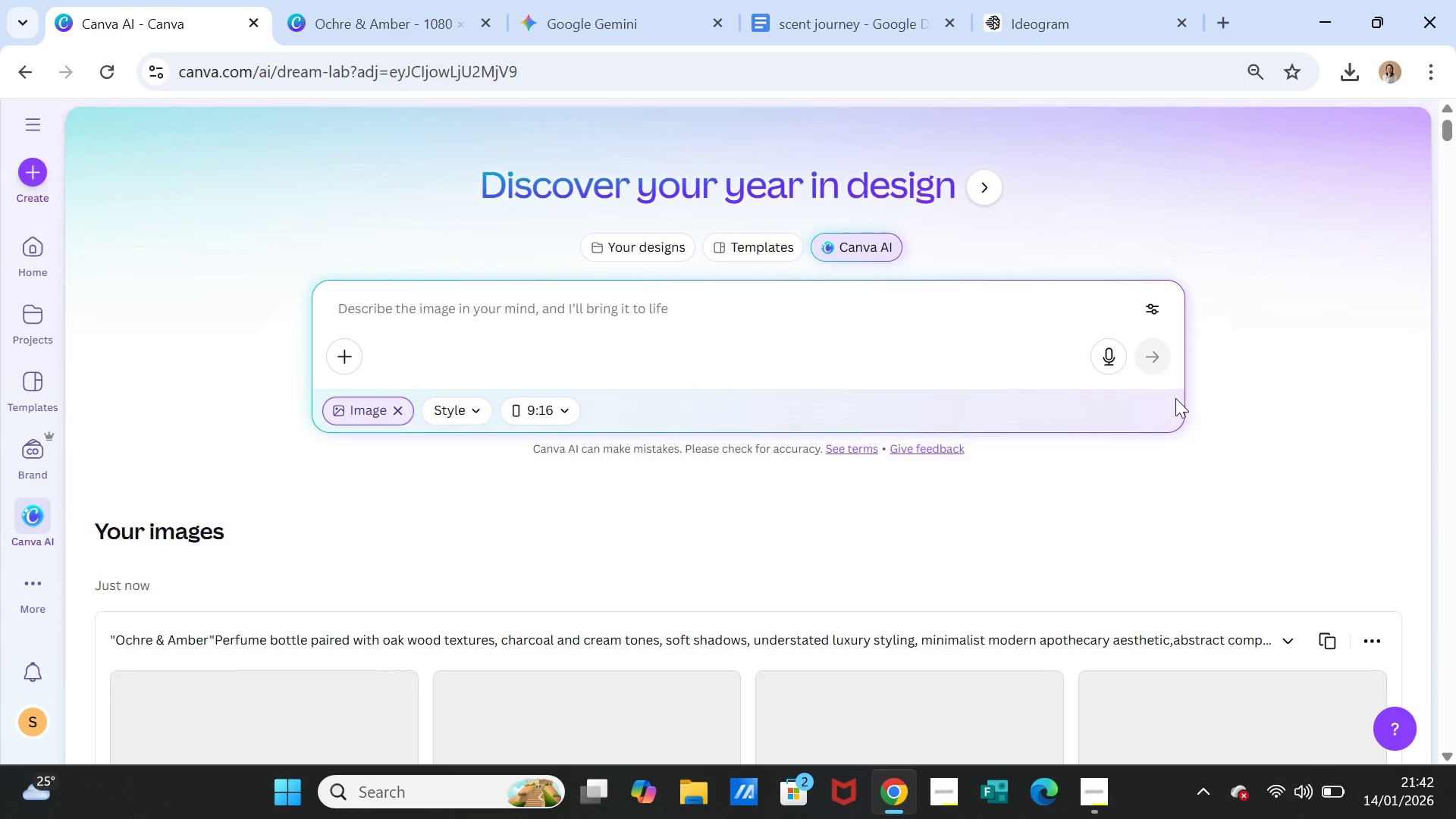 
scroll: coordinate [1119, 435], scroll_direction: down, amount: 4.0
 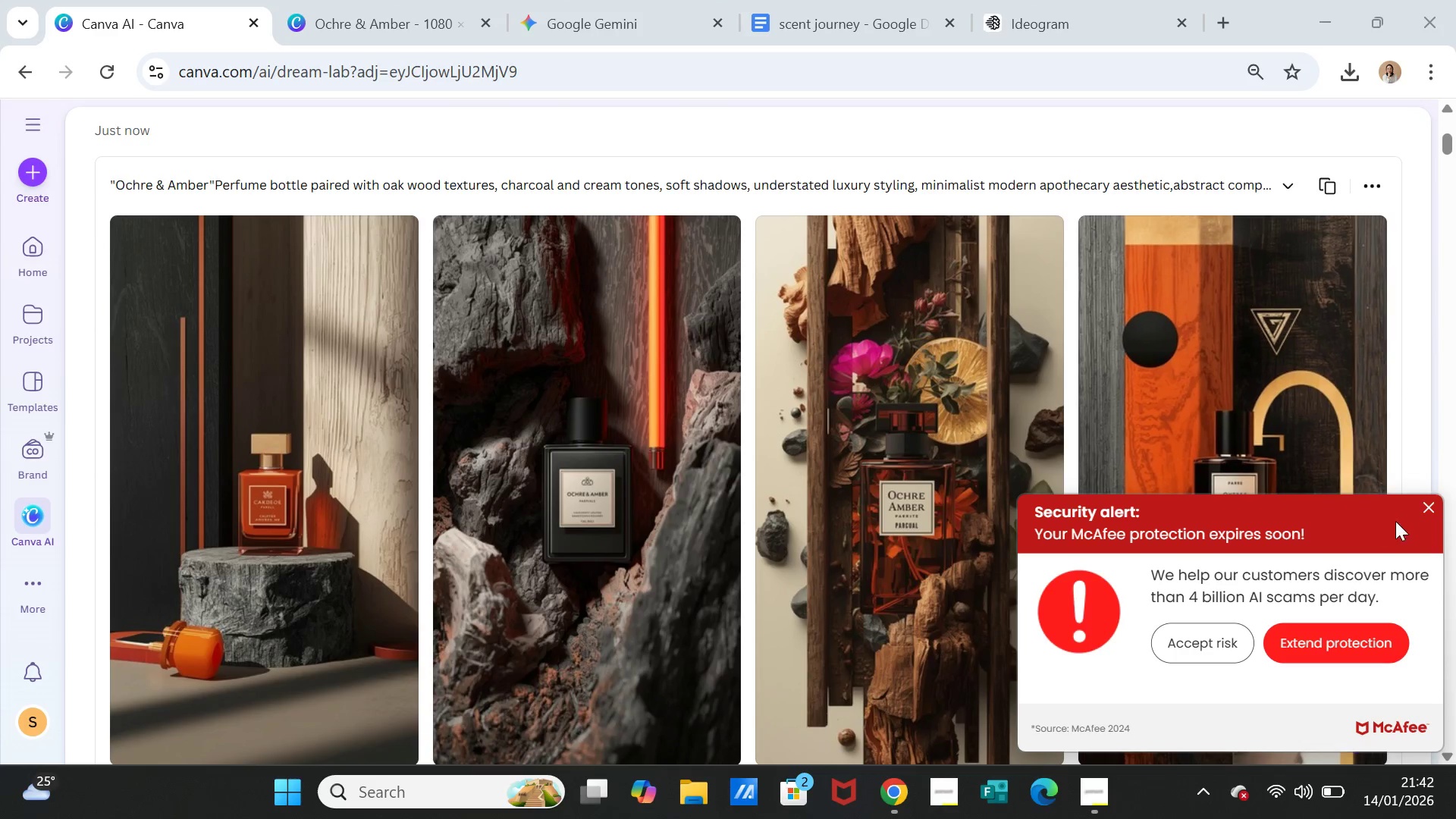 
left_click([1427, 506])
 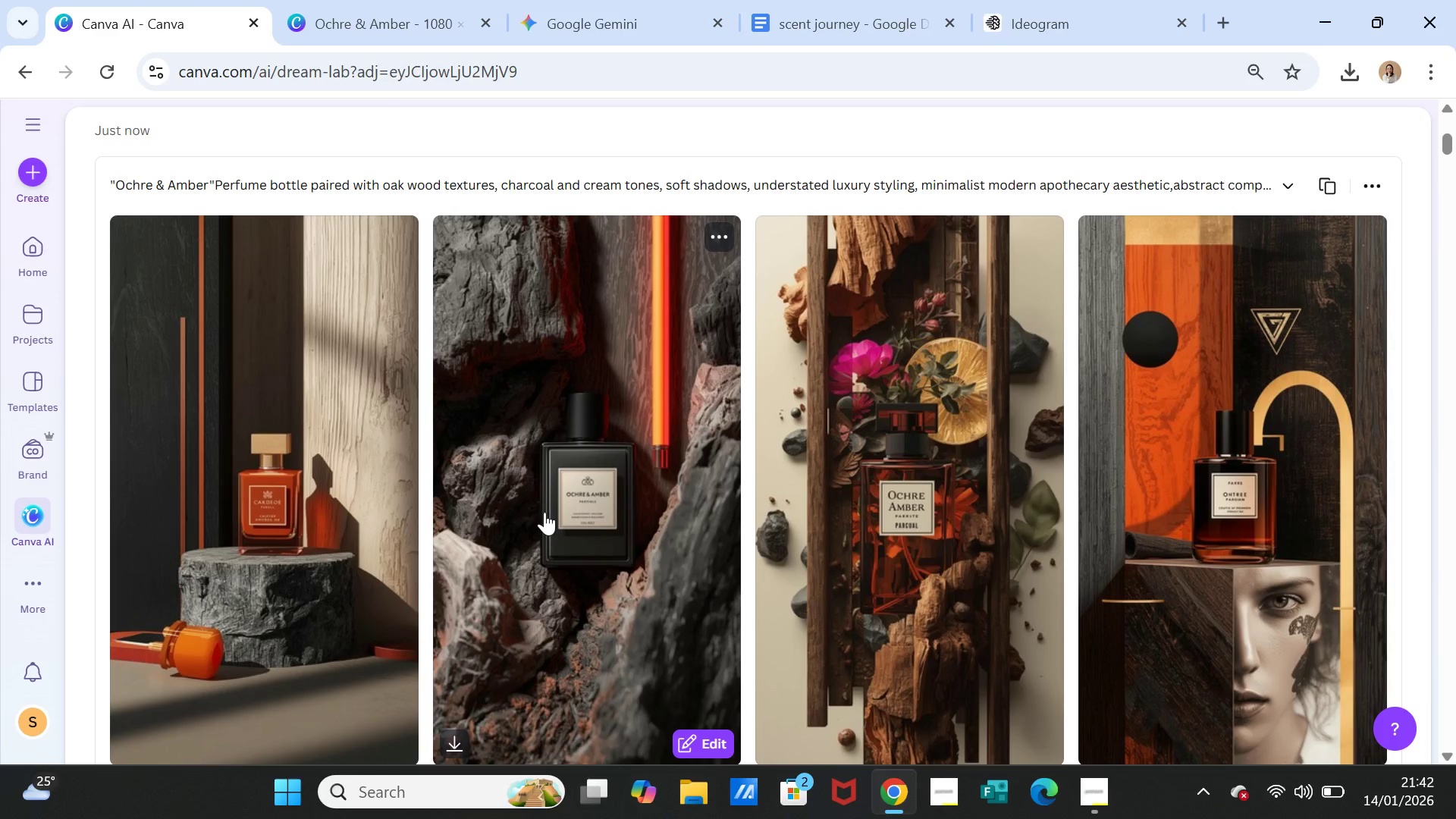 
scroll: coordinate [1051, 501], scroll_direction: up, amount: 8.0
 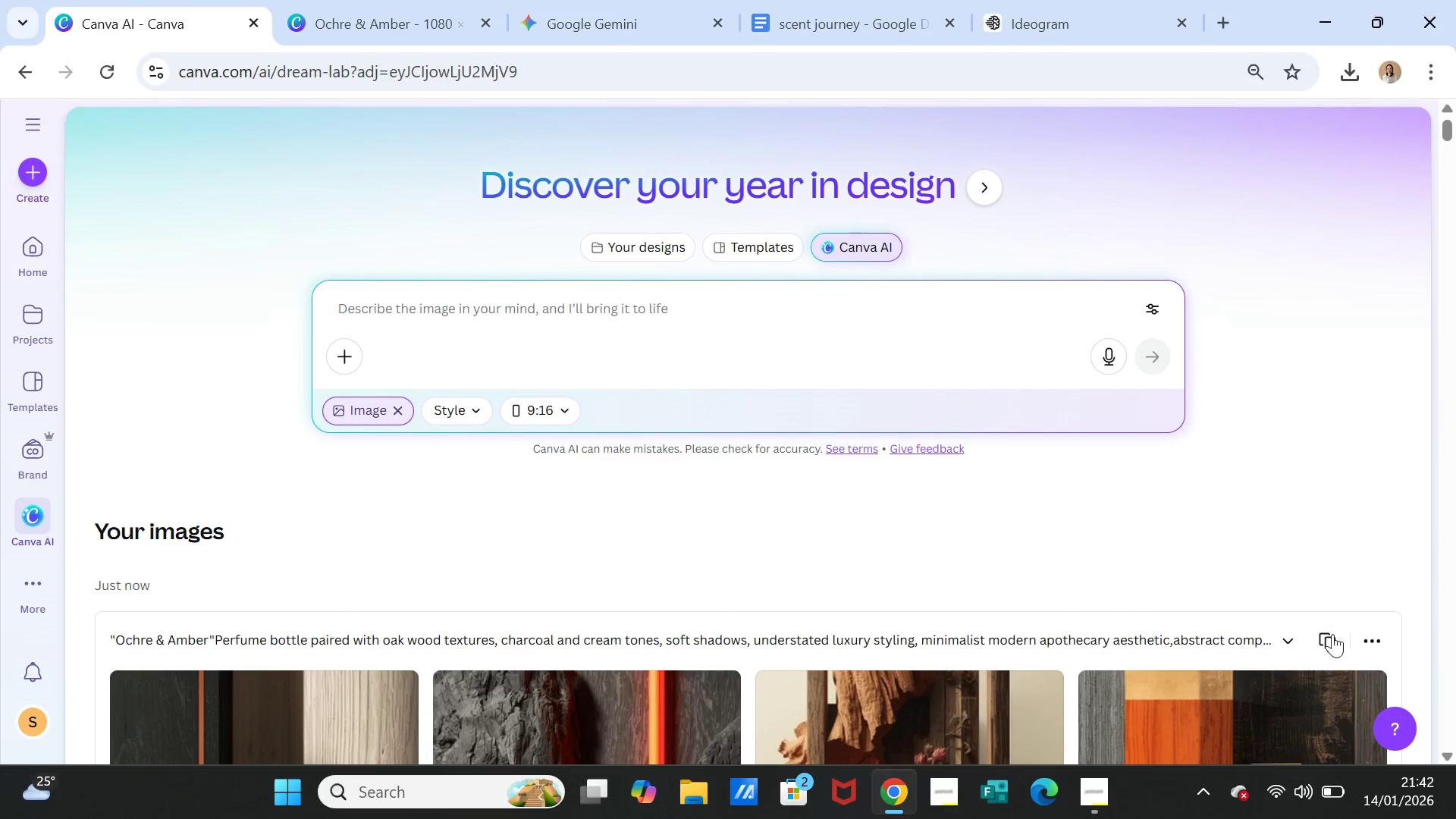 
left_click([1330, 639])
 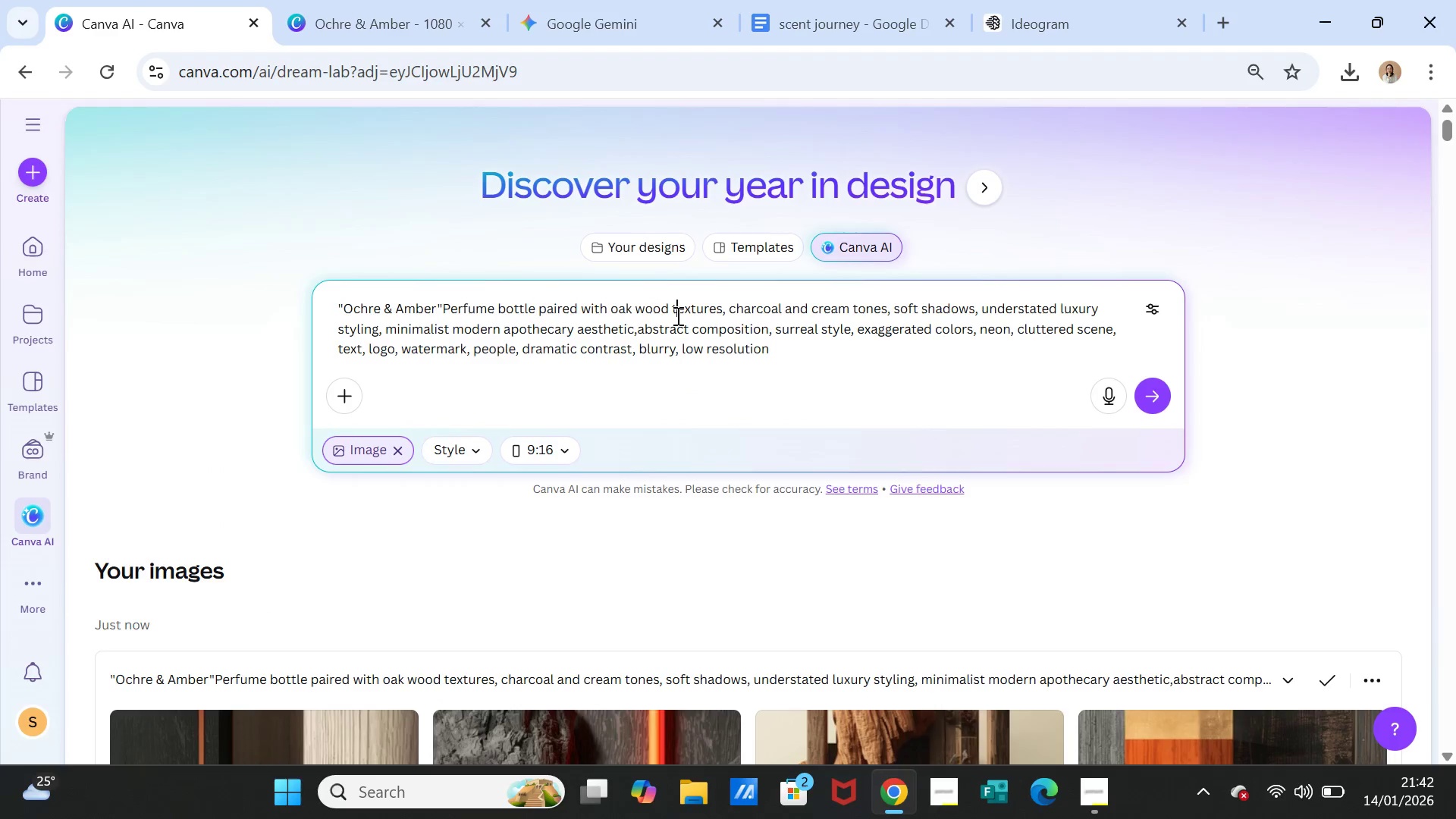 
double_click([676, 315])
 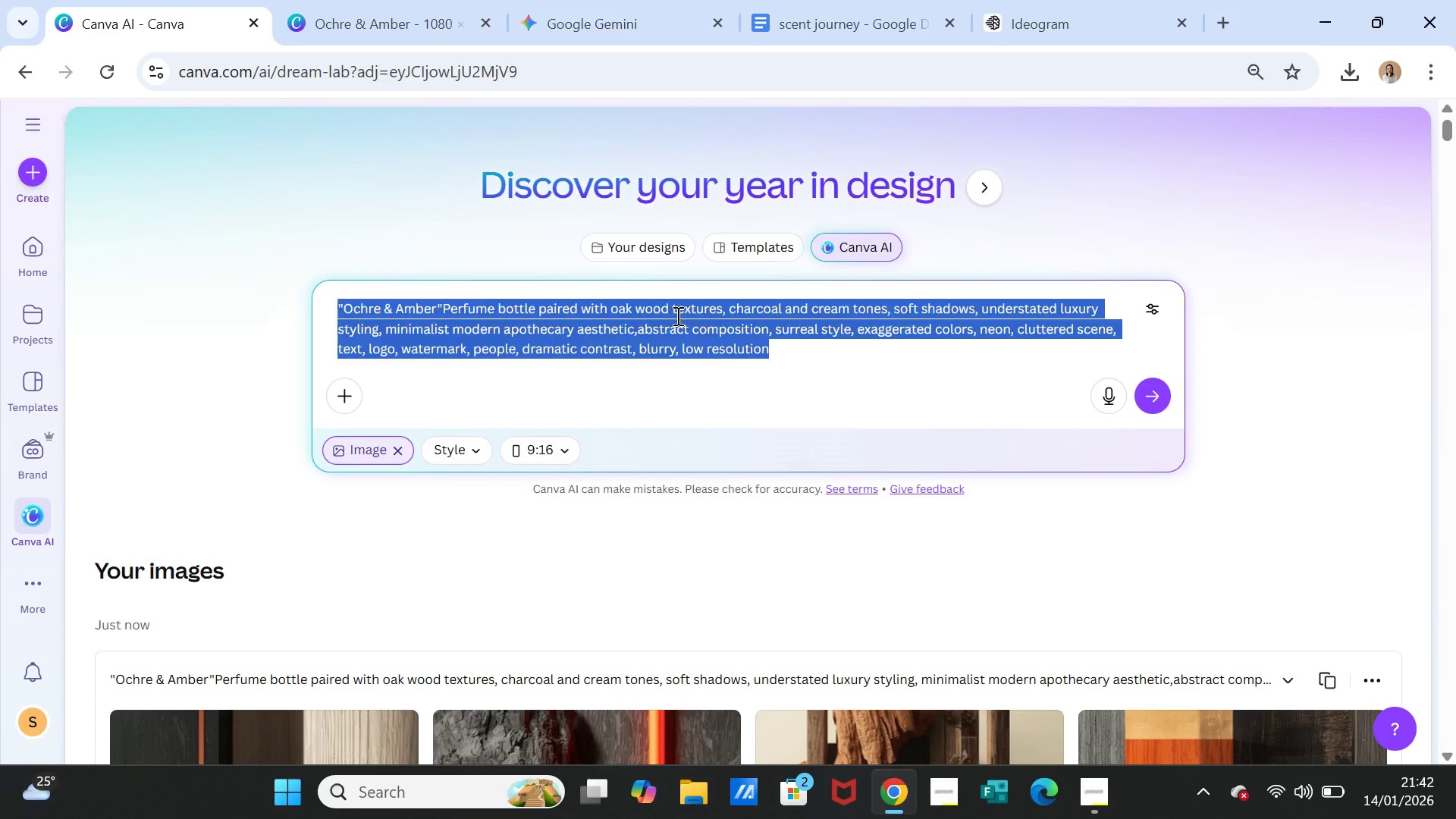 
triple_click([676, 315])
 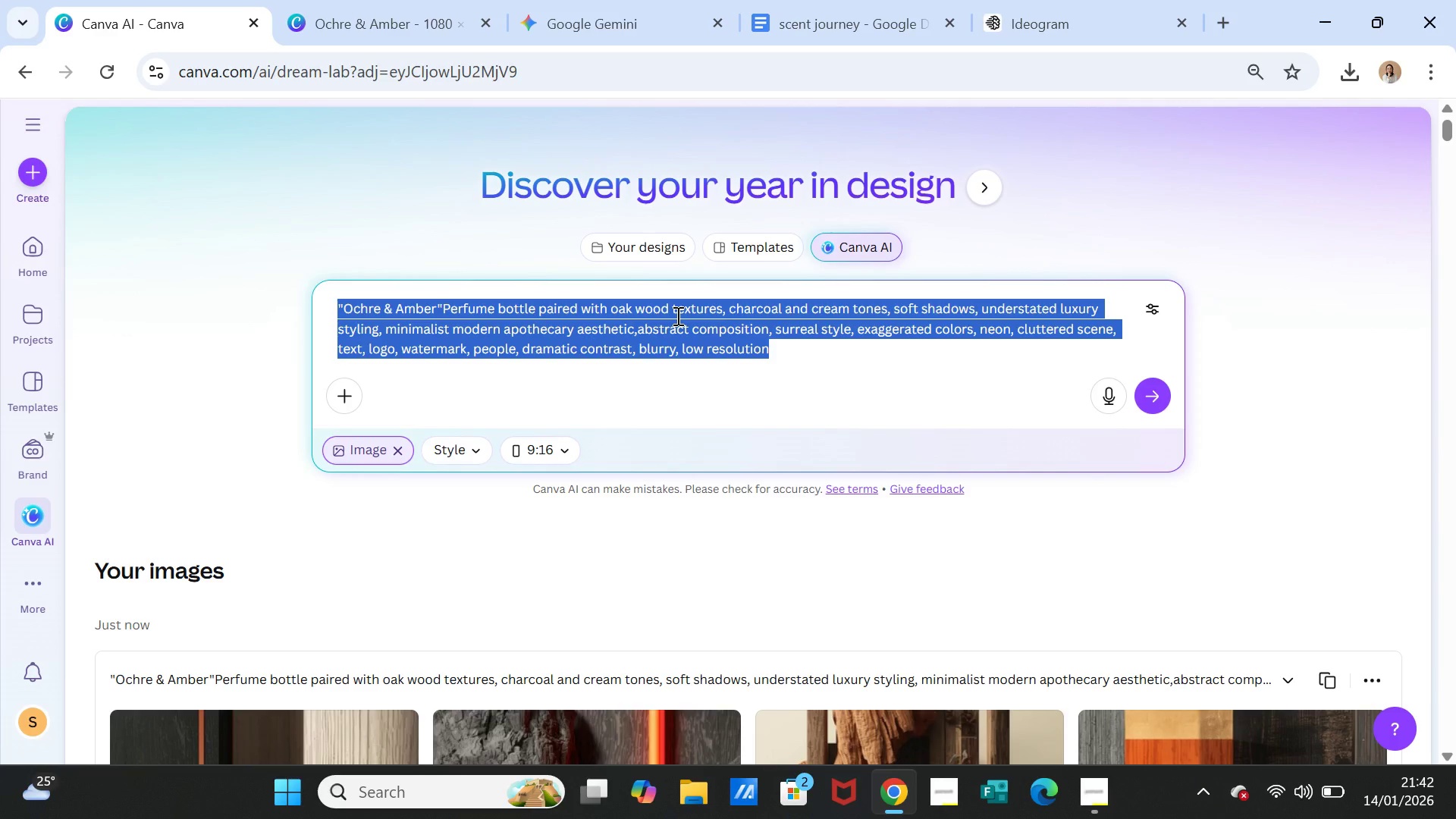 
key(Control+C)
 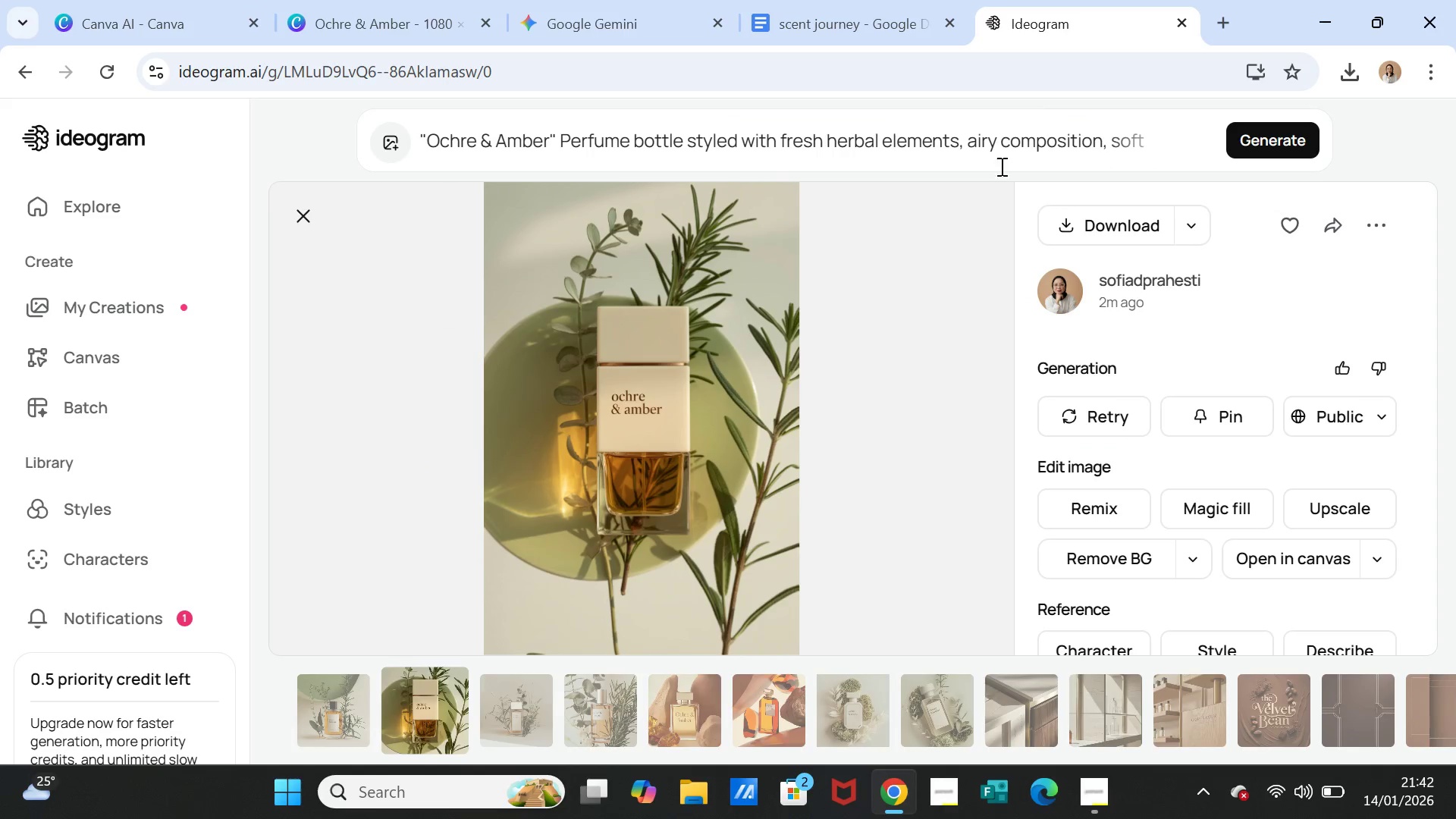 
left_click([943, 147])
 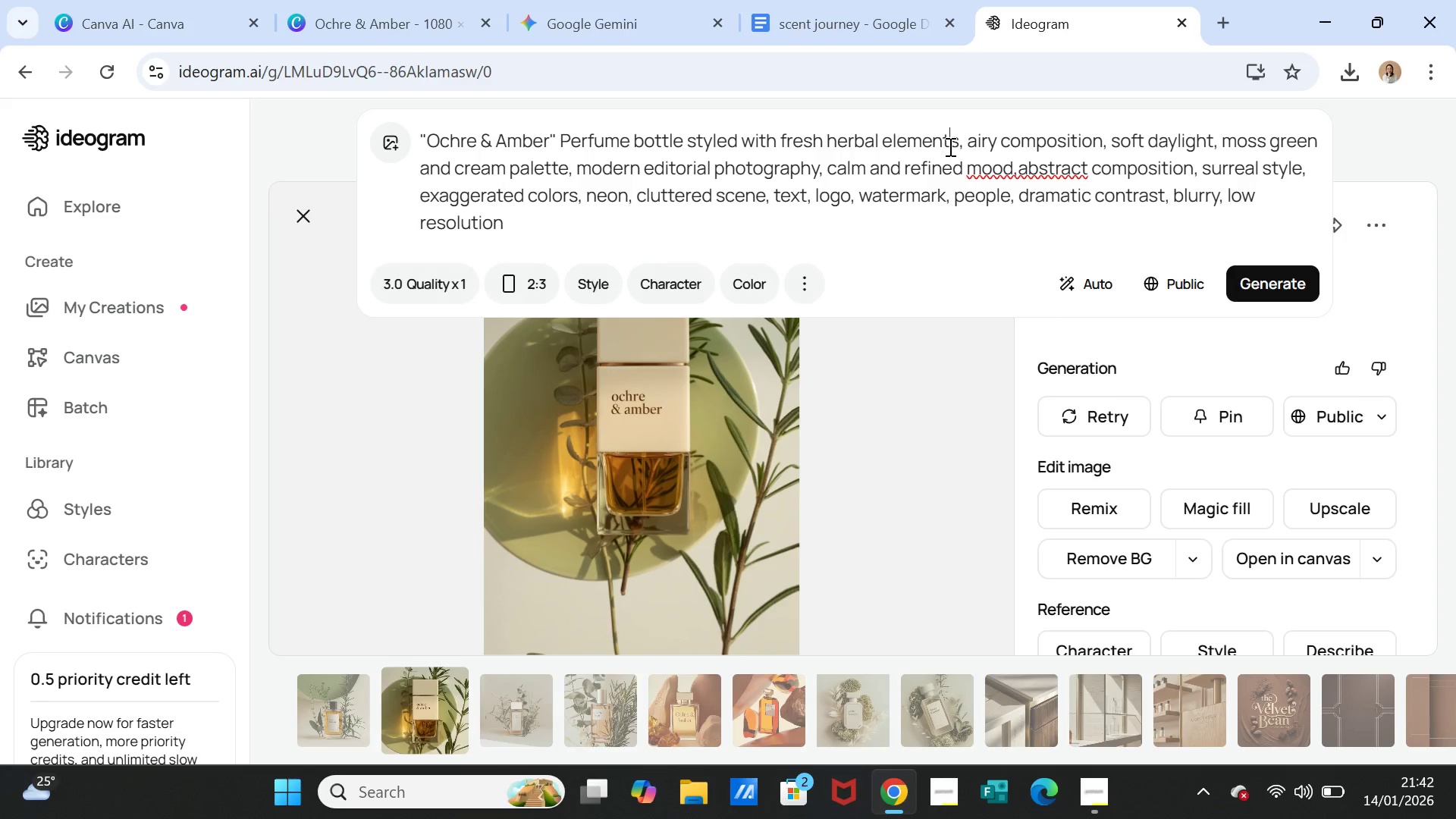 
double_click([949, 146])
 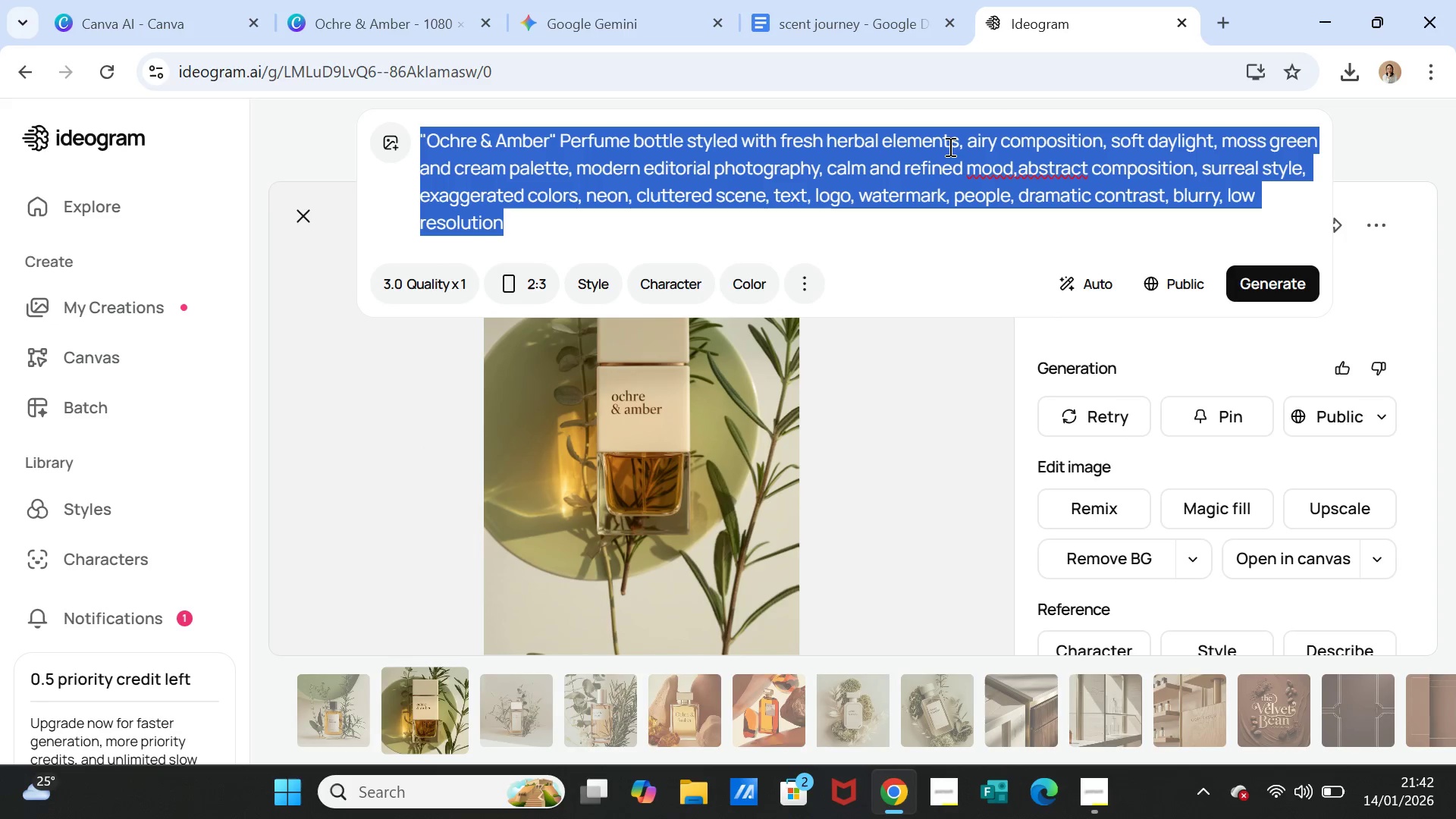 
triple_click([949, 146])
 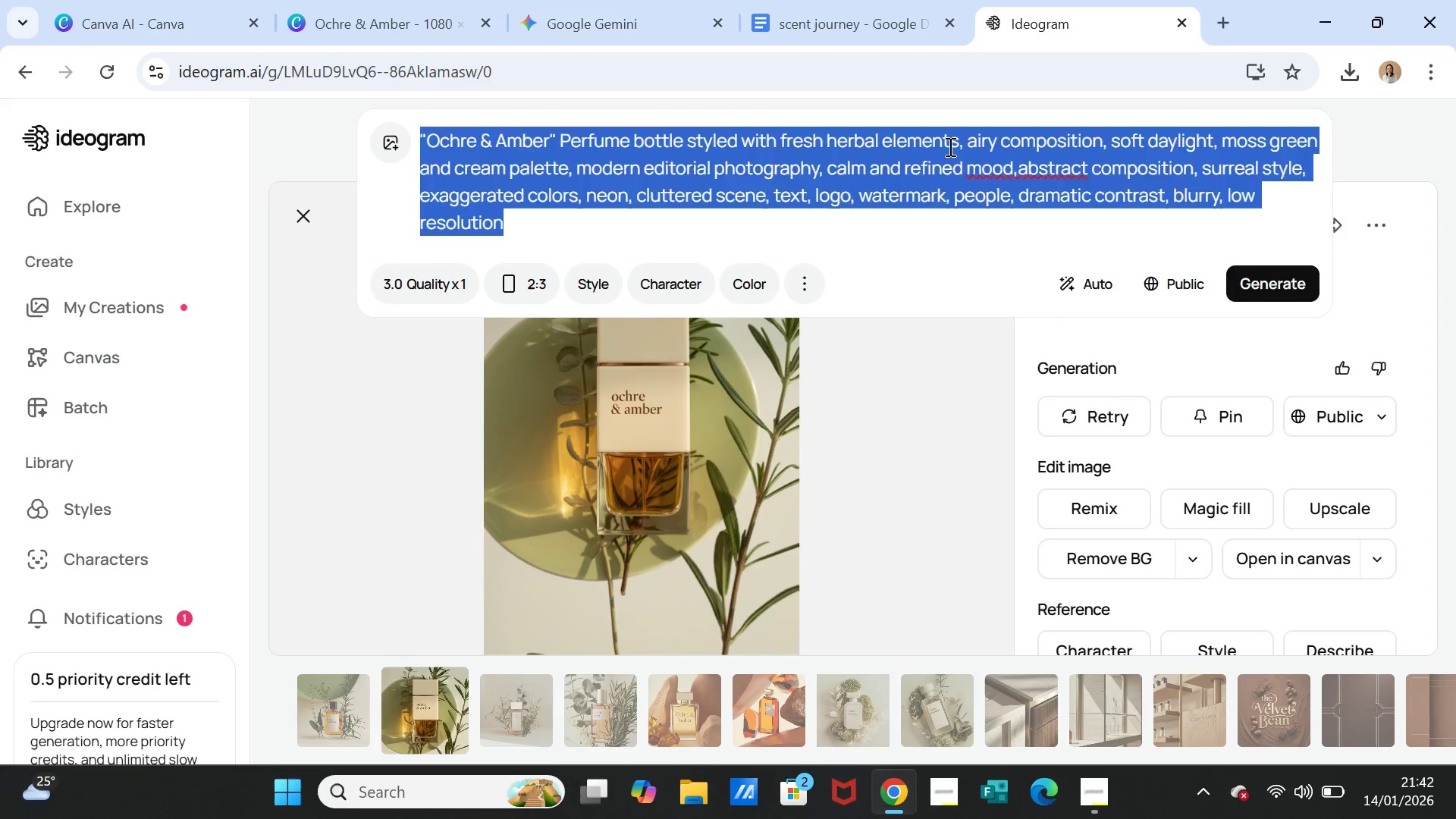 
key(Control+ControlLeft)
 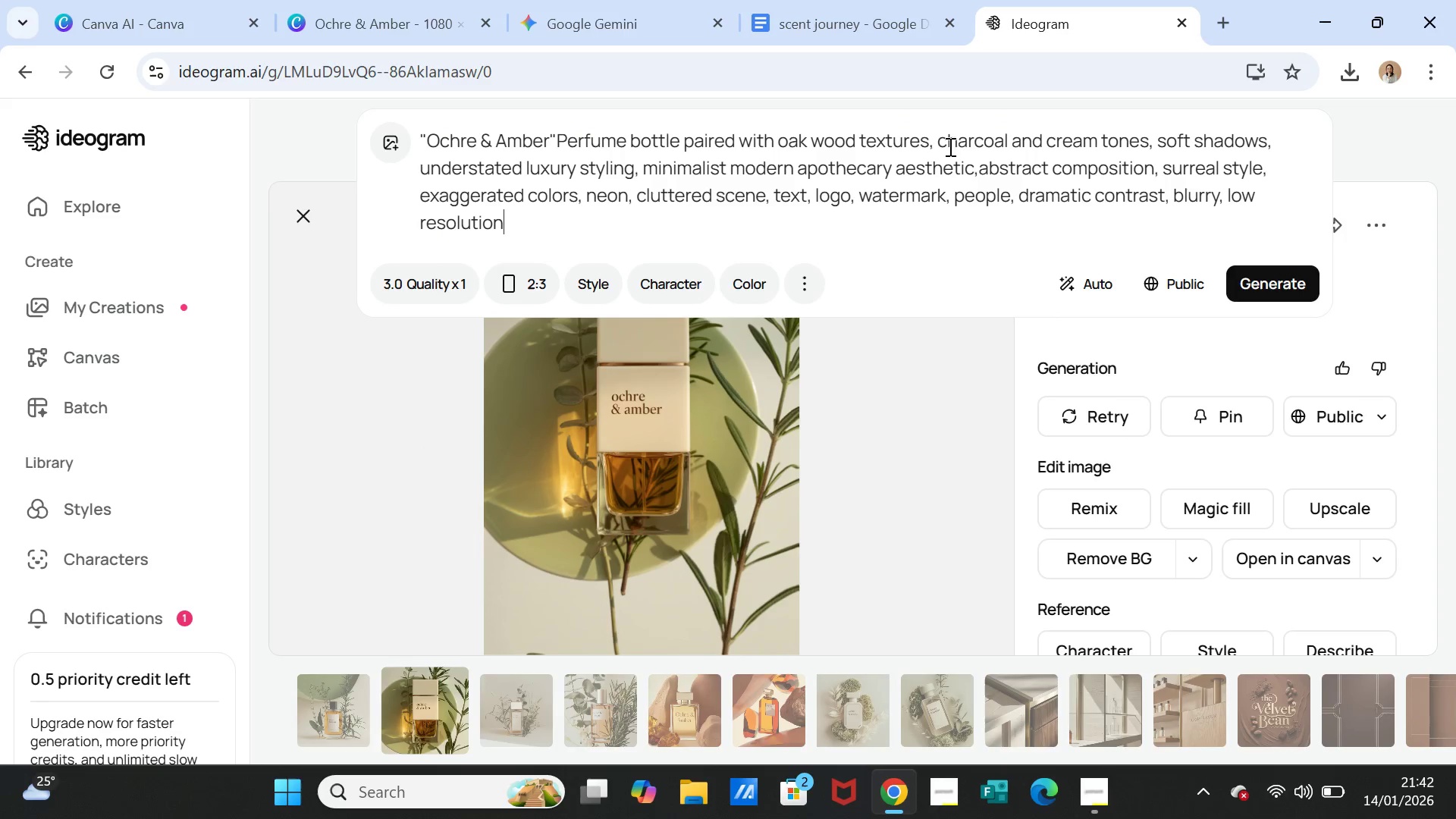 
key(Control+V)
 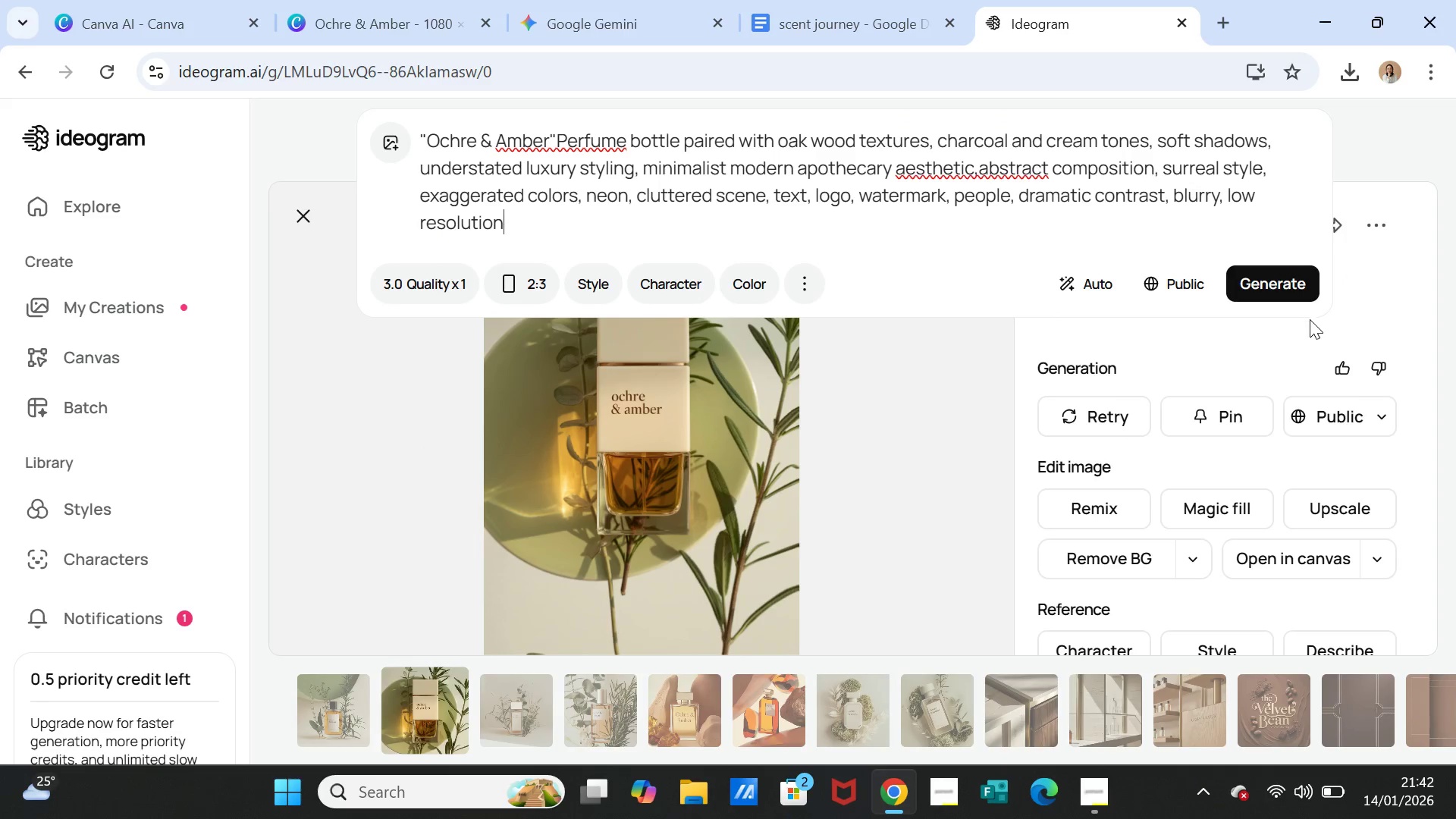 
left_click([1285, 284])
 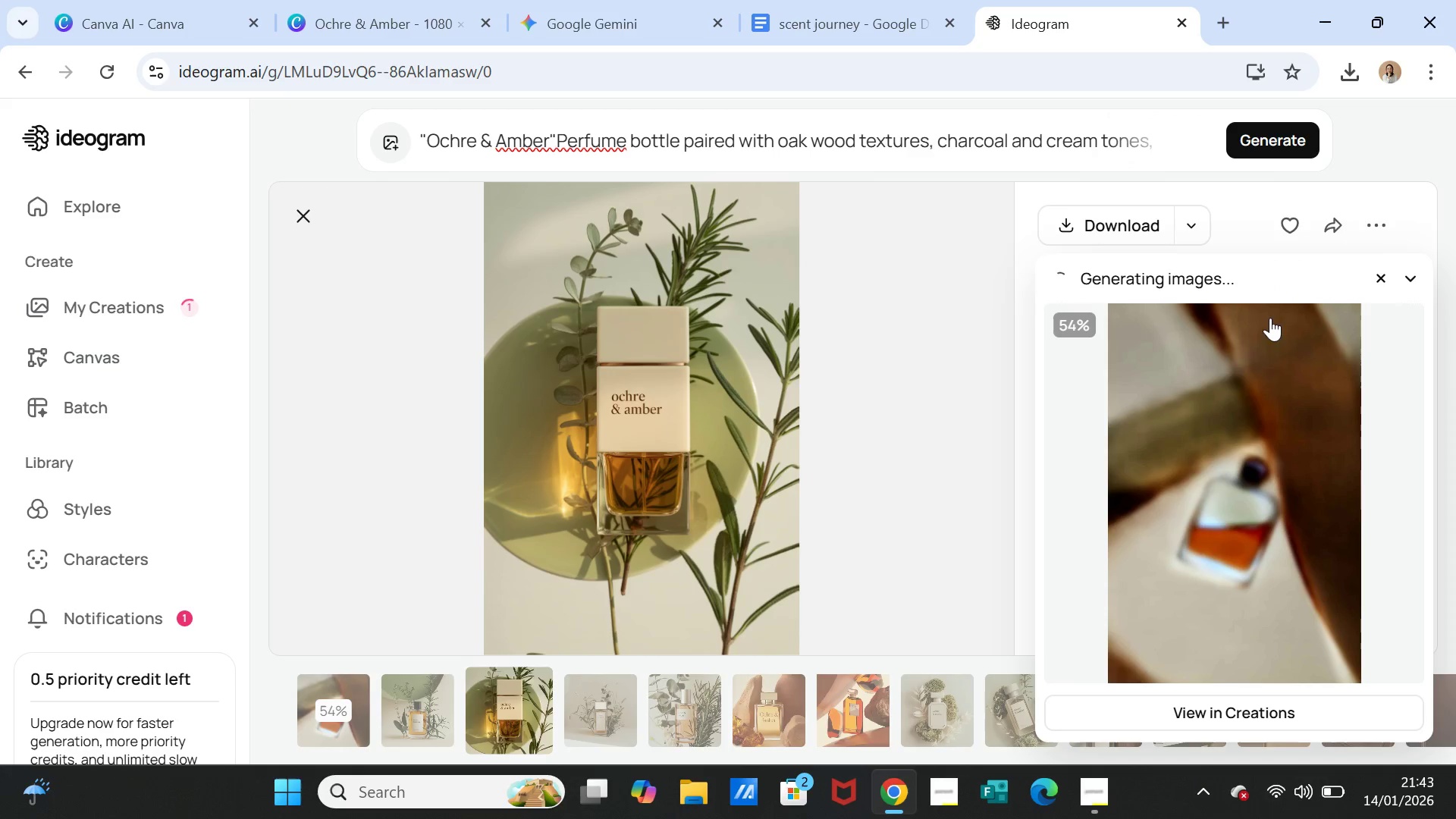 
wait(38.7)
 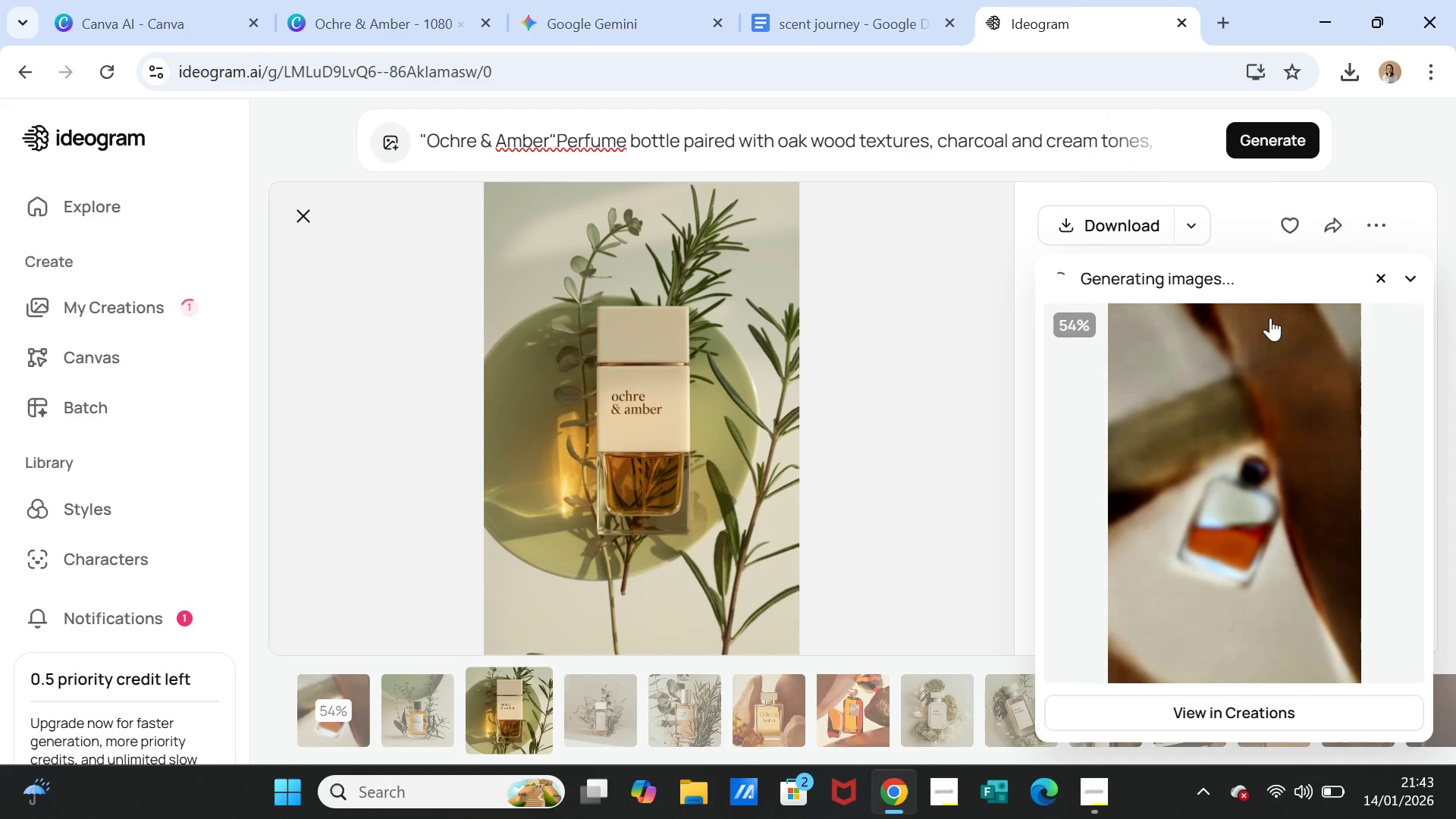 
left_click([1246, 400])
 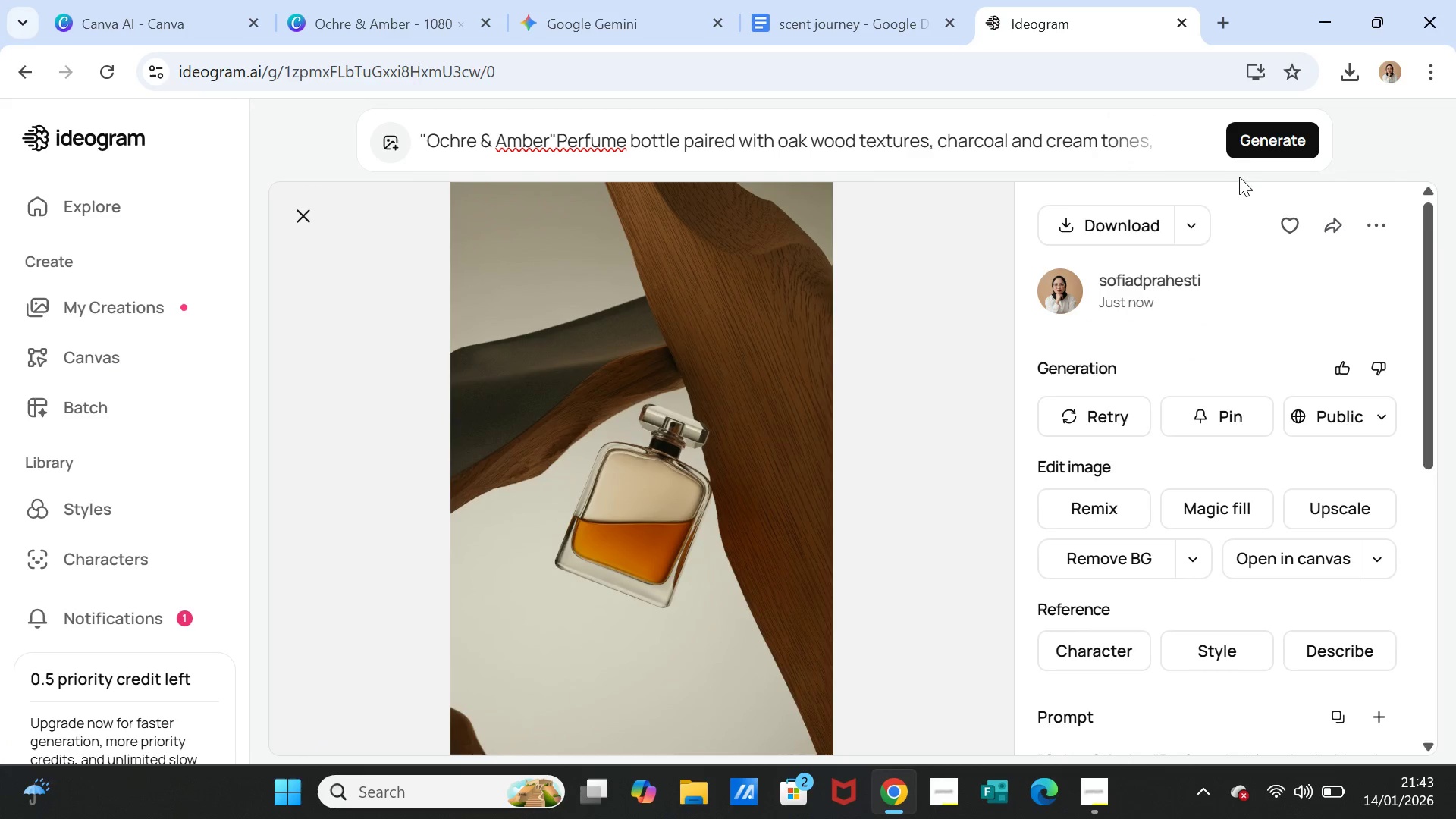 
wait(5.01)
 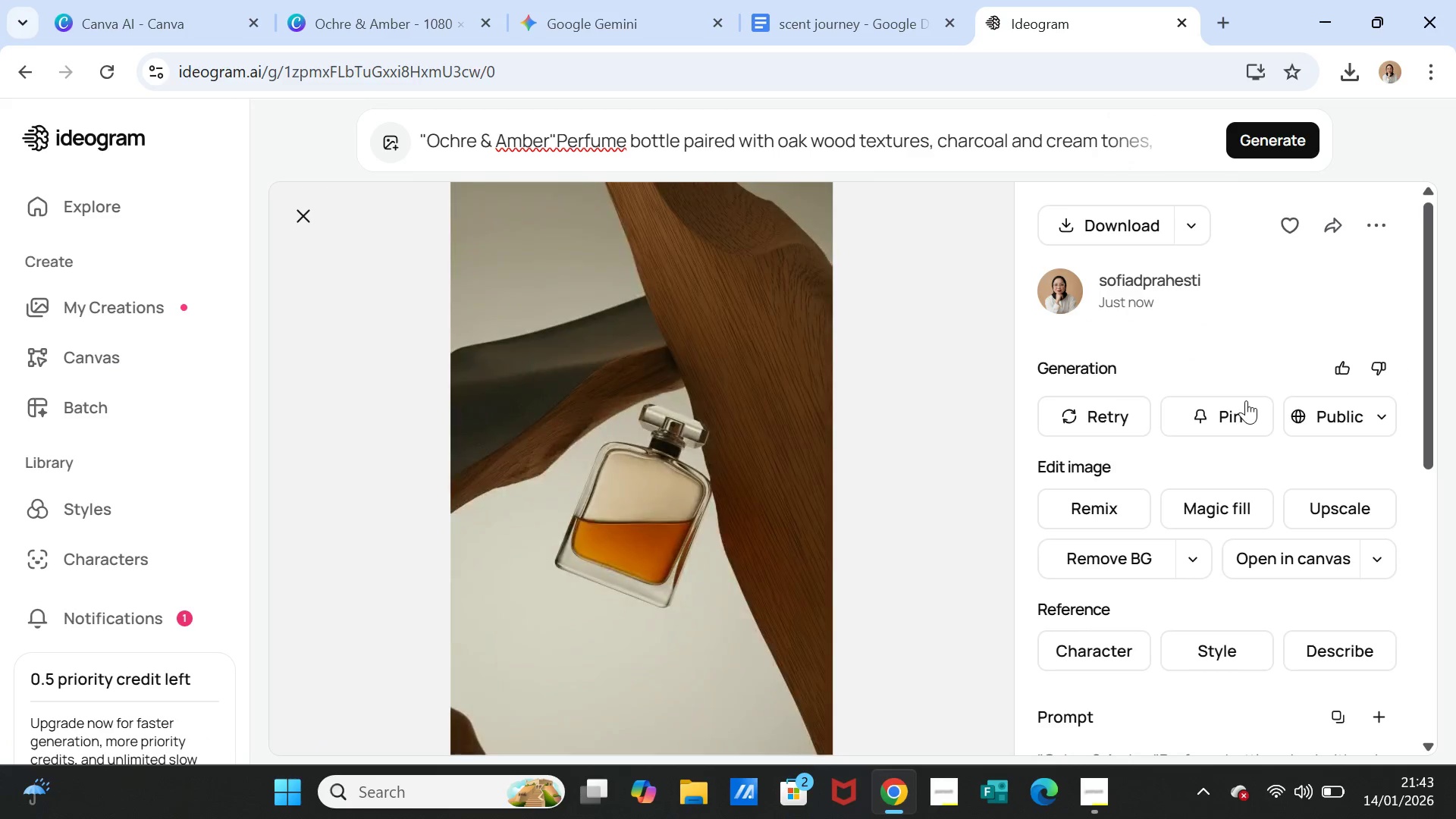 
left_click([1251, 145])
 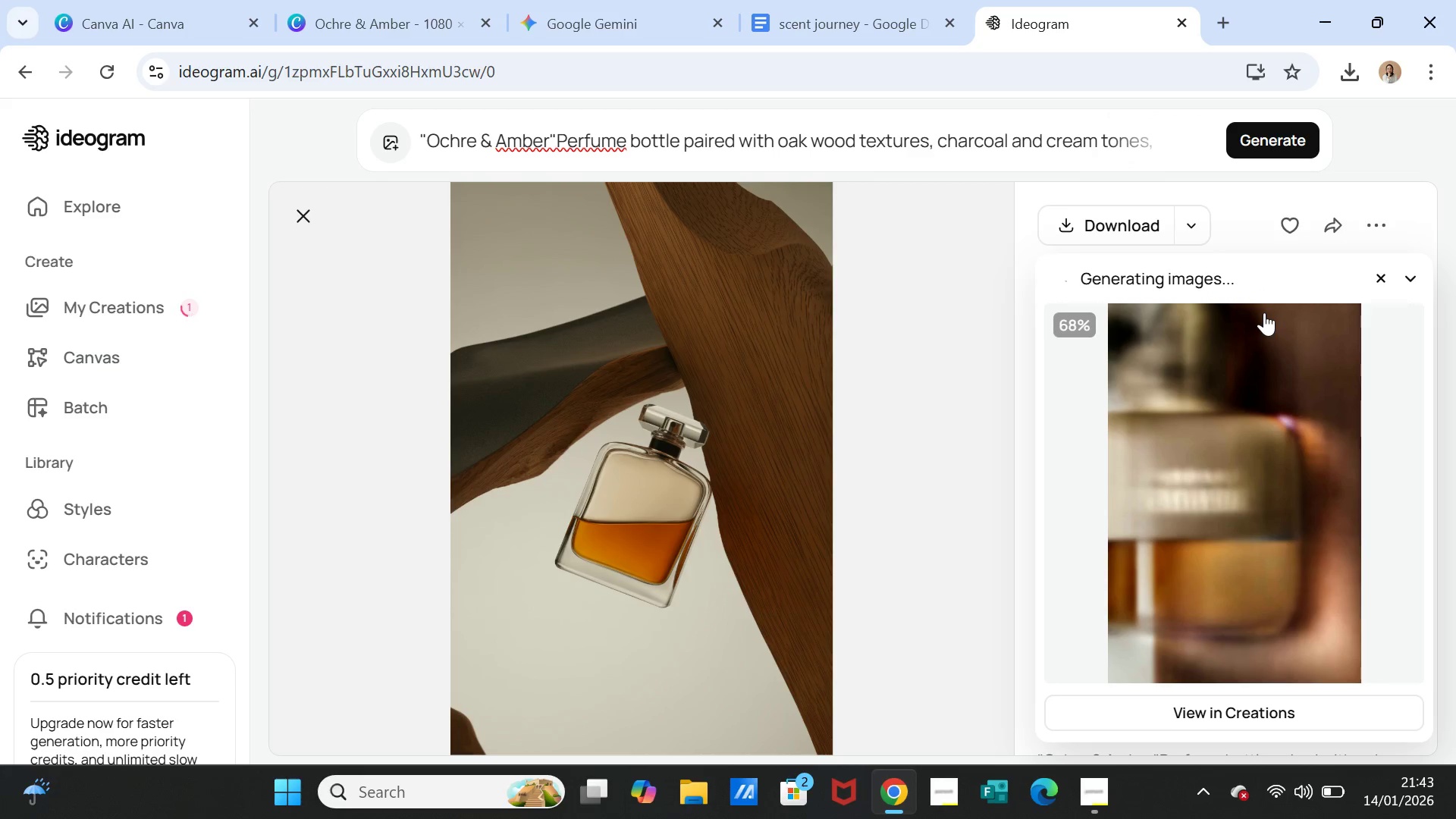 
wait(43.09)
 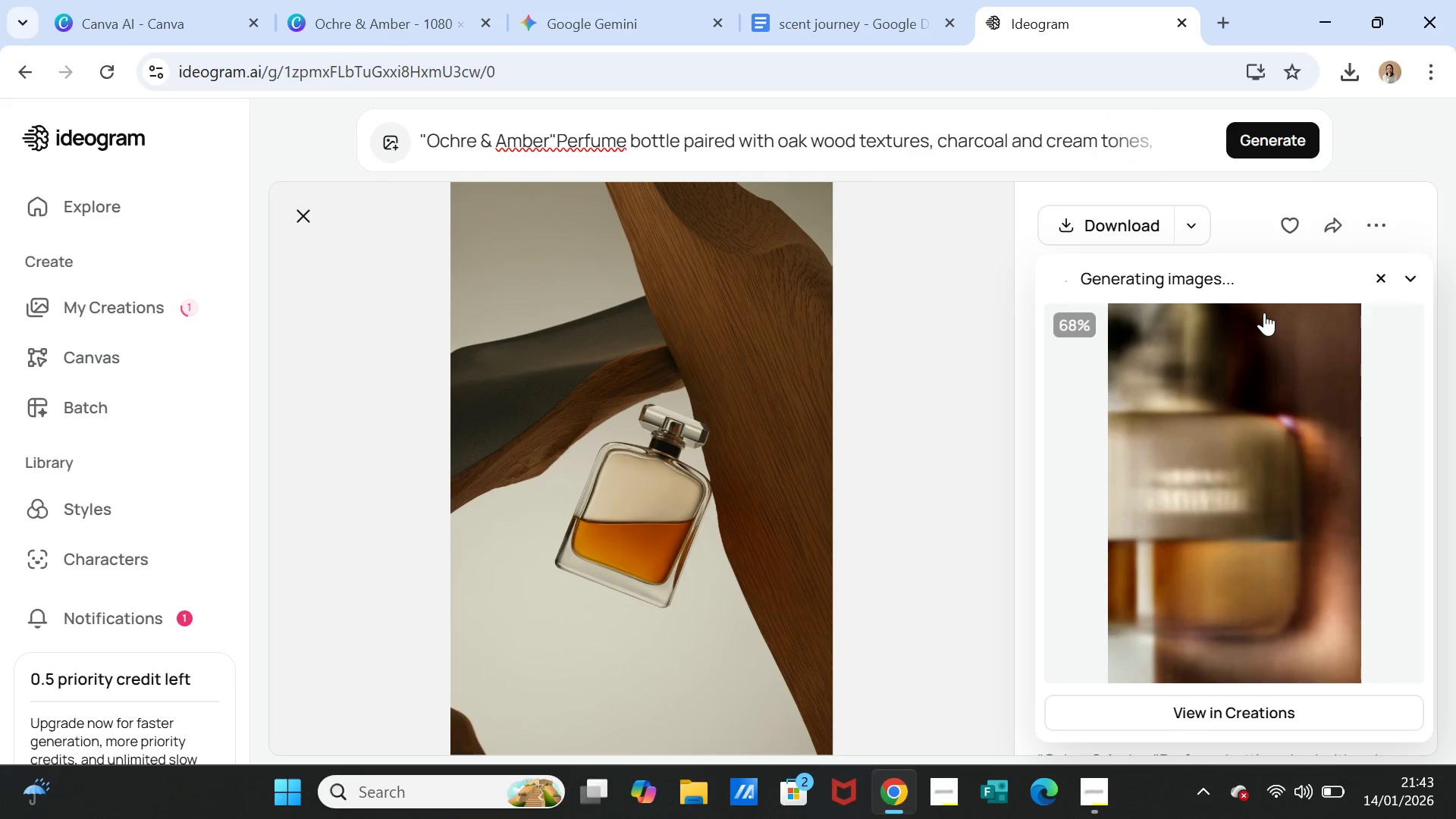 
left_click([1228, 462])
 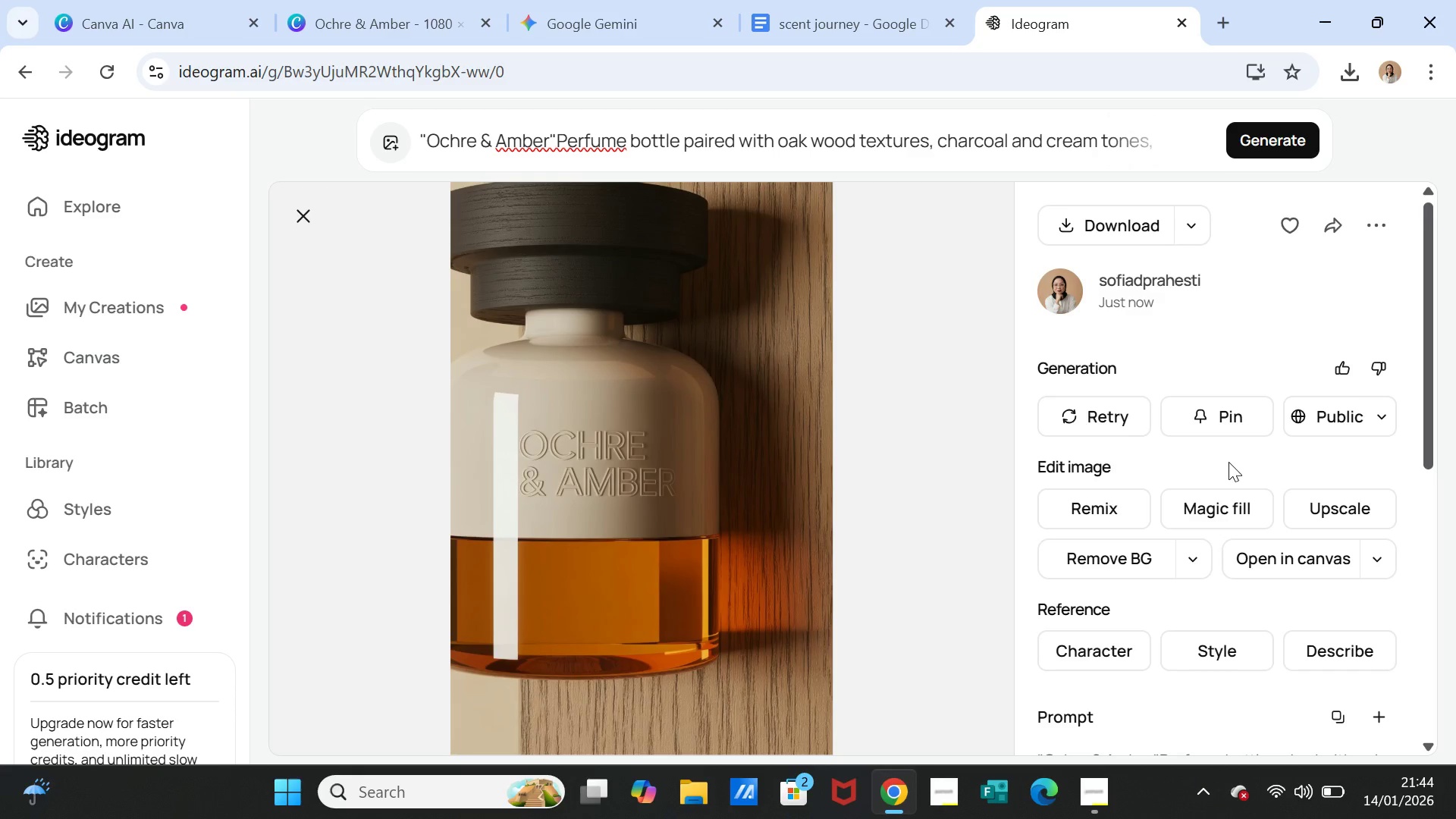 
left_click([1268, 126])
 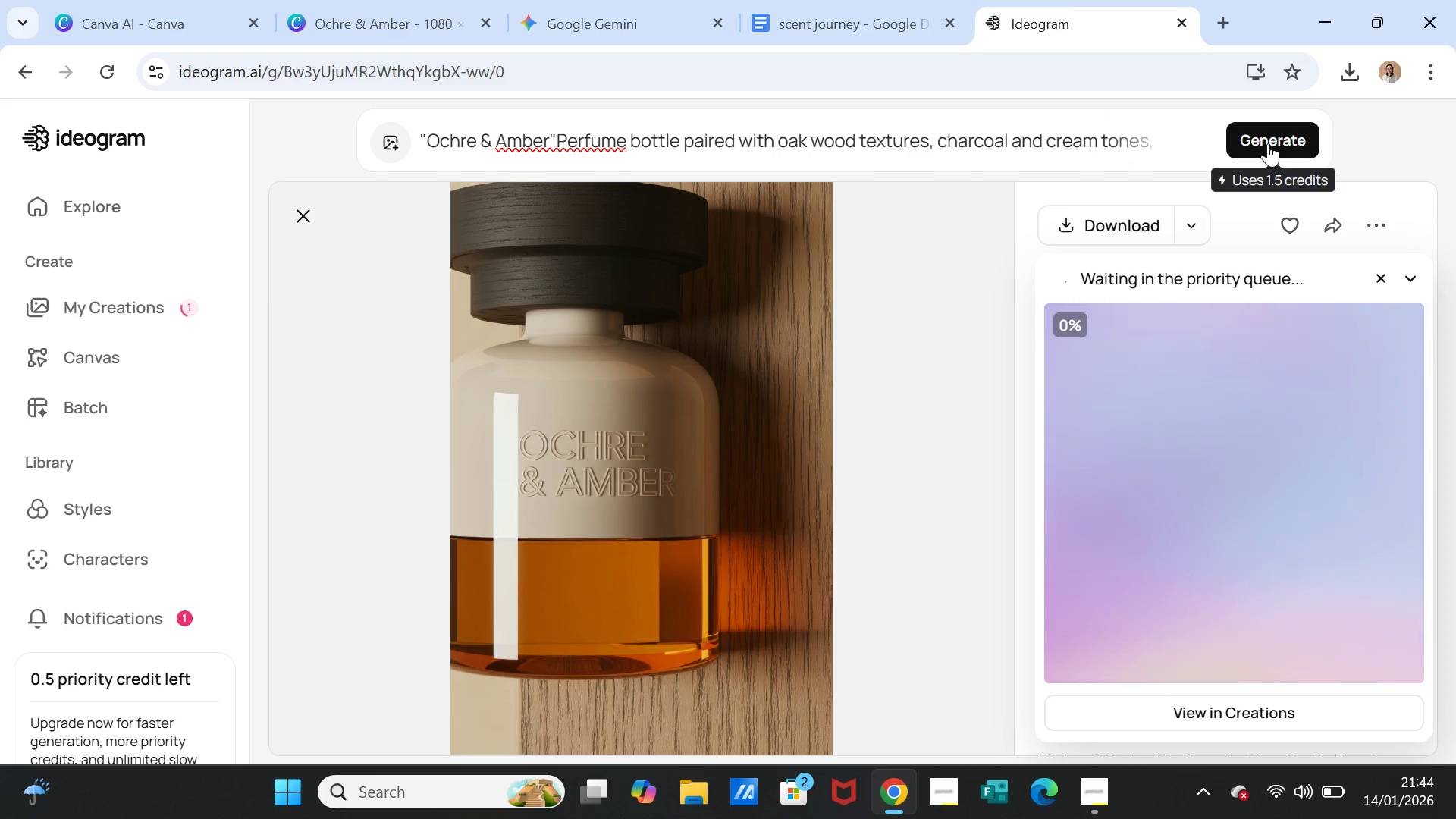 
wait(5.98)
 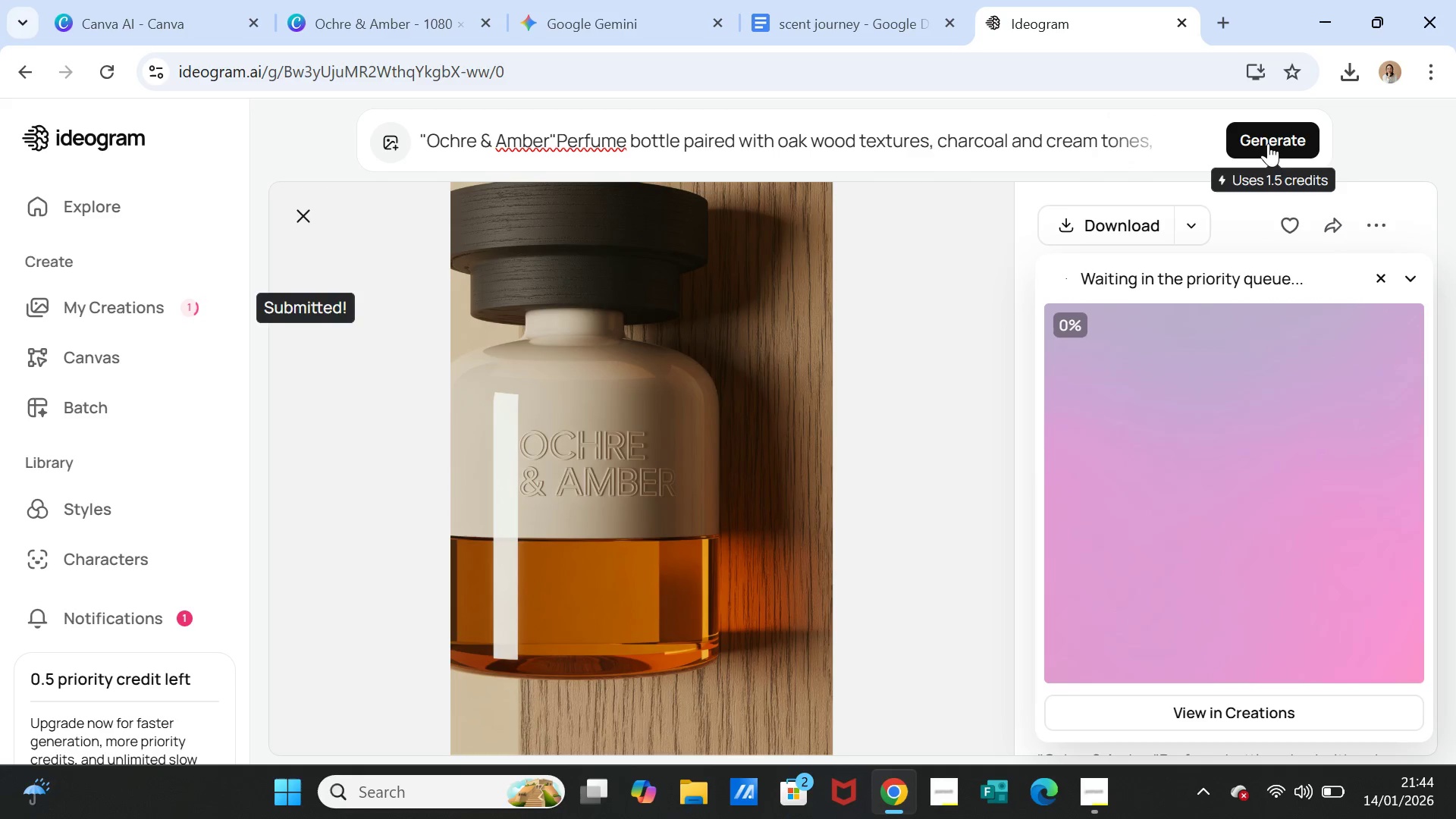 
left_click([557, 133])
 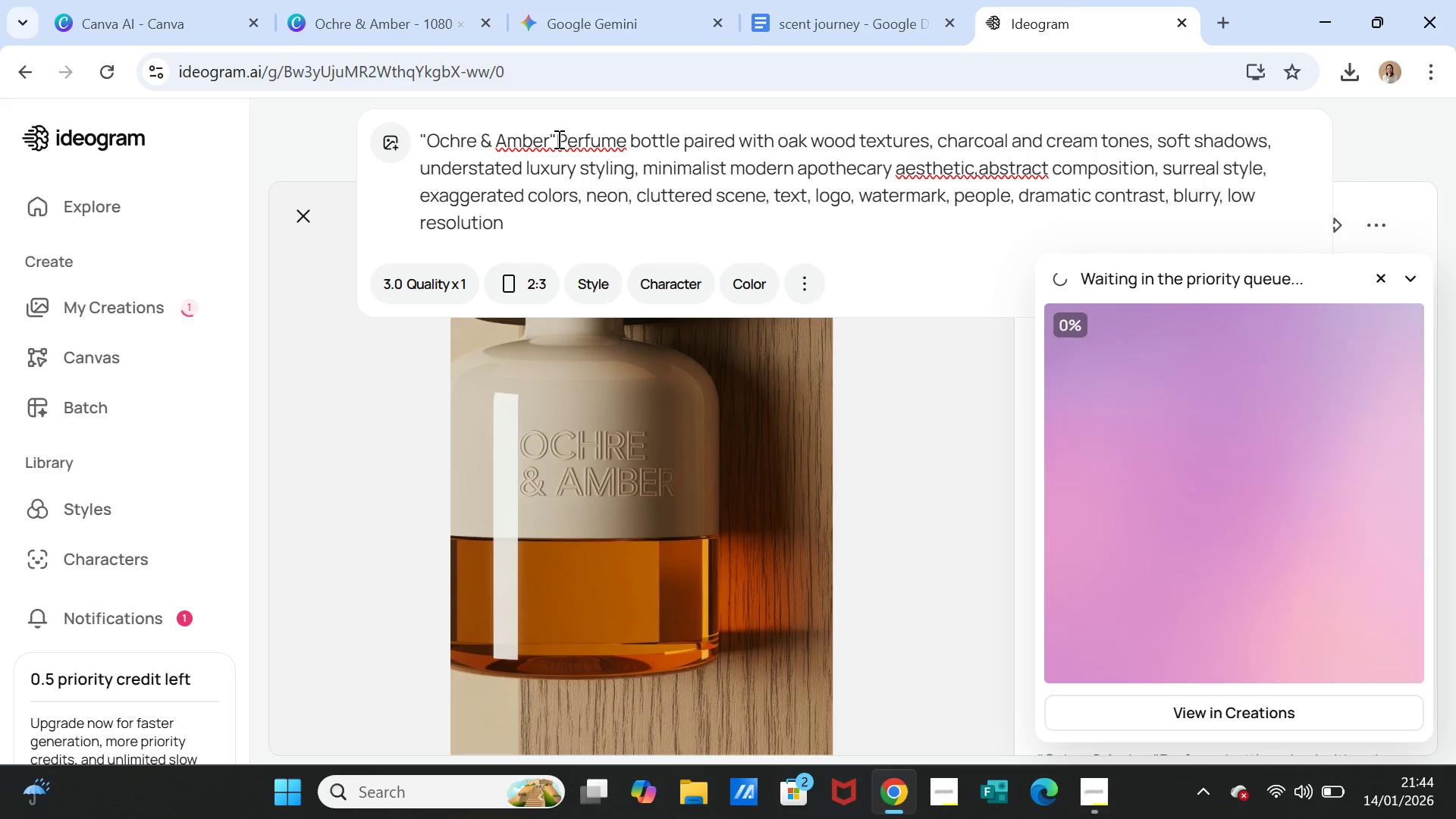 
key(Space)
 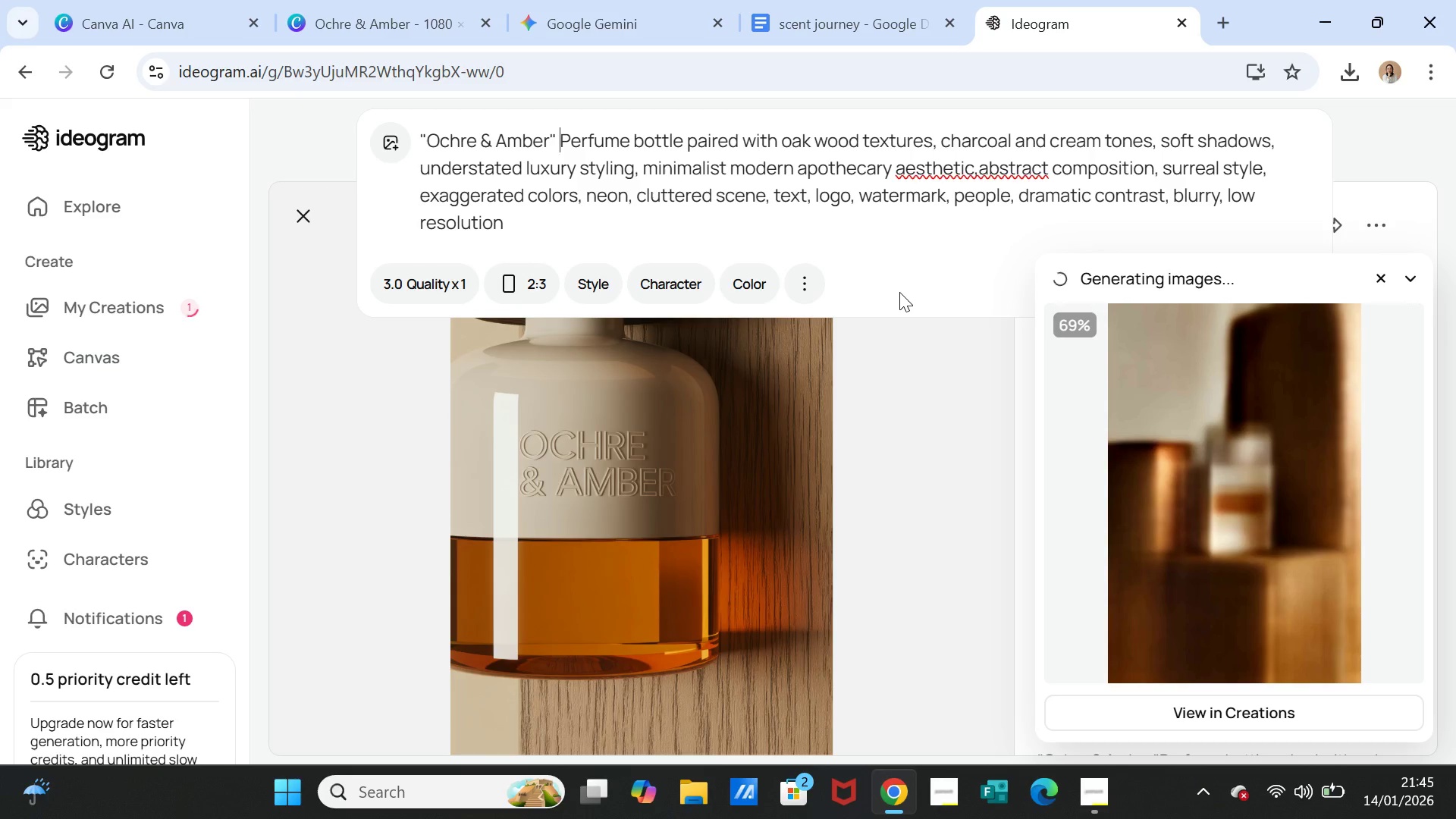 
wait(63.3)
 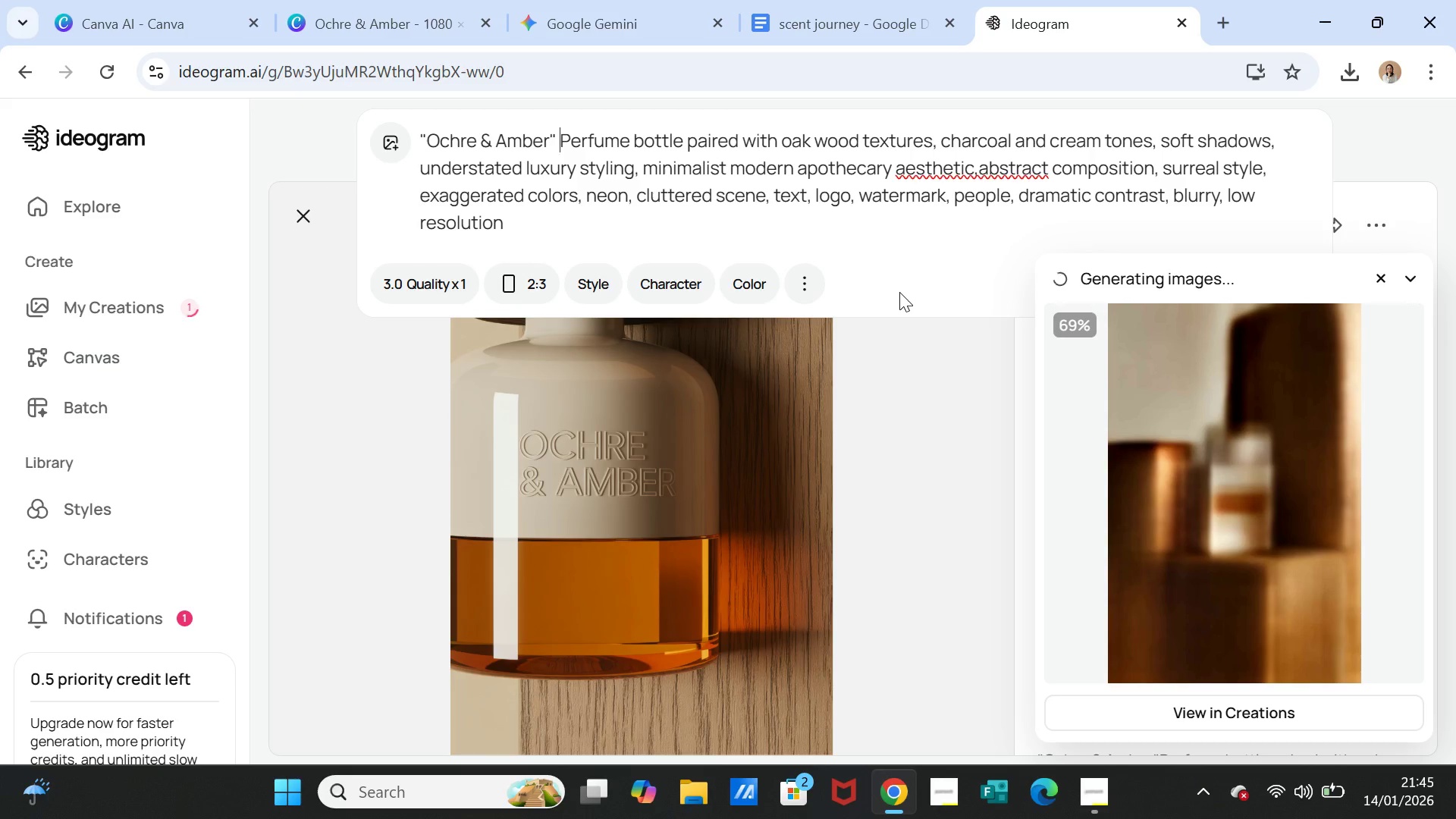 
left_click([1216, 525])
 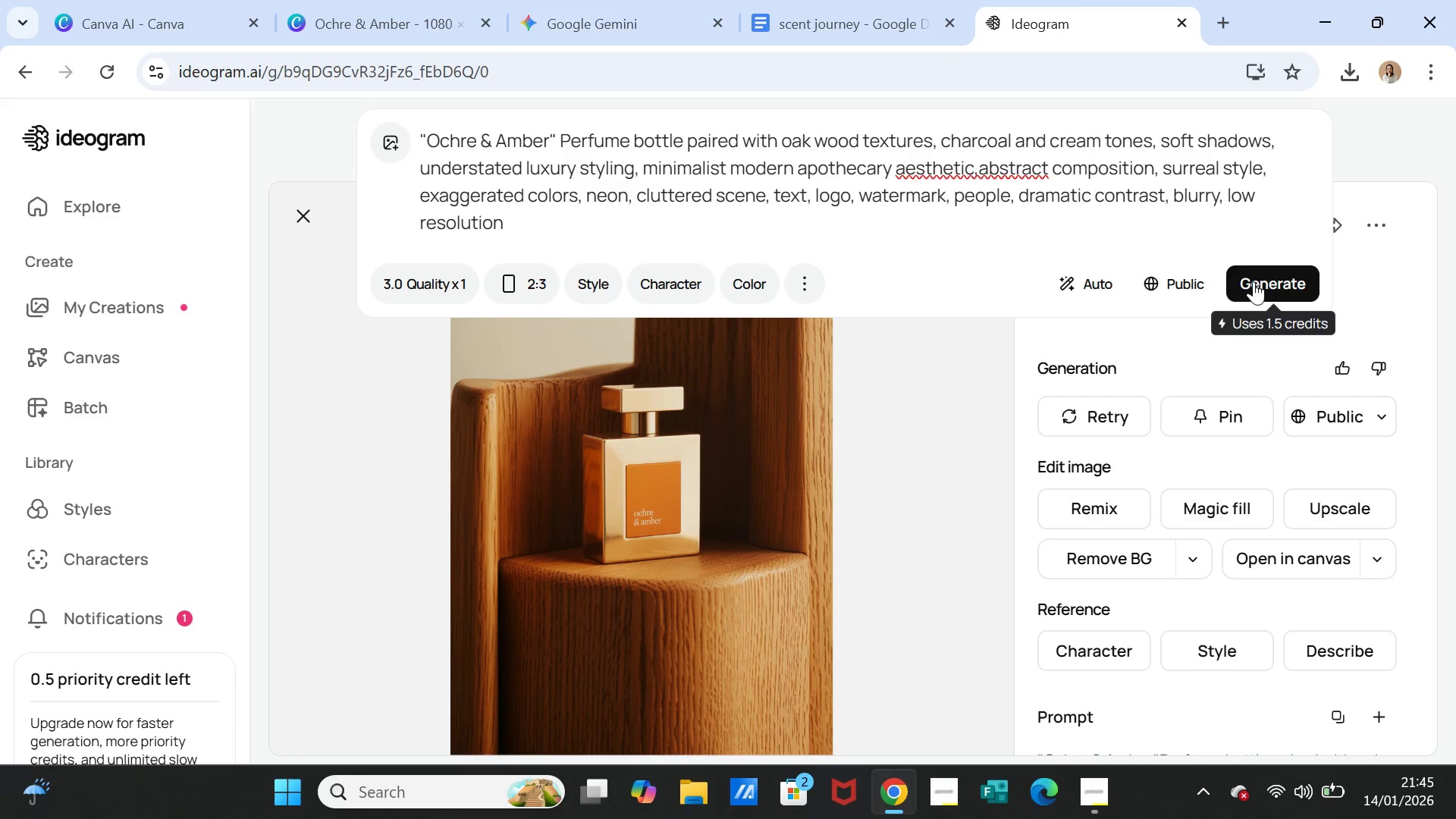 
wait(7.89)
 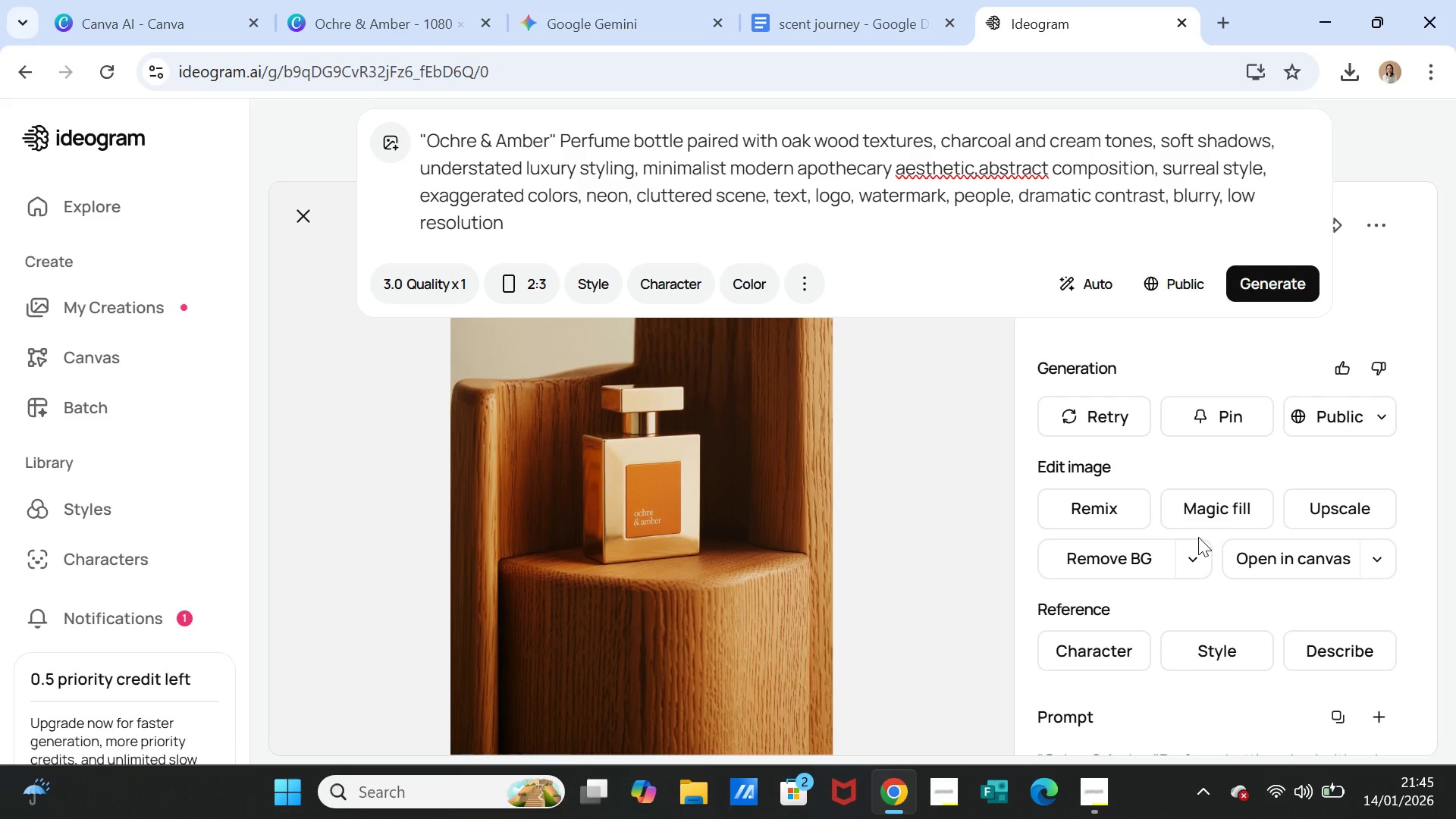 
left_click([1229, 354])
 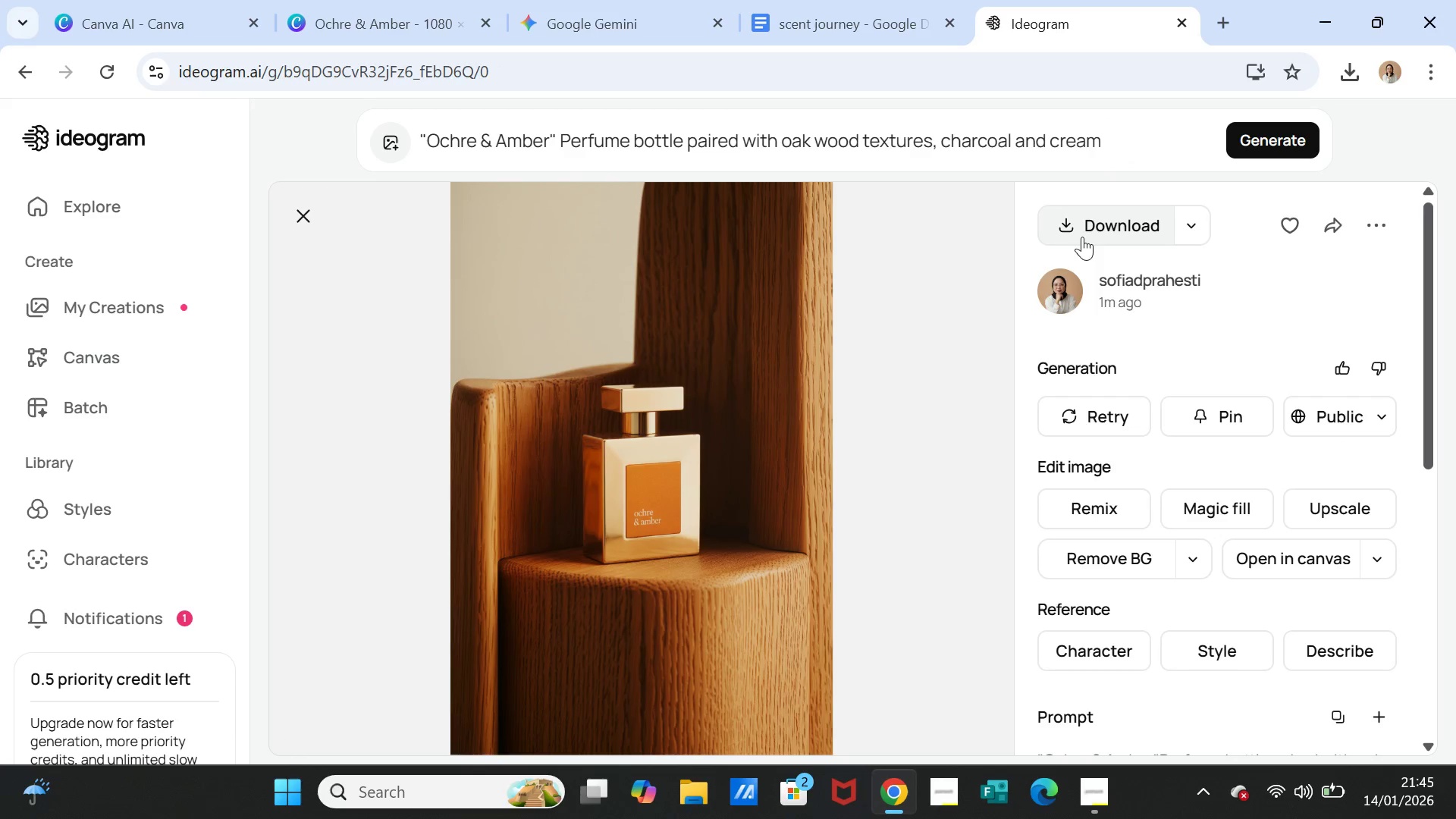 
left_click([1082, 230])
 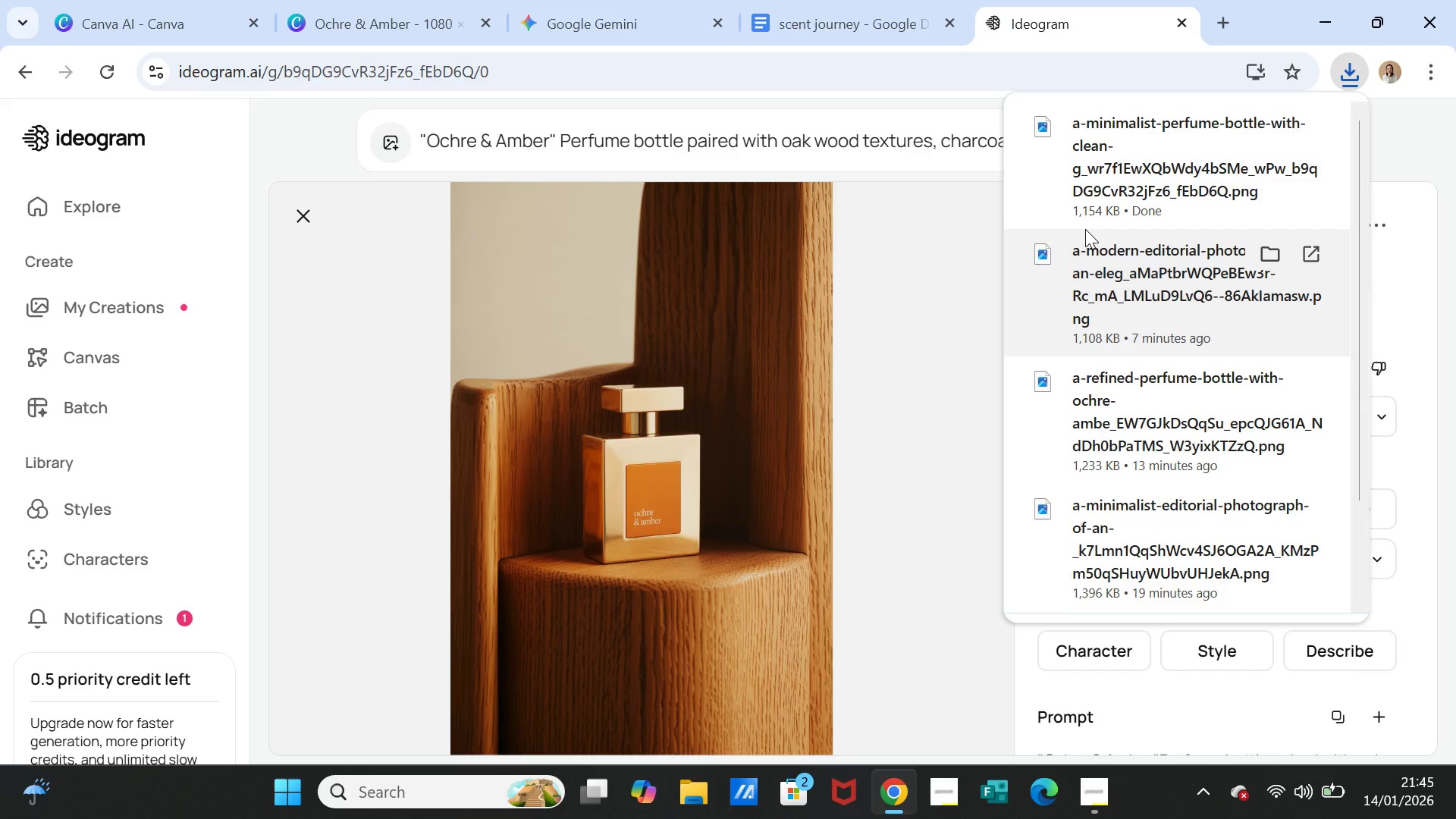 
wait(16.91)
 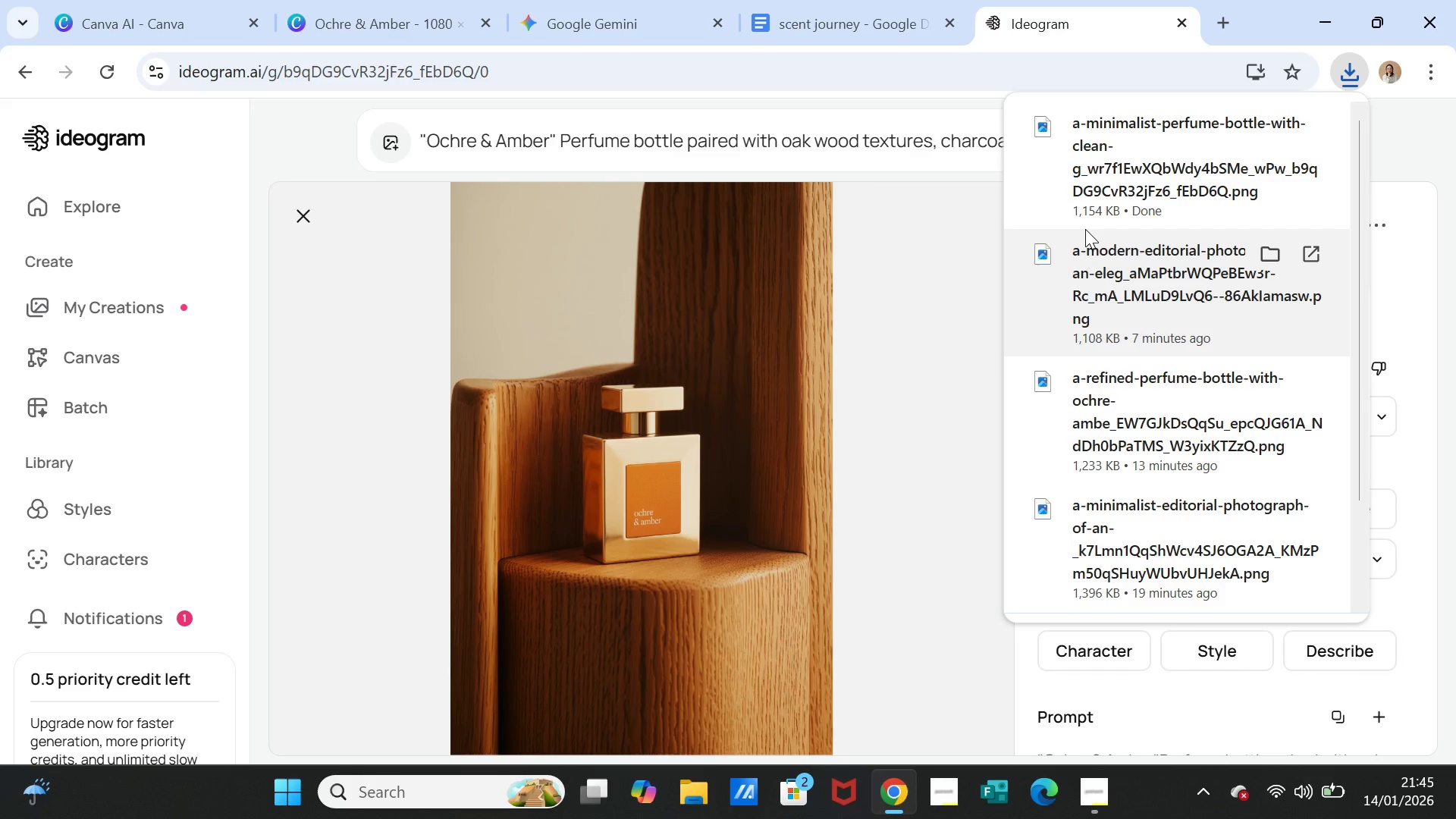 
left_click_drag(start_coordinate=[391, 22], to_coordinate=[291, 243])
 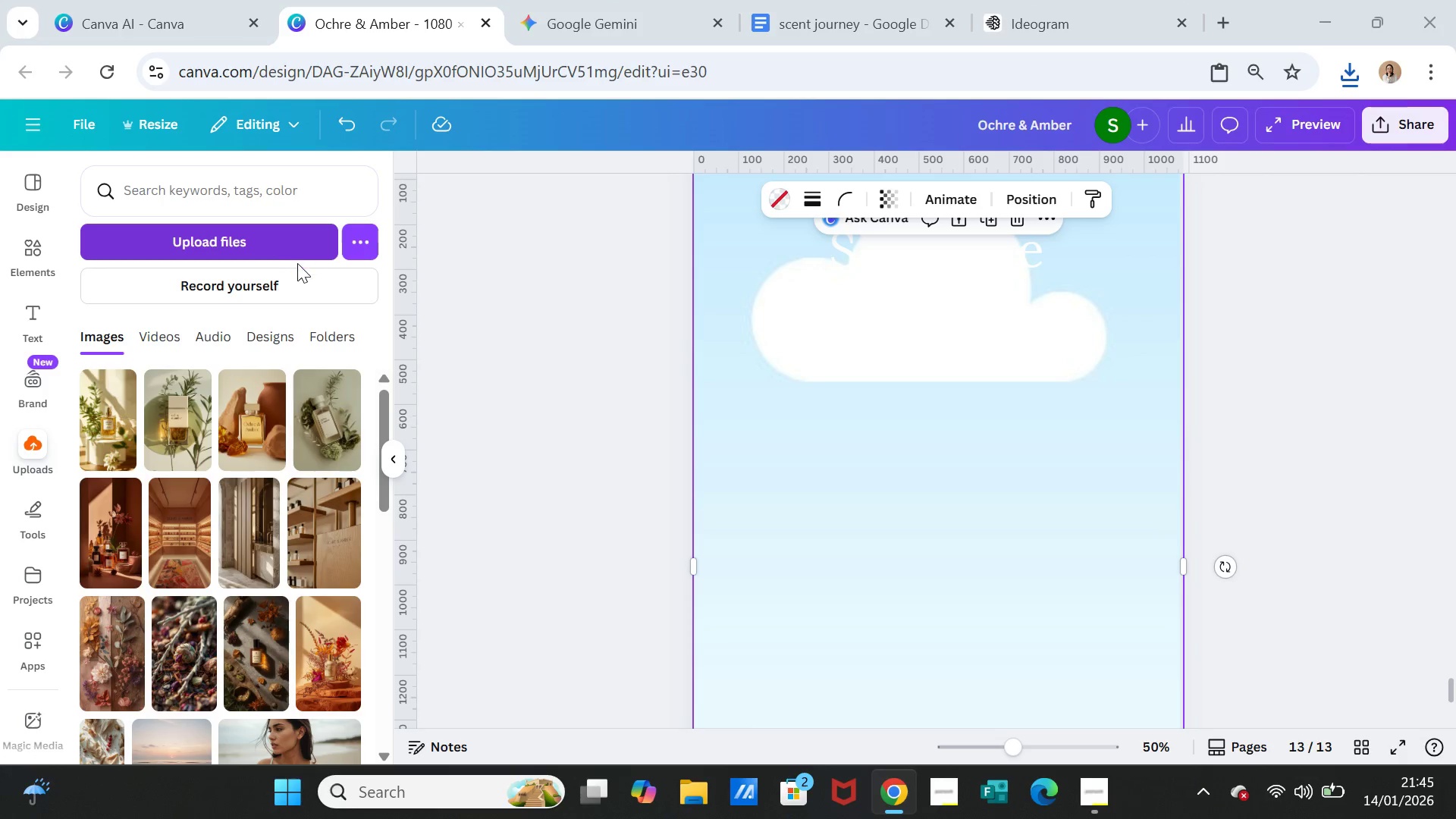 
left_click([291, 243])
 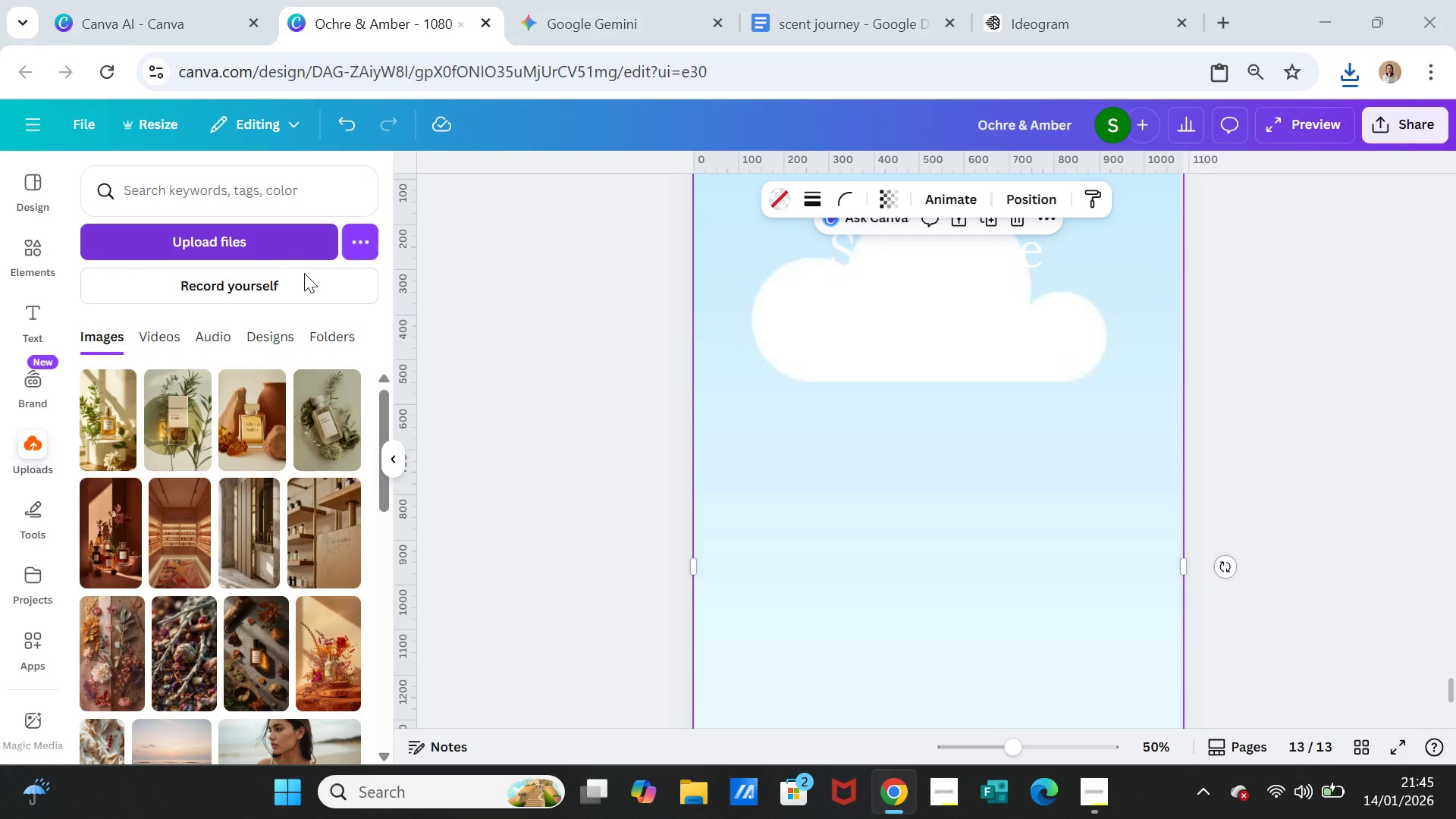 
mouse_move([331, 289])
 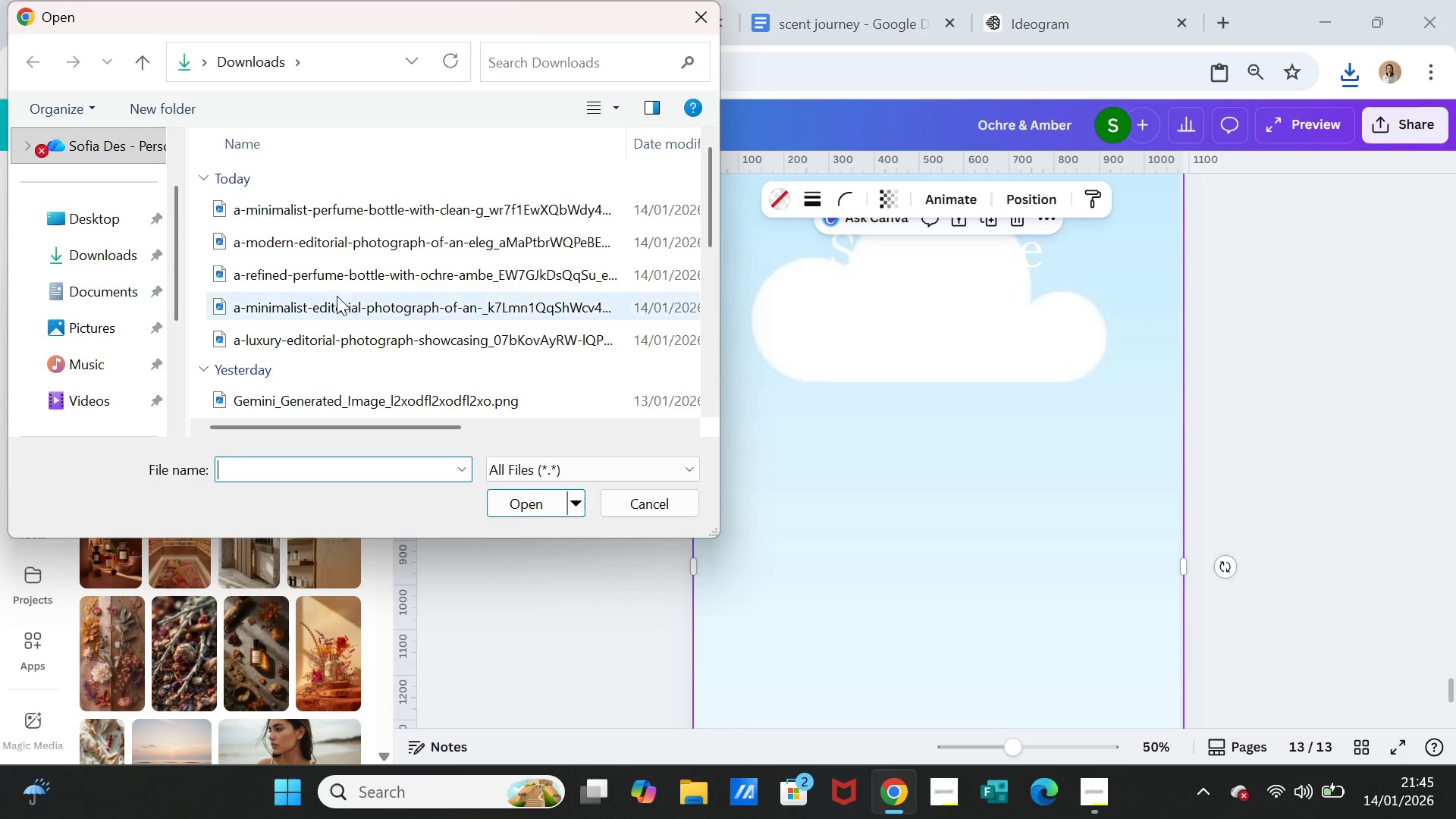 
wait(5.07)
 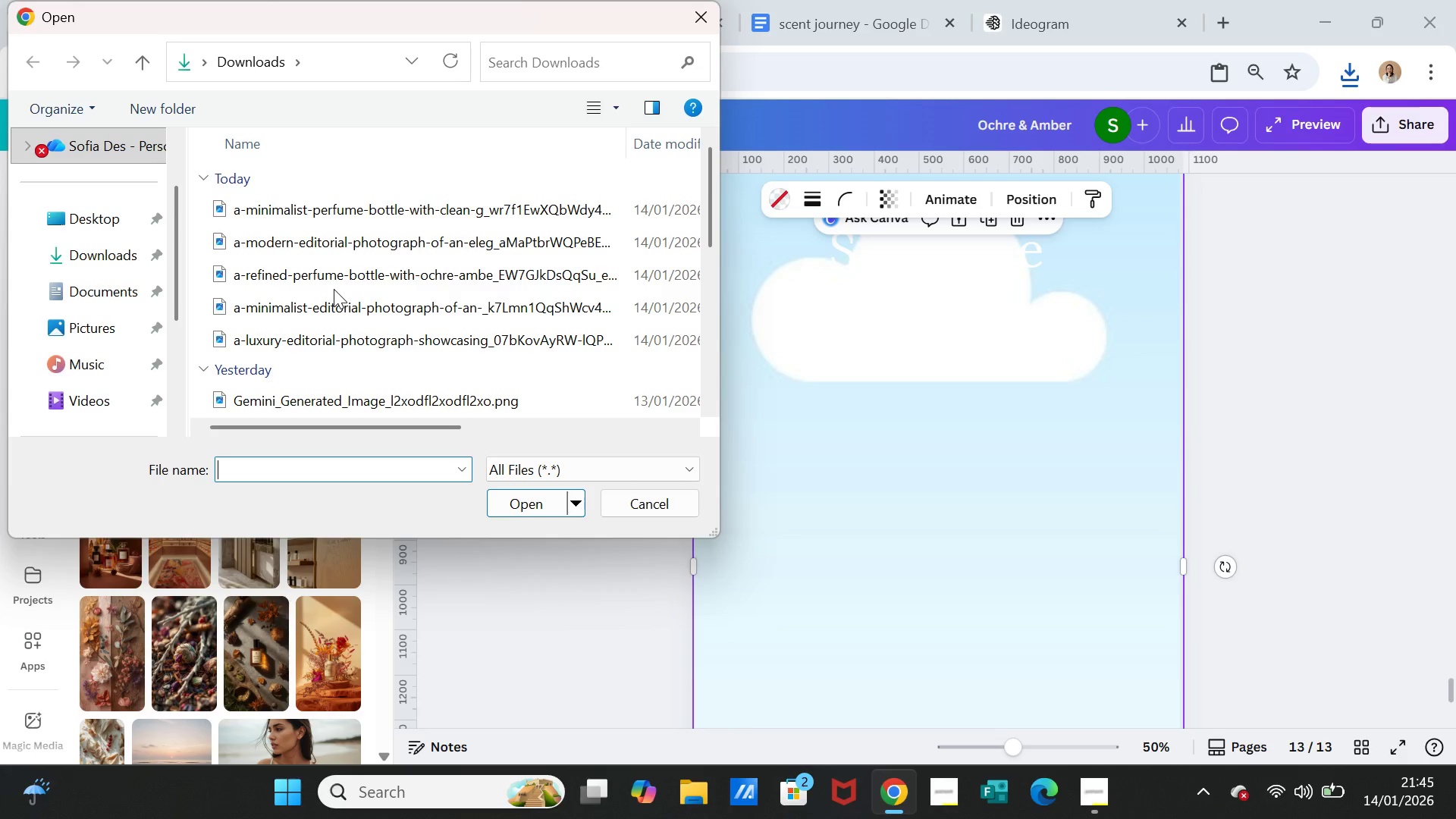 
left_click([437, 209])
 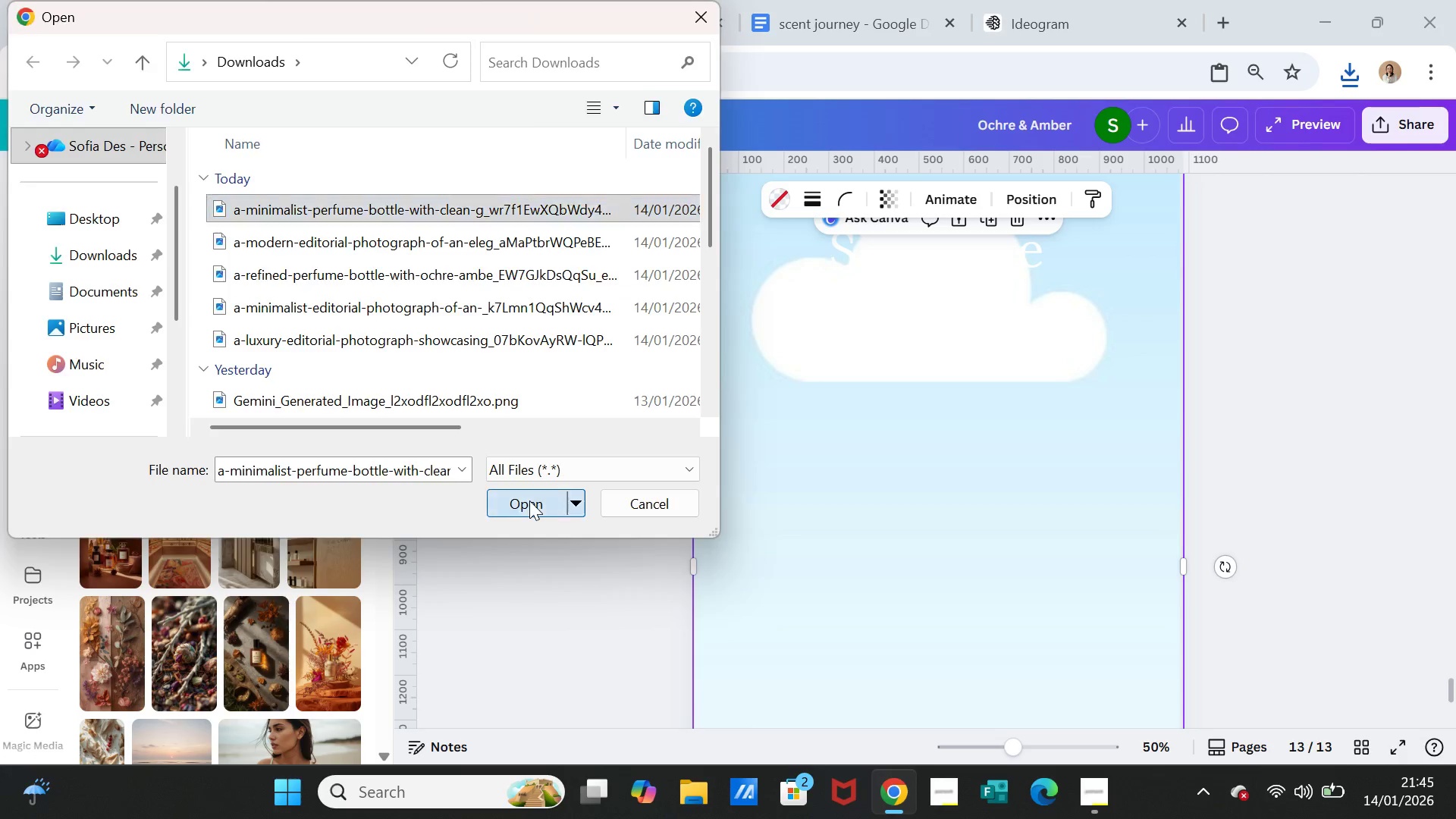 
left_click([529, 500])
 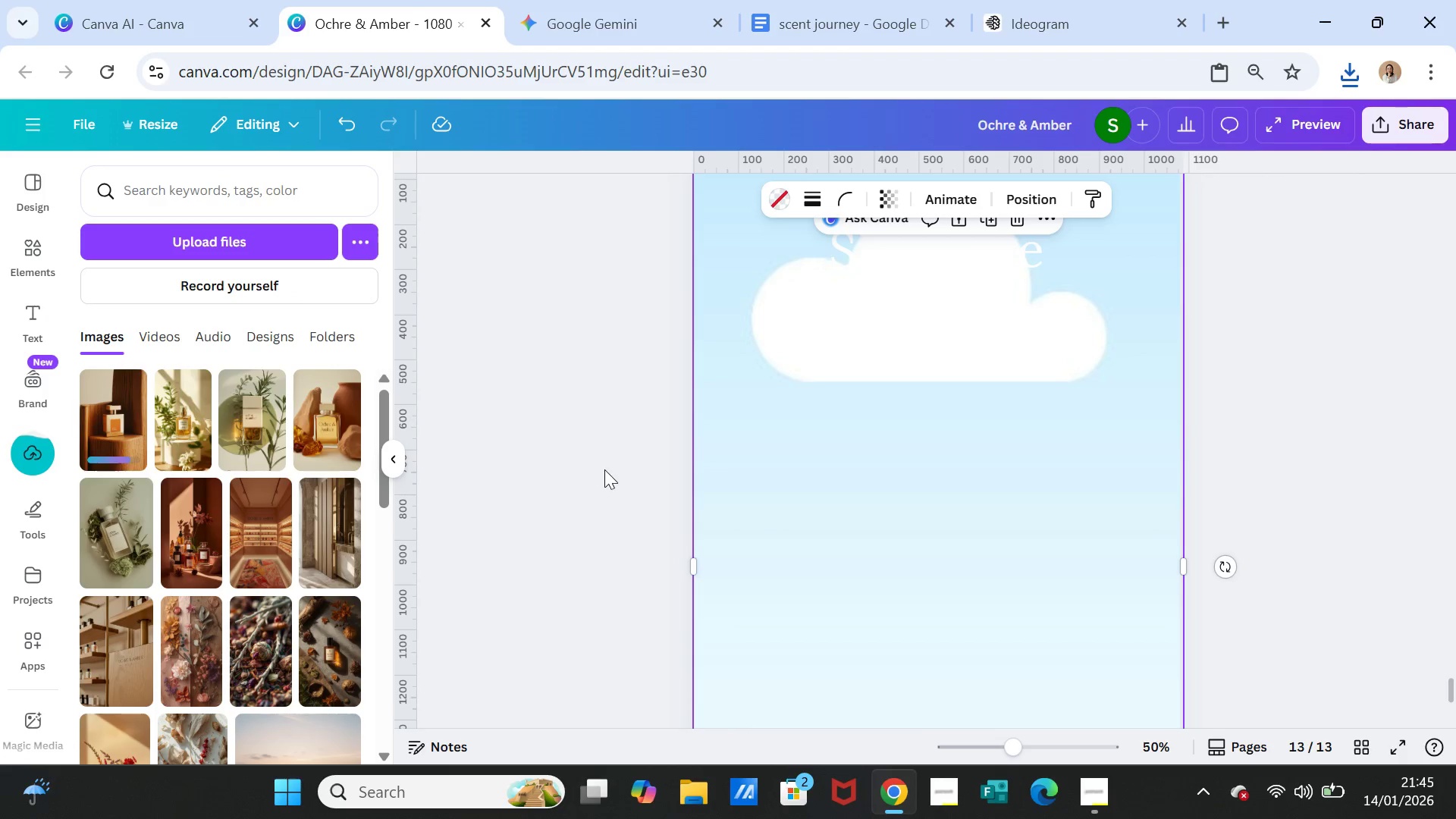 
wait(5.12)
 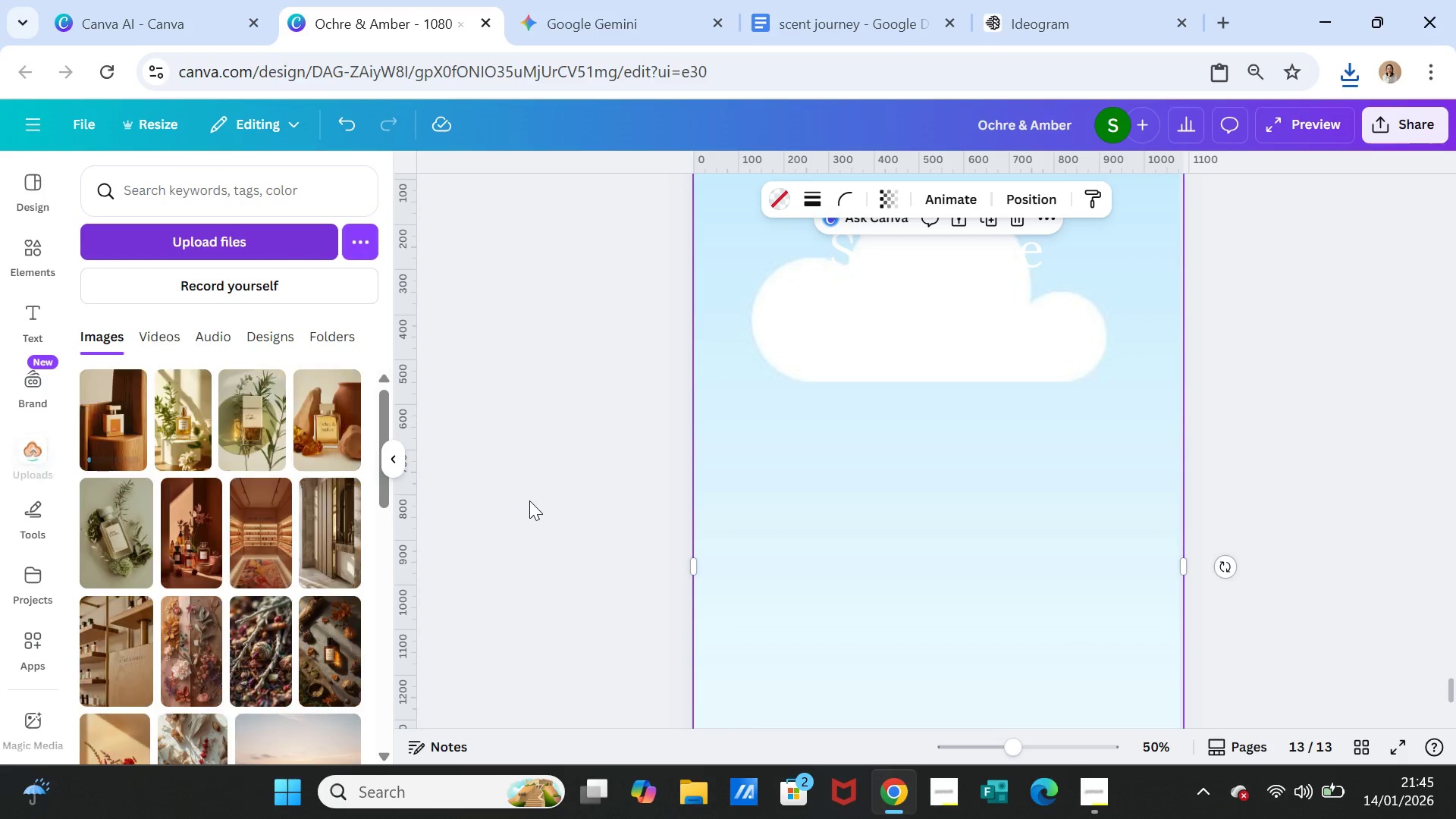 
left_click([109, 418])
 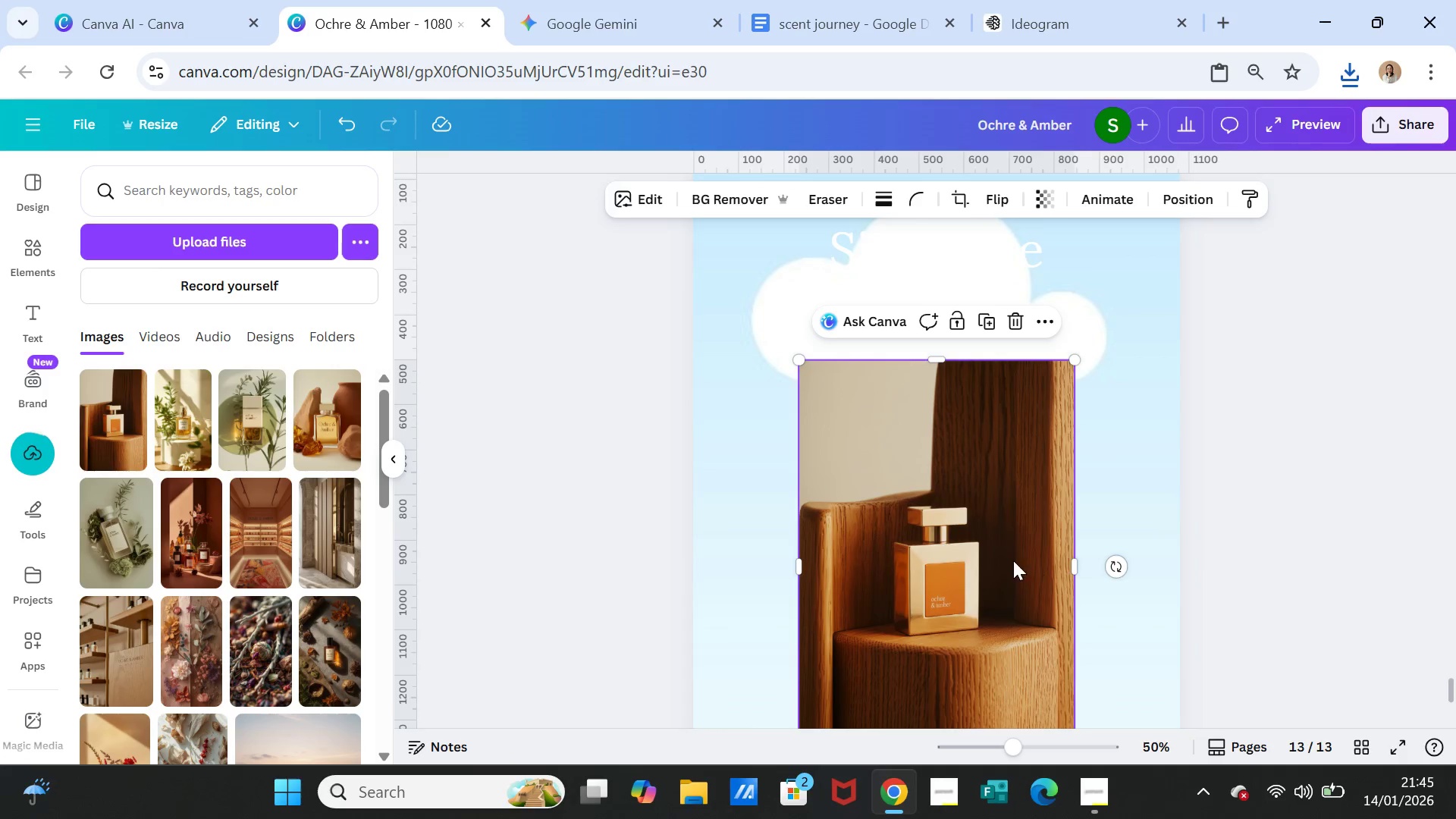 
left_click_drag(start_coordinate=[1013, 560], to_coordinate=[1018, 542])
 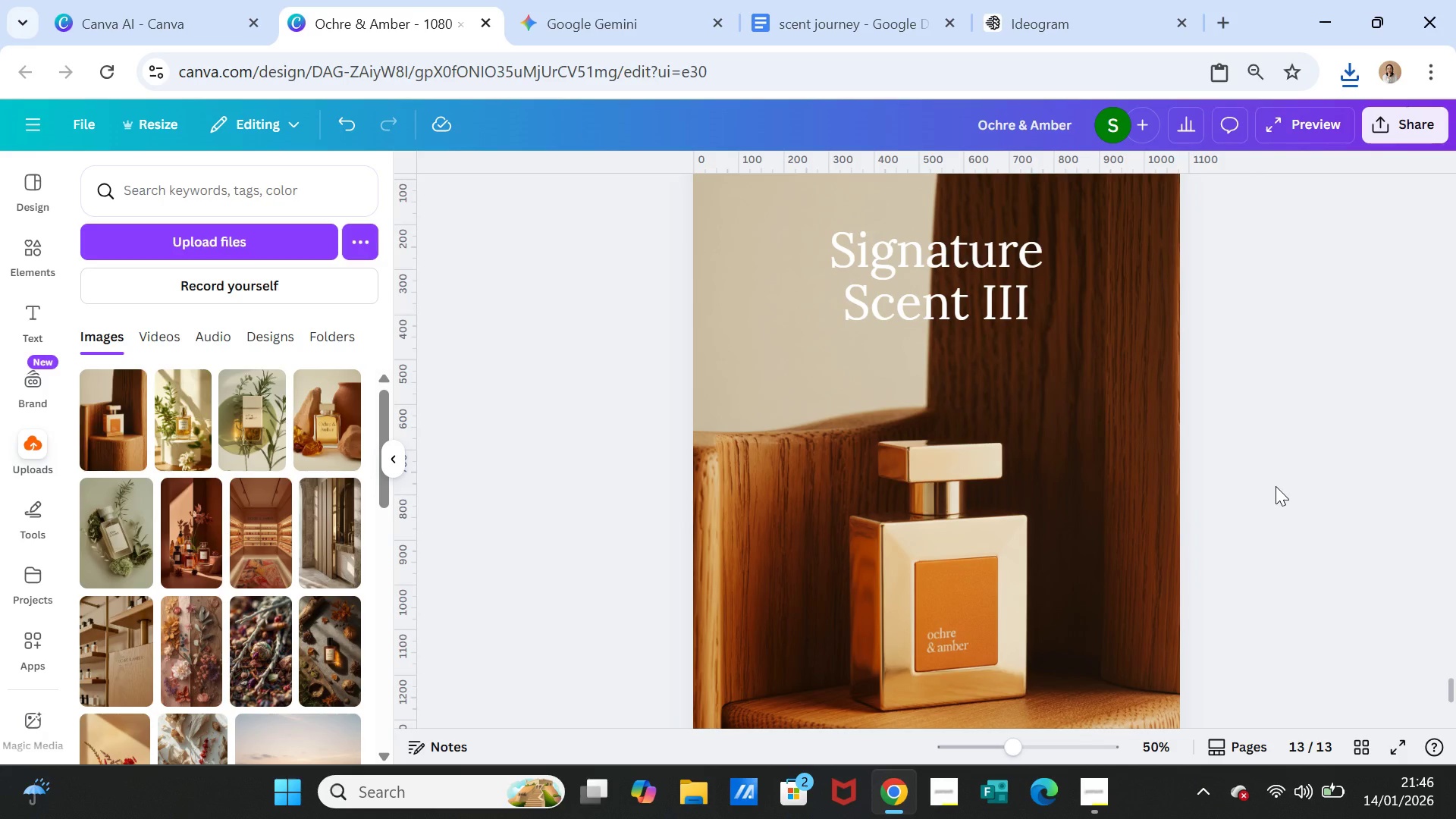 
wait(26.89)
 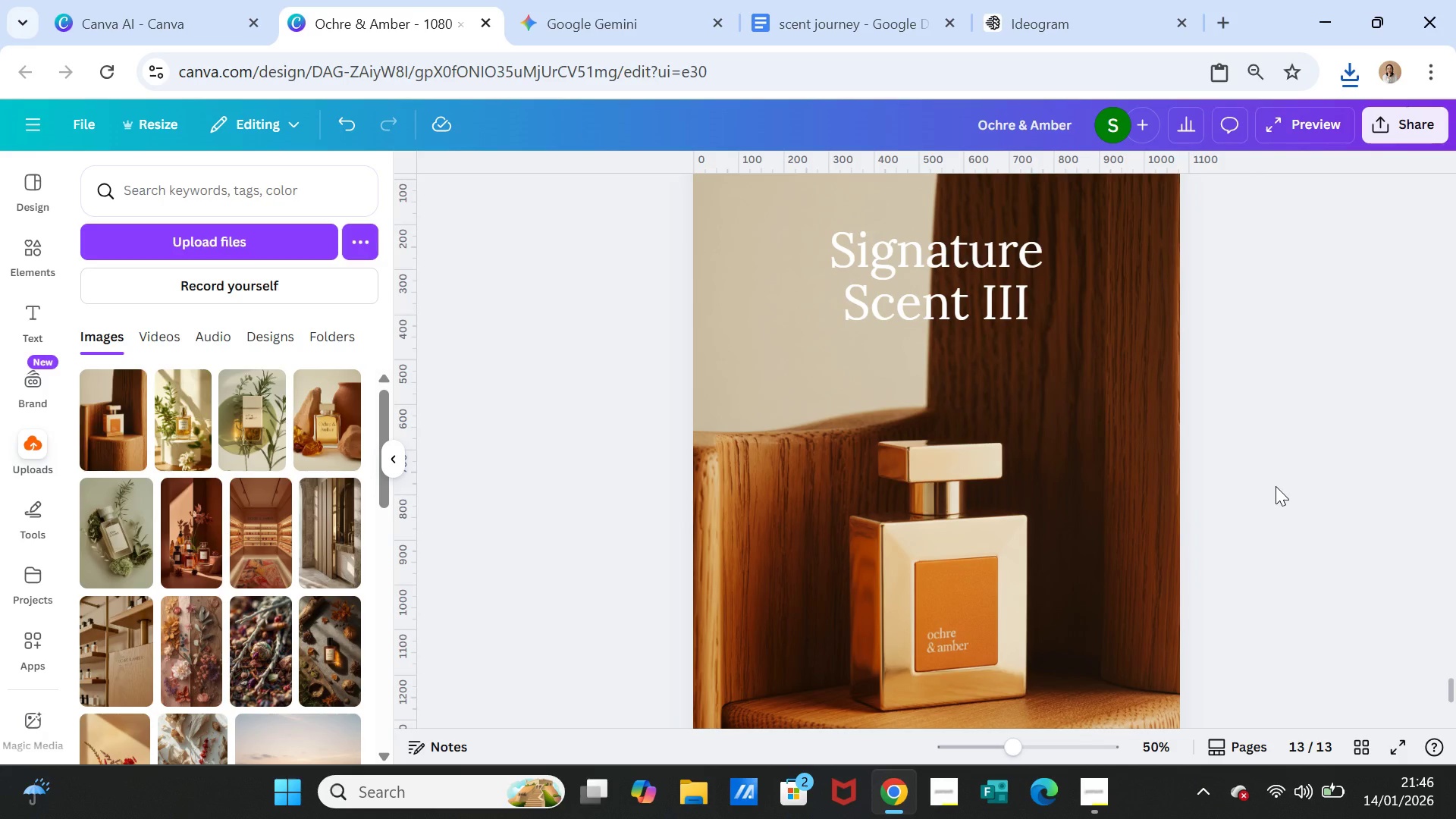 
left_click([774, 21])
 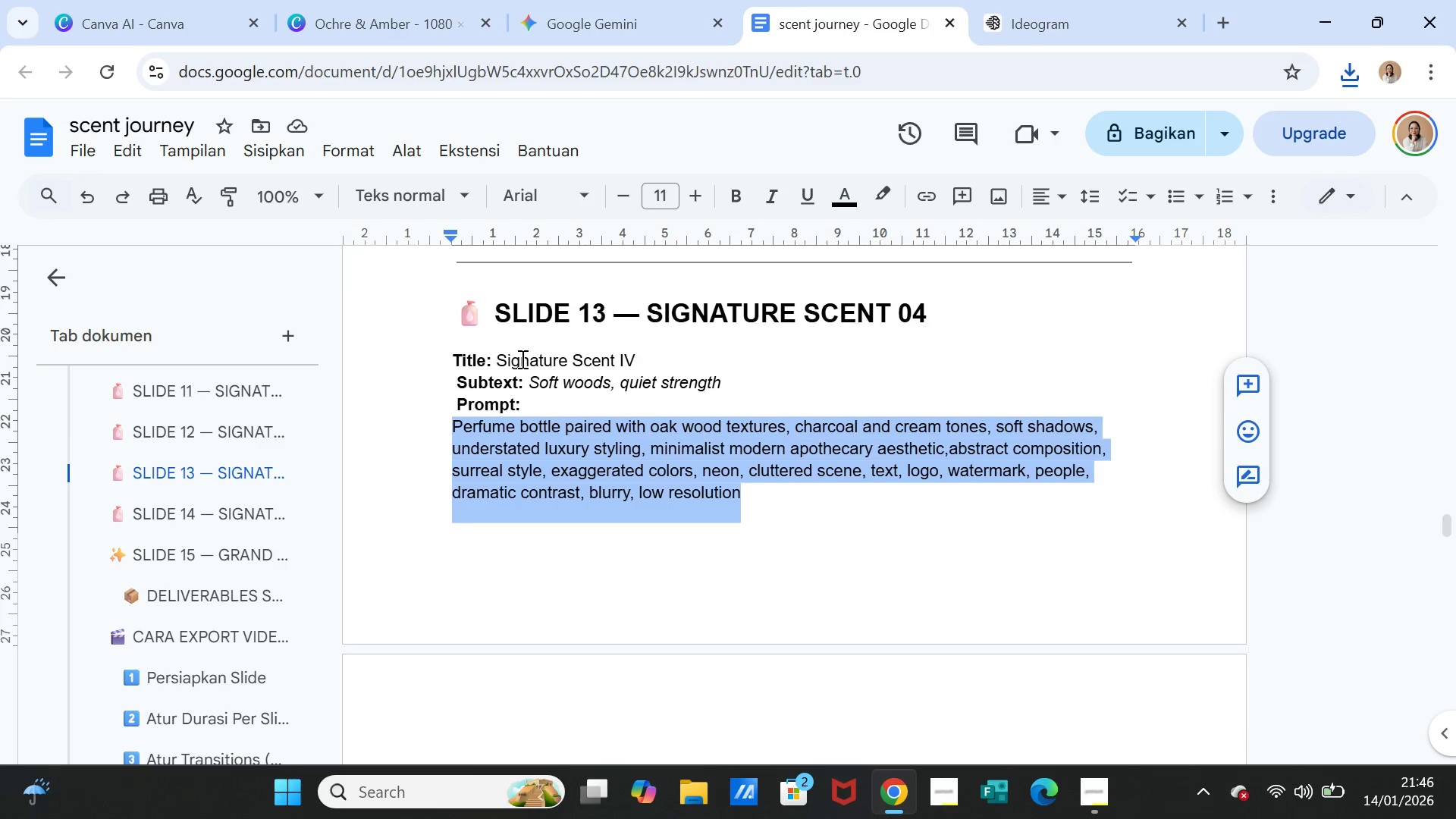 
left_click_drag(start_coordinate=[498, 356], to_coordinate=[639, 358])
 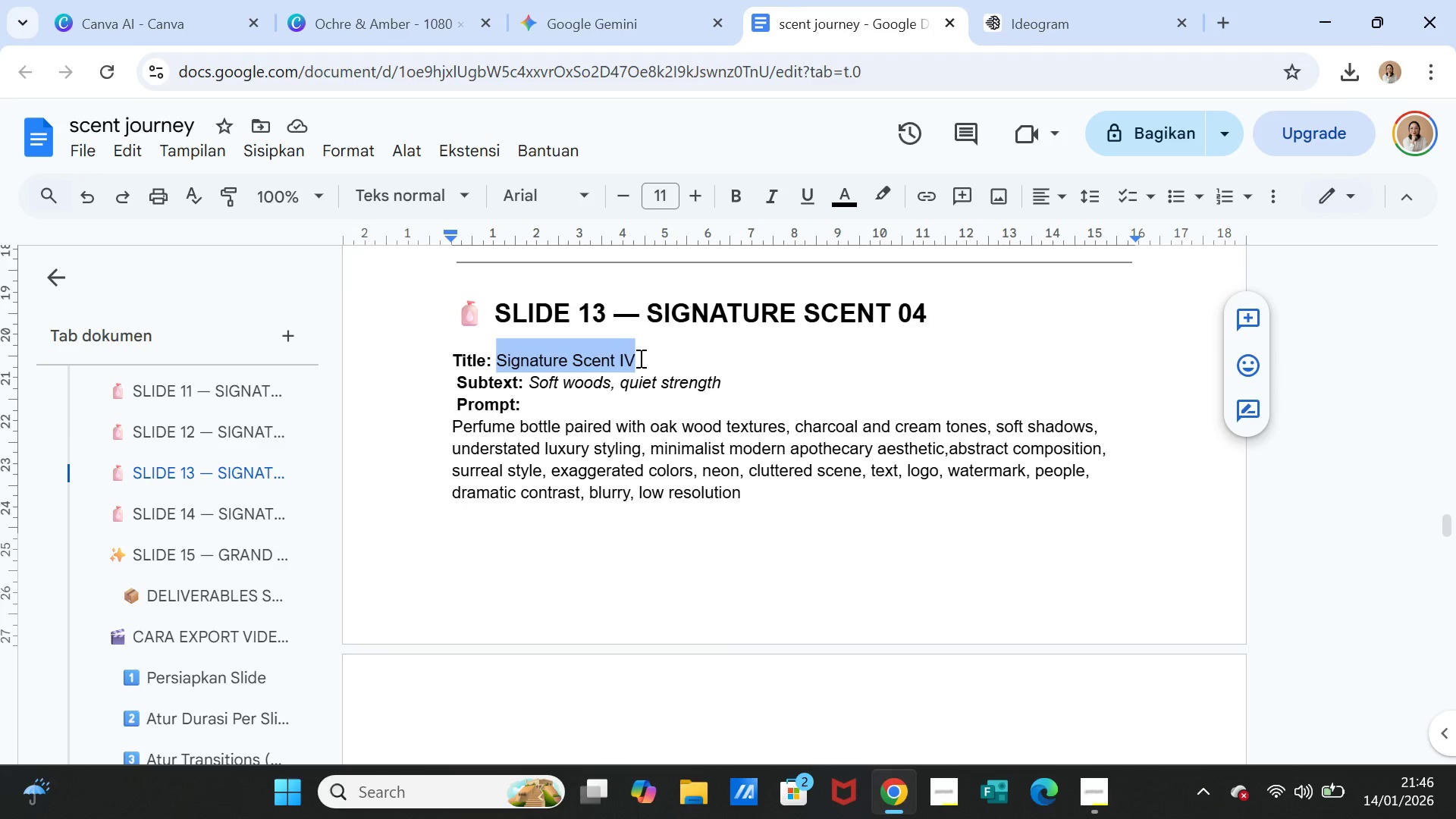 
key(Control+C)
 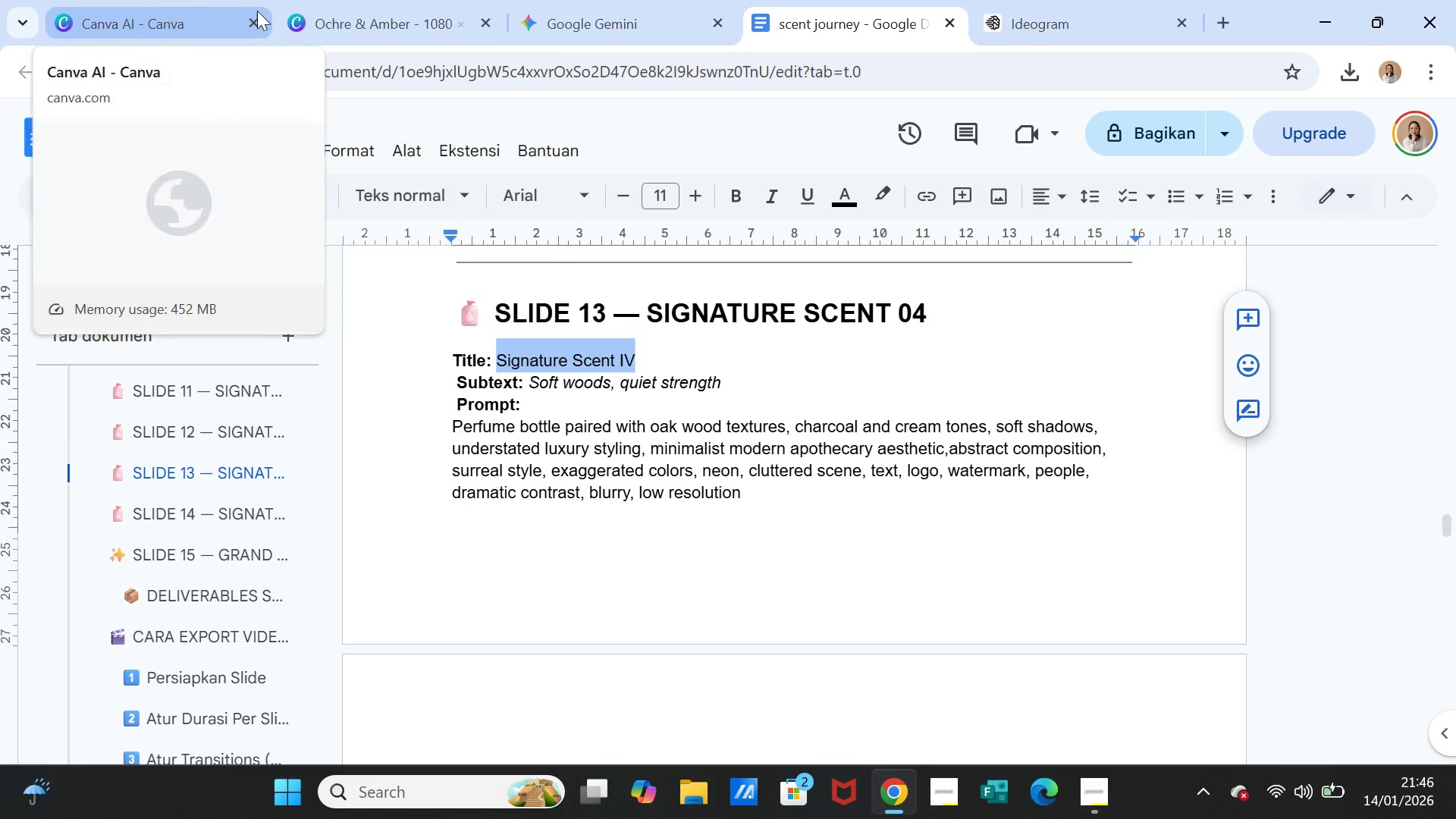 
left_click([348, 11])
 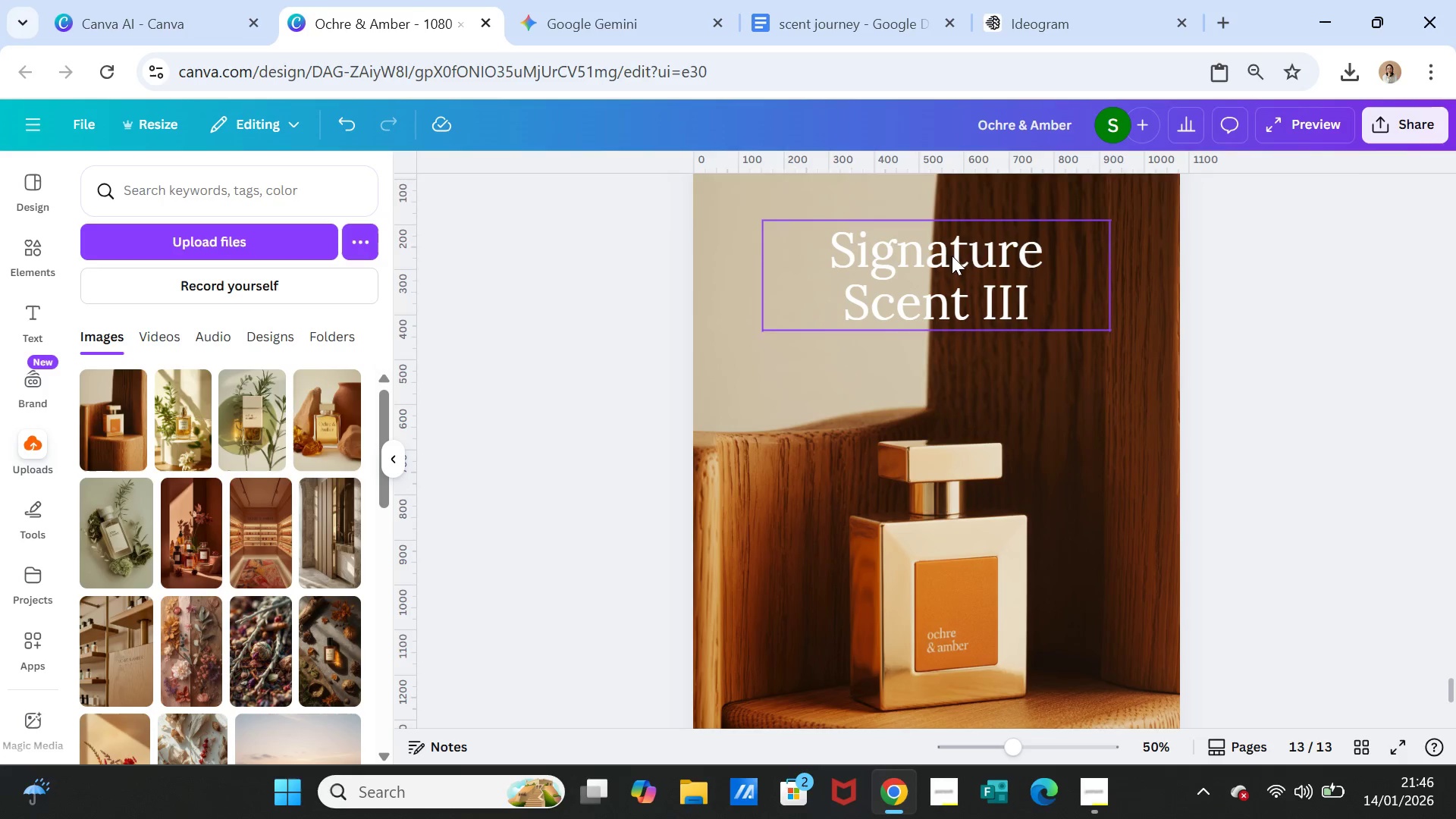 
double_click([952, 256])
 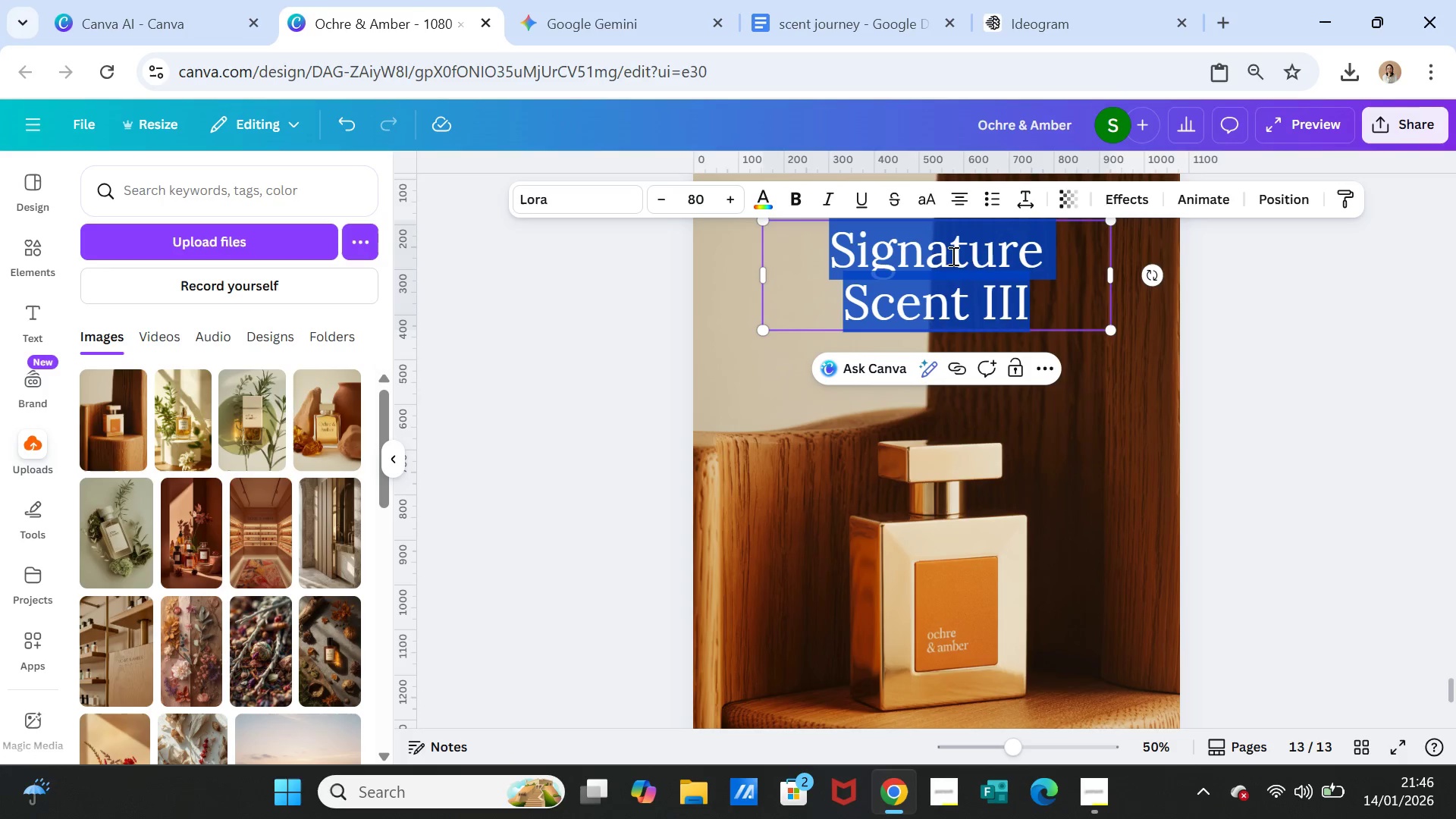 
triple_click([952, 256])
 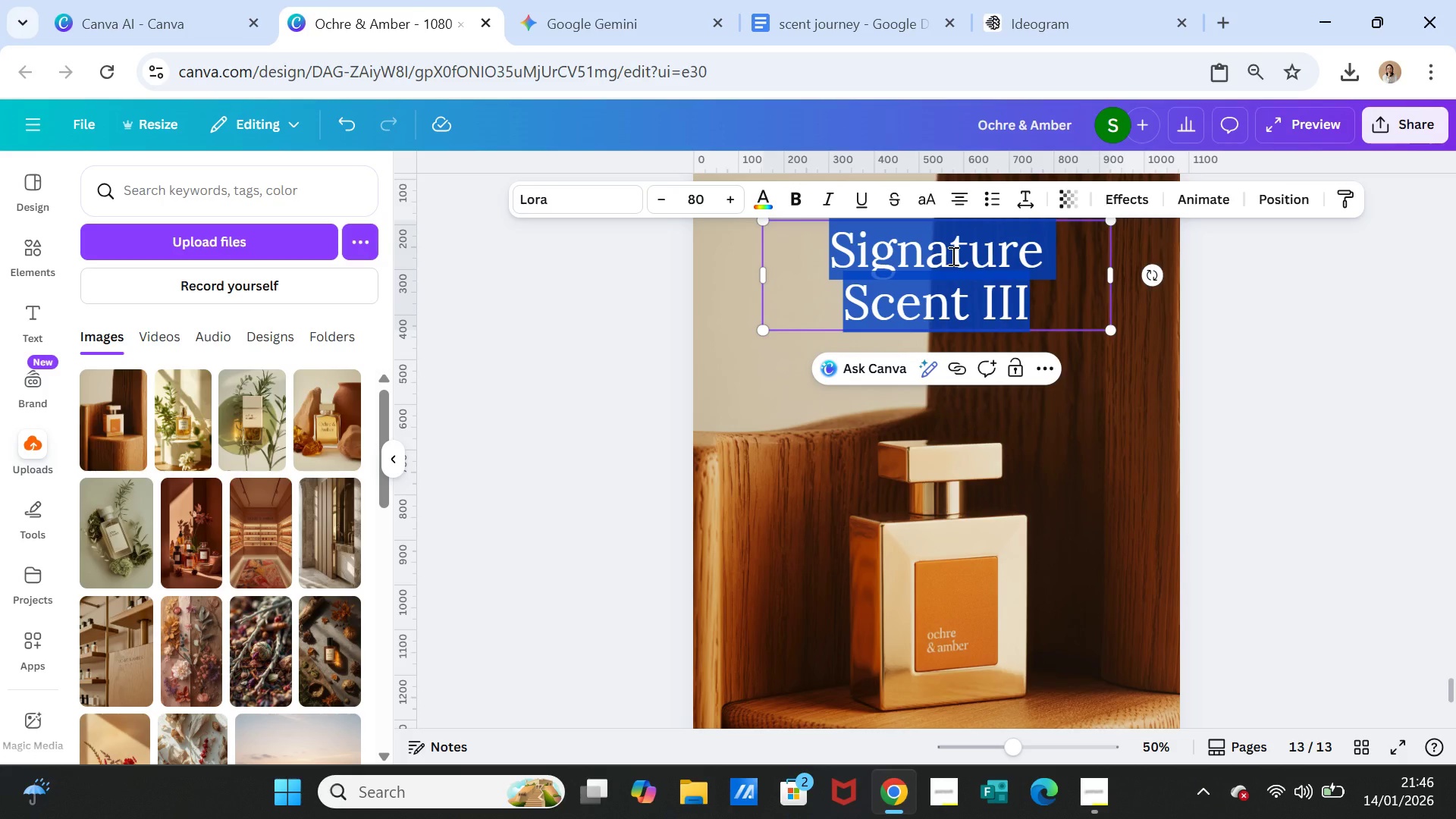 
key(Control+V)
 